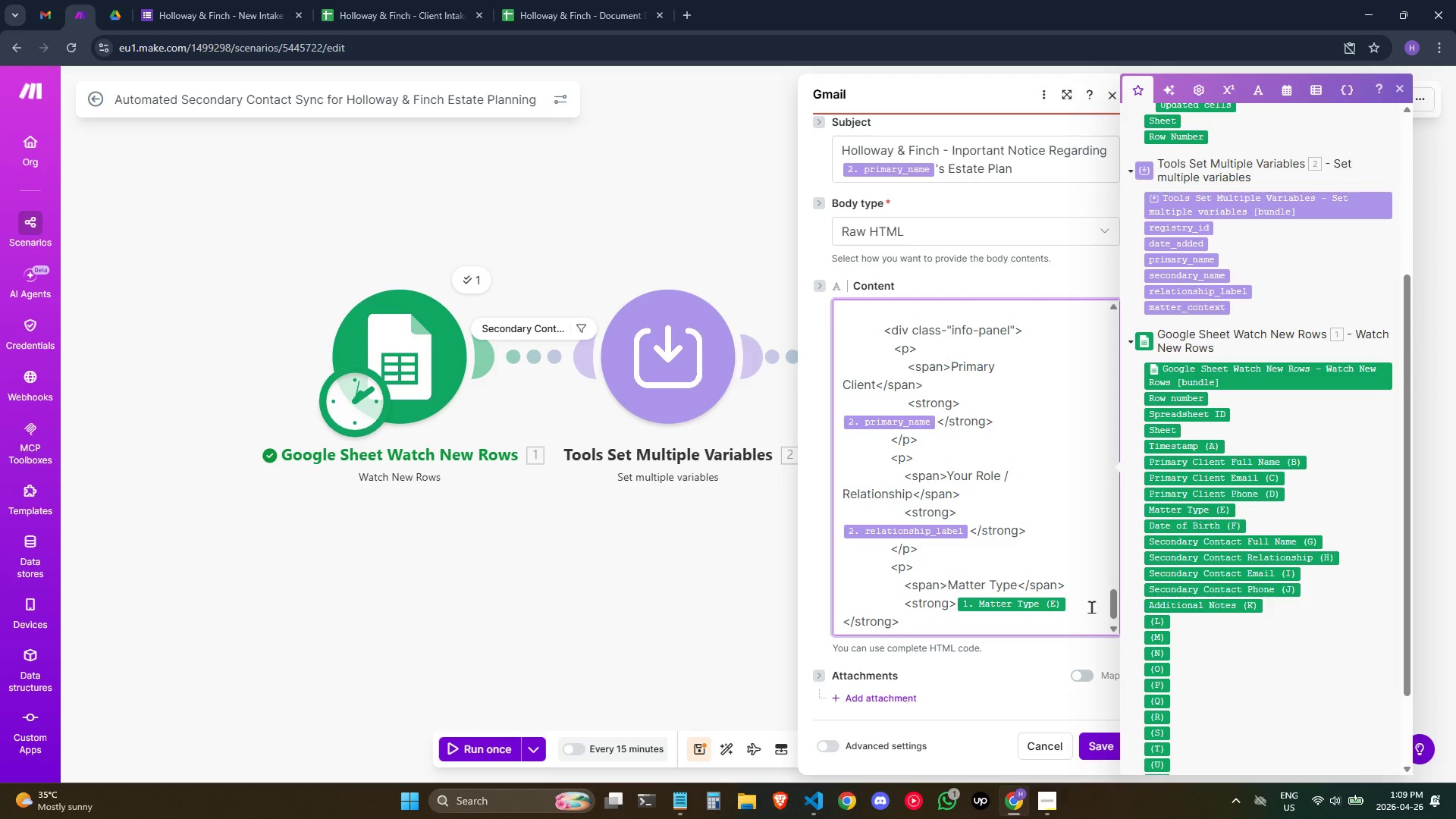 
key(Enter)
 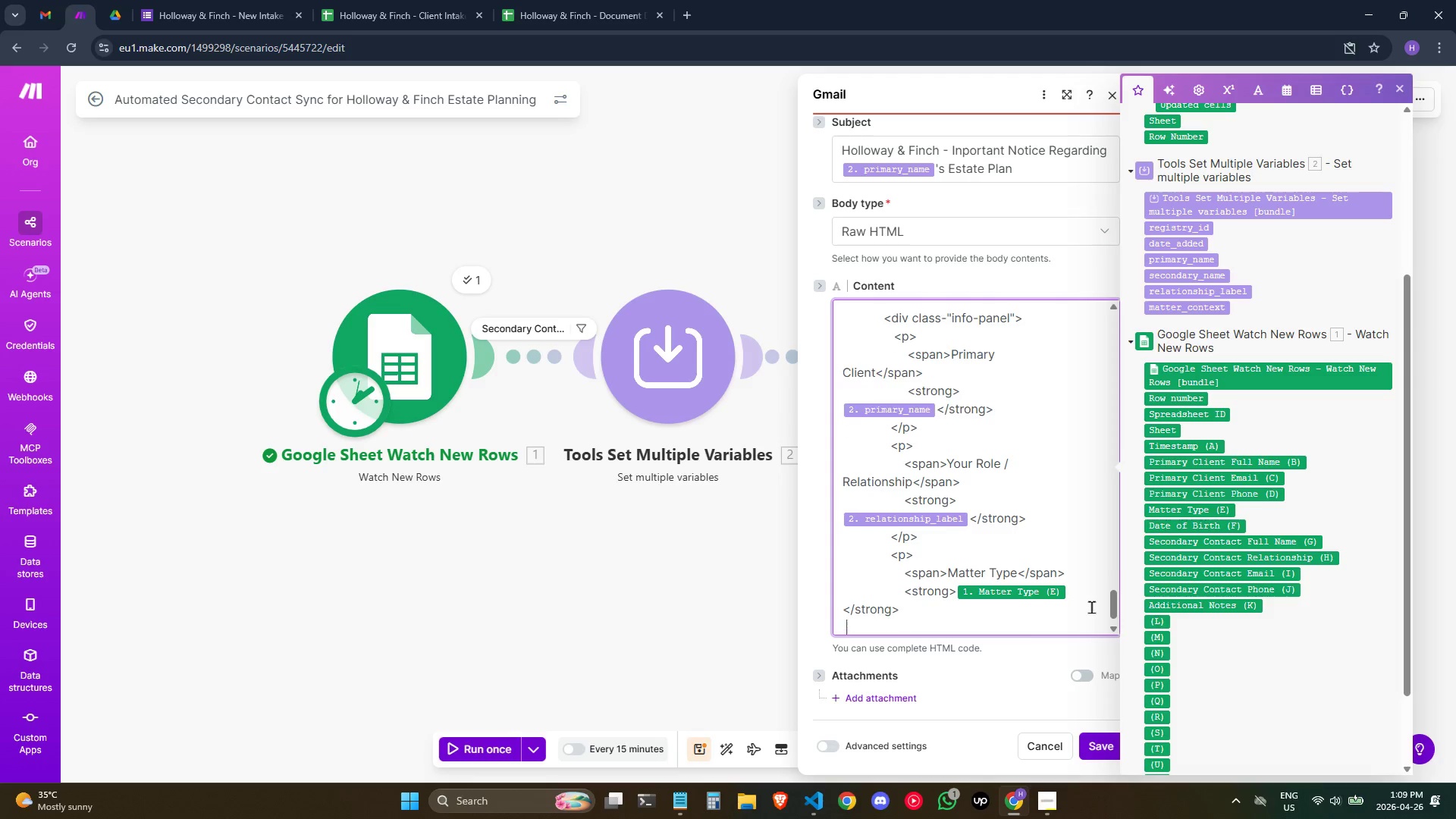 
hold_key(key=Space, duration=1.0)
 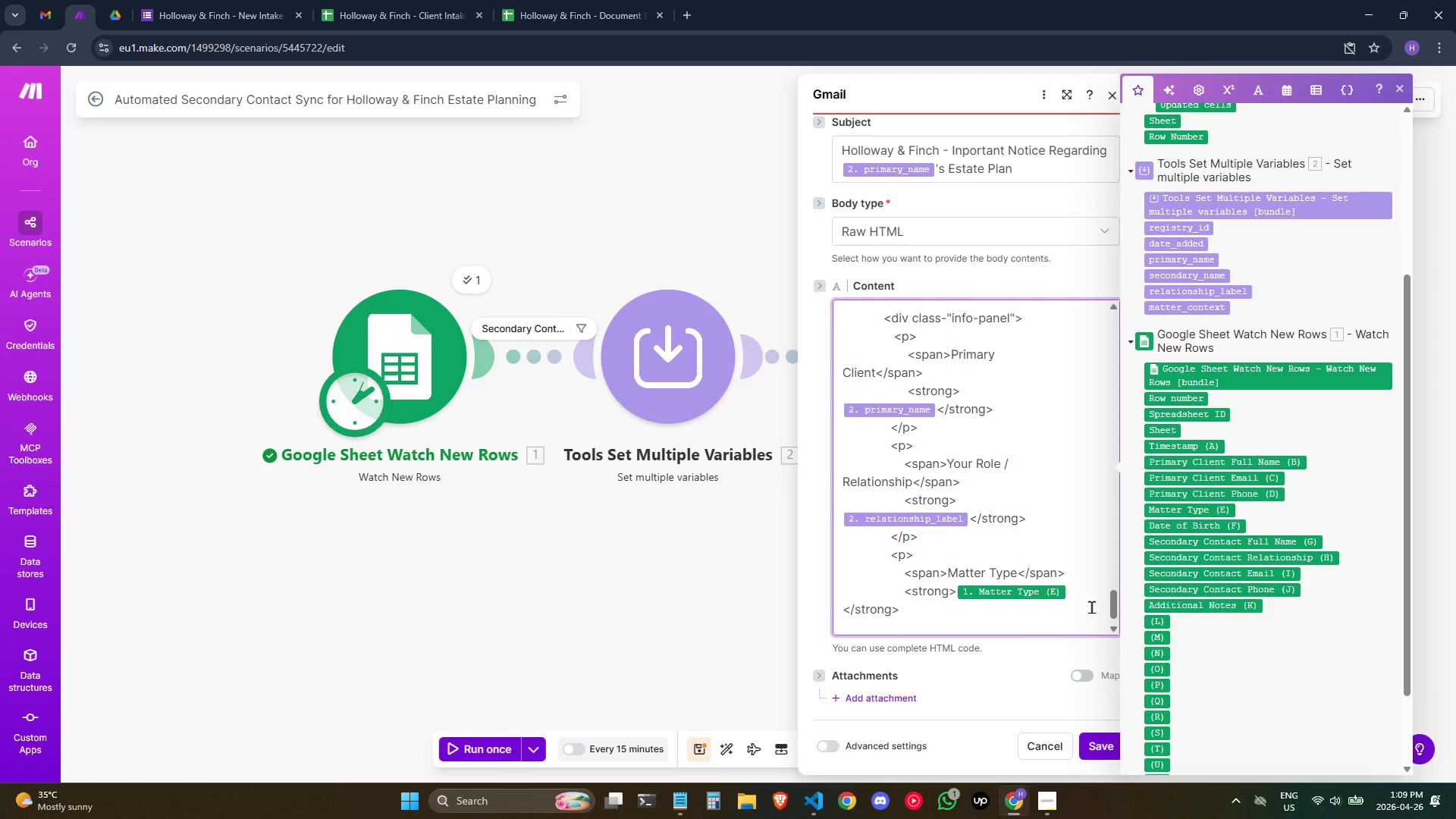 
key(Backspace)
 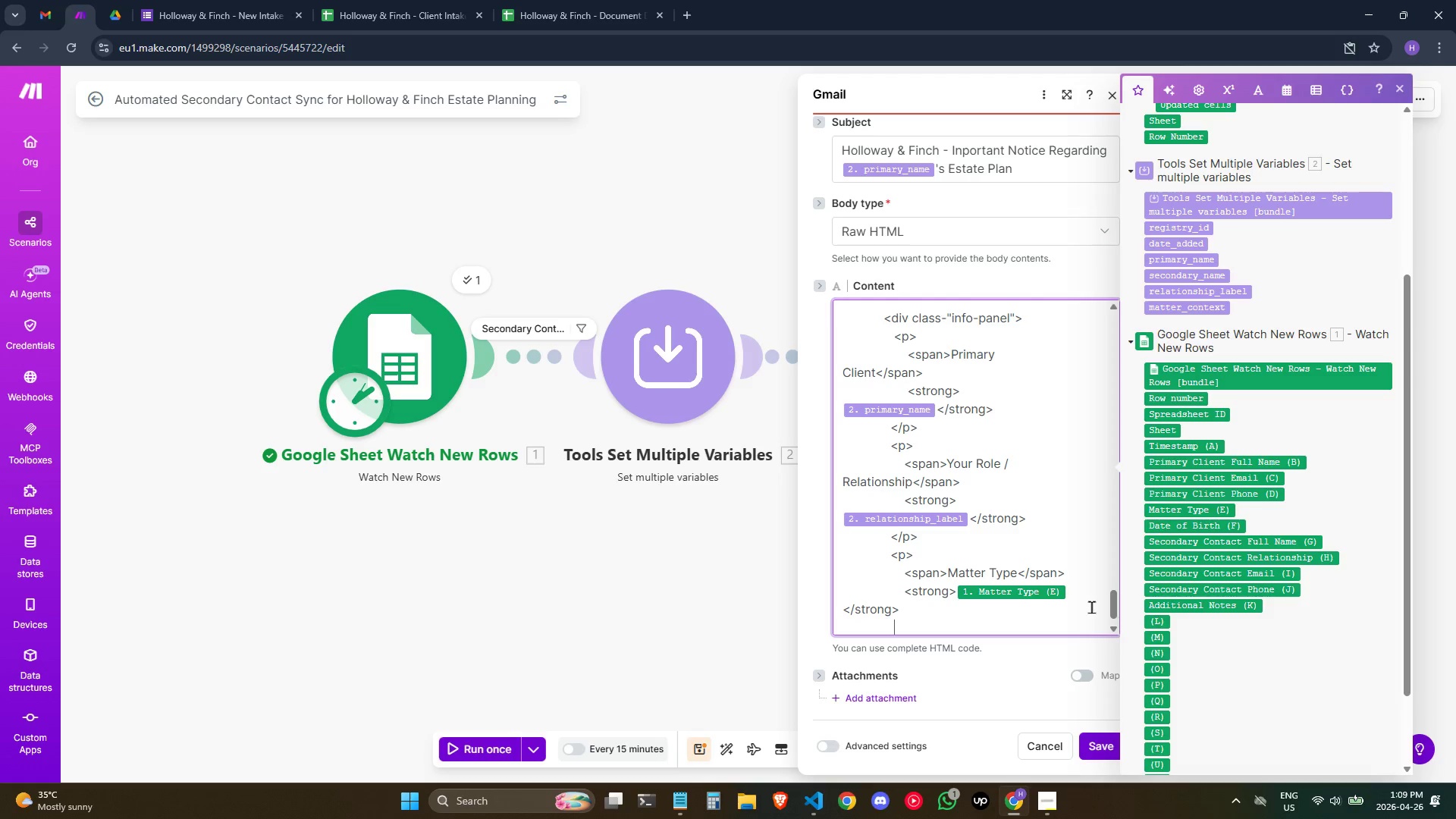 
key(Shift+Comma)
 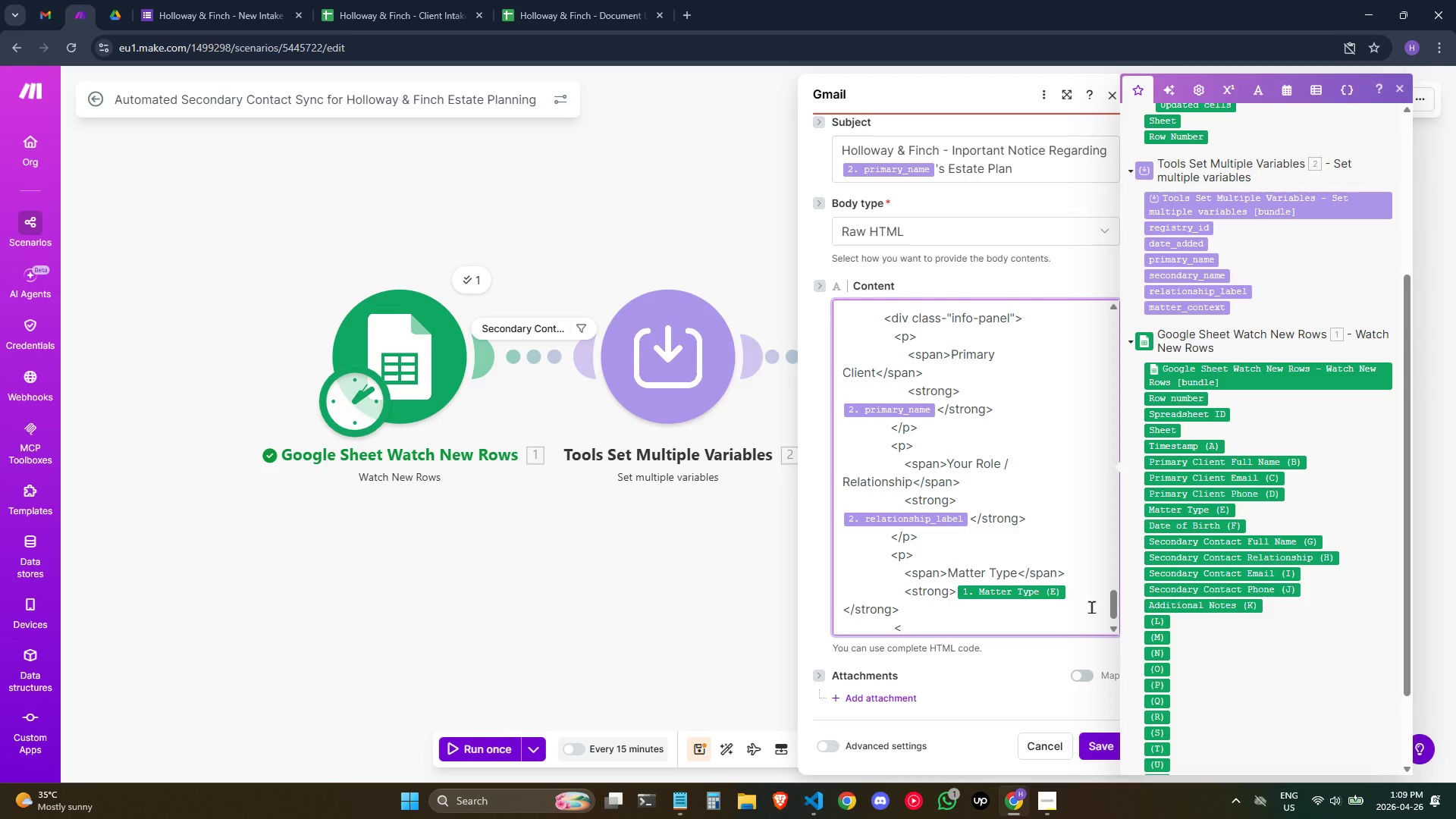 
key(Backspace)
 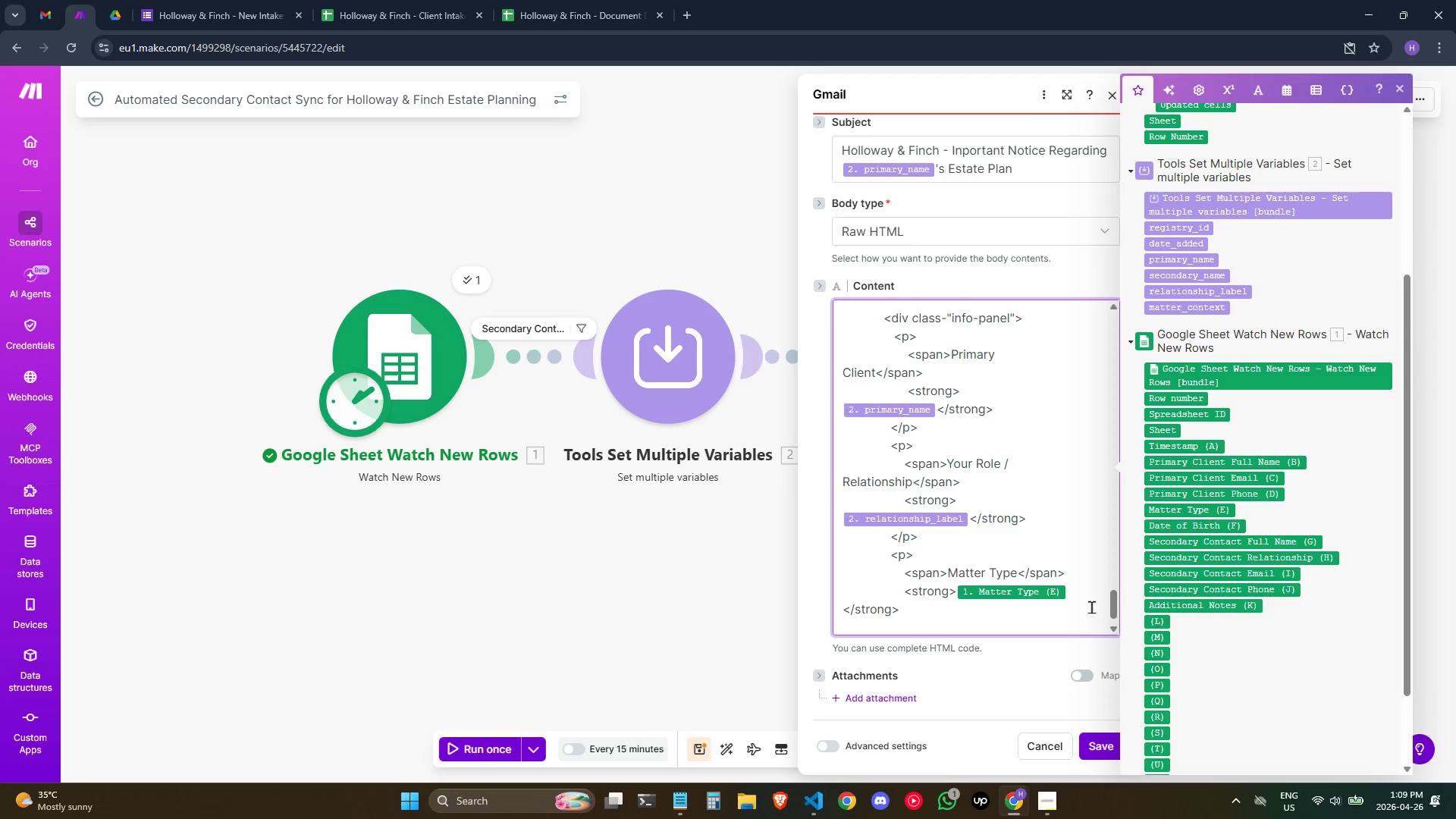 
key(Shift+Comma)
 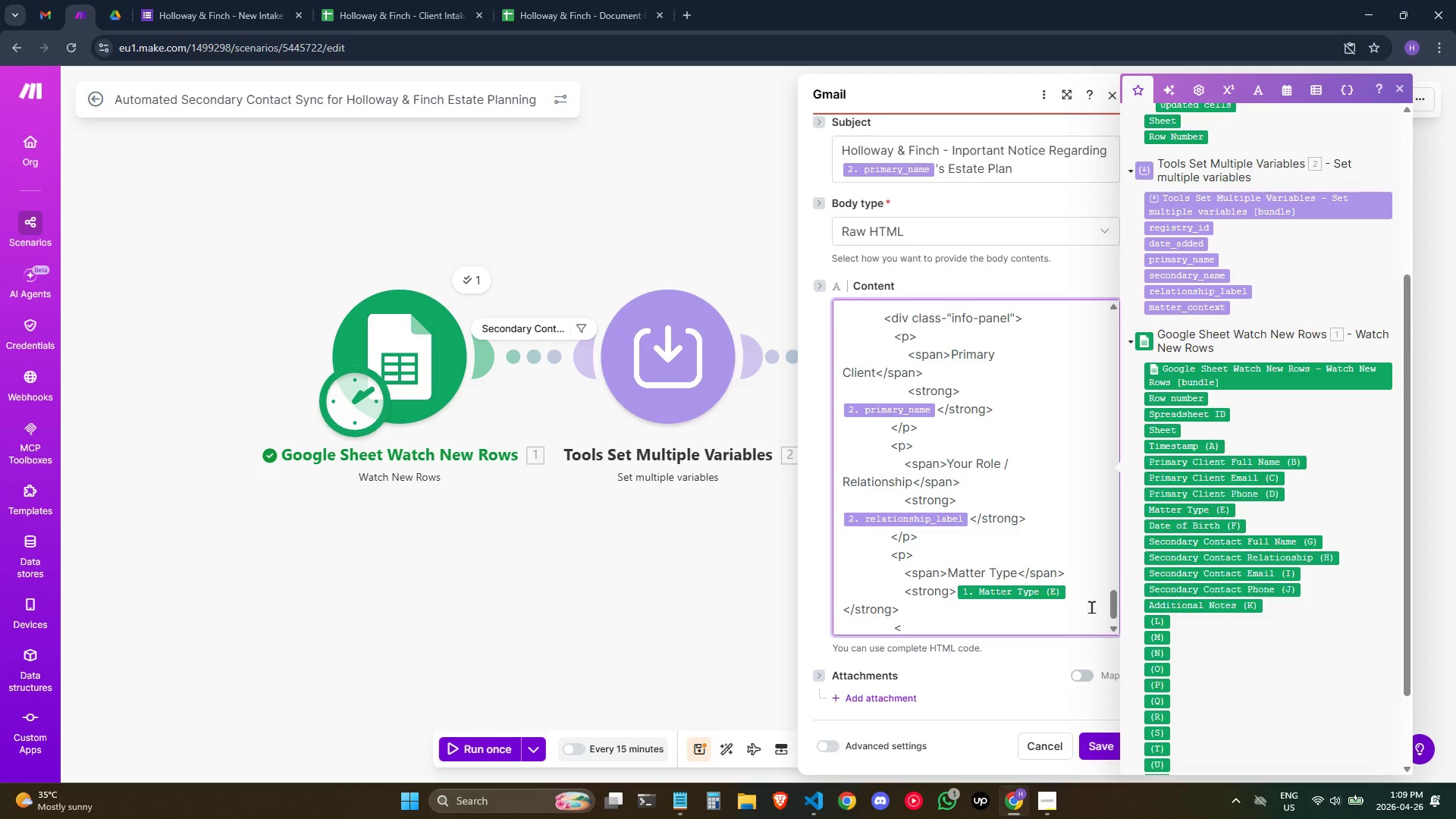 
key(ArrowUp)
 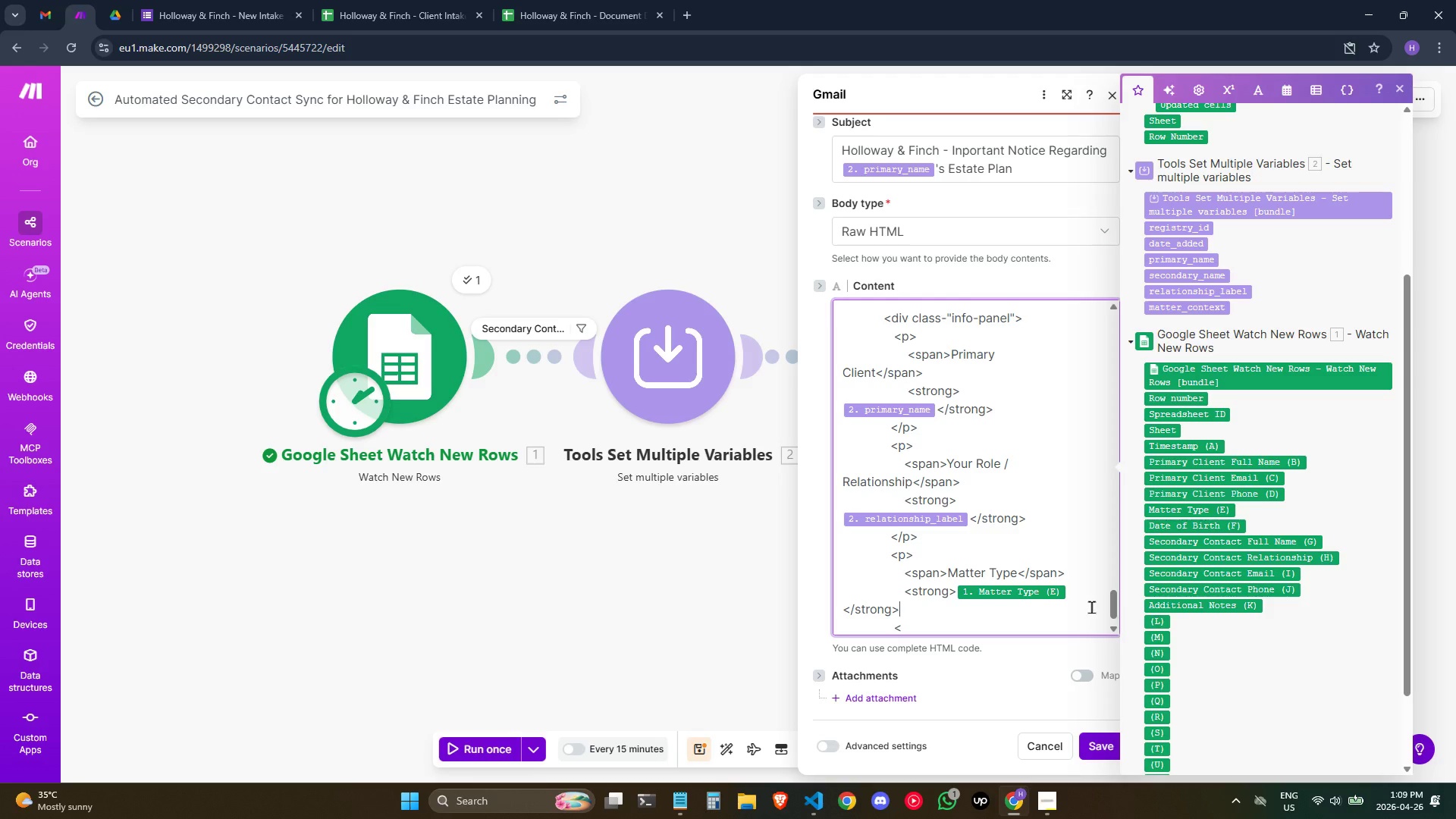 
key(ArrowUp)
 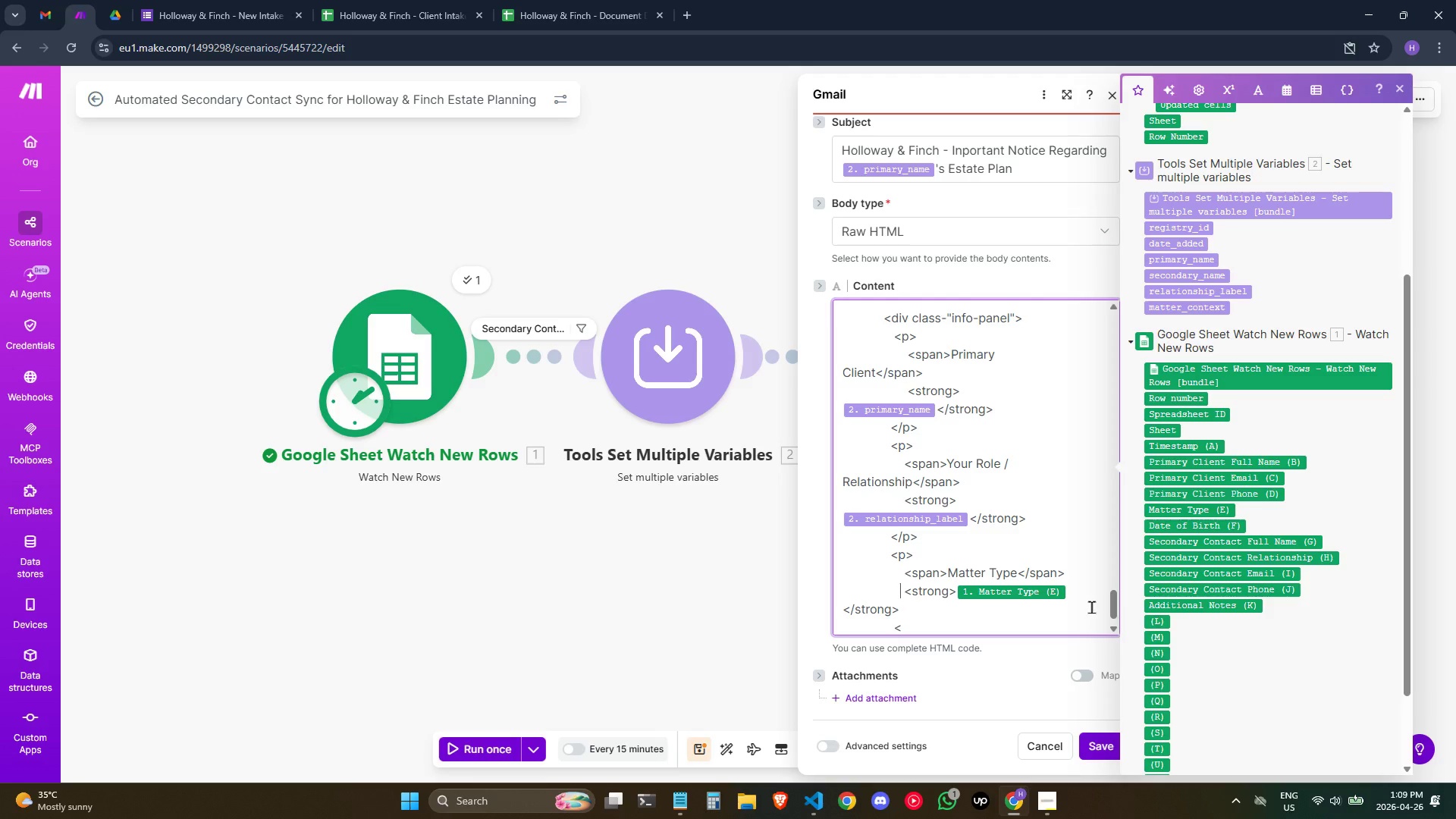 
key(ArrowUp)
 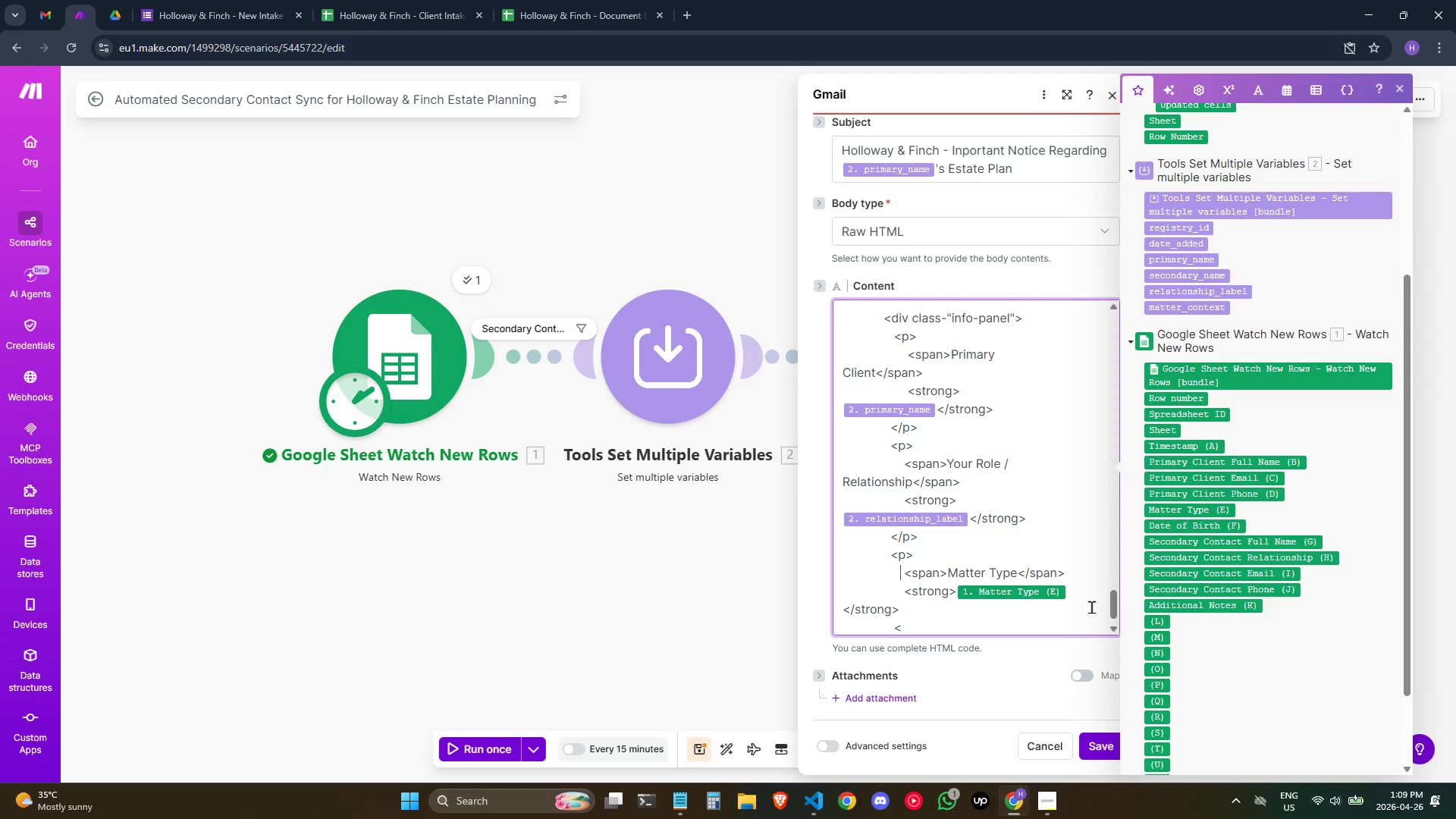 
key(ArrowUp)
 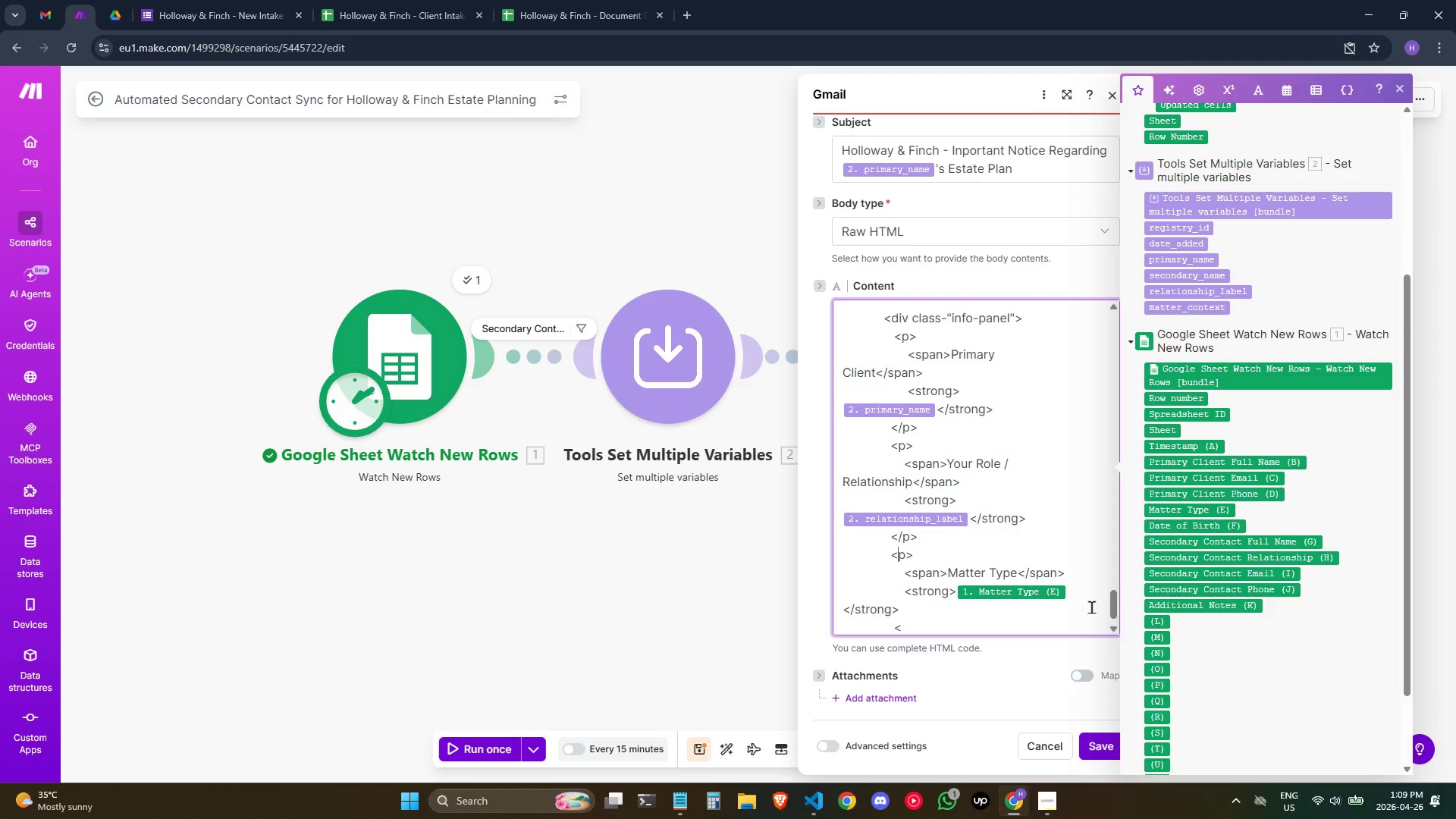 
hold_key(key=ArrowDown, duration=0.39)
 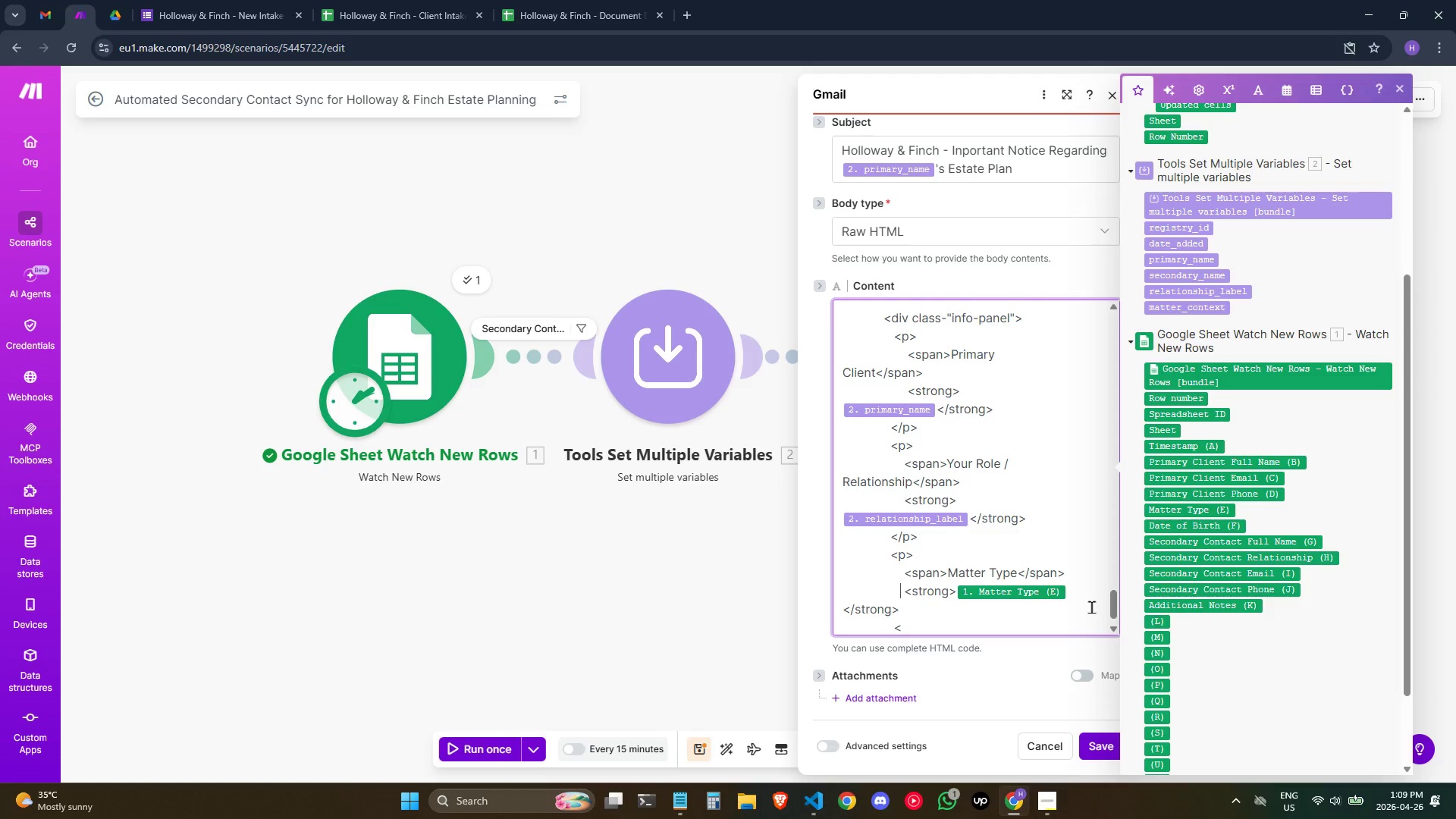 
key(ArrowDown)
 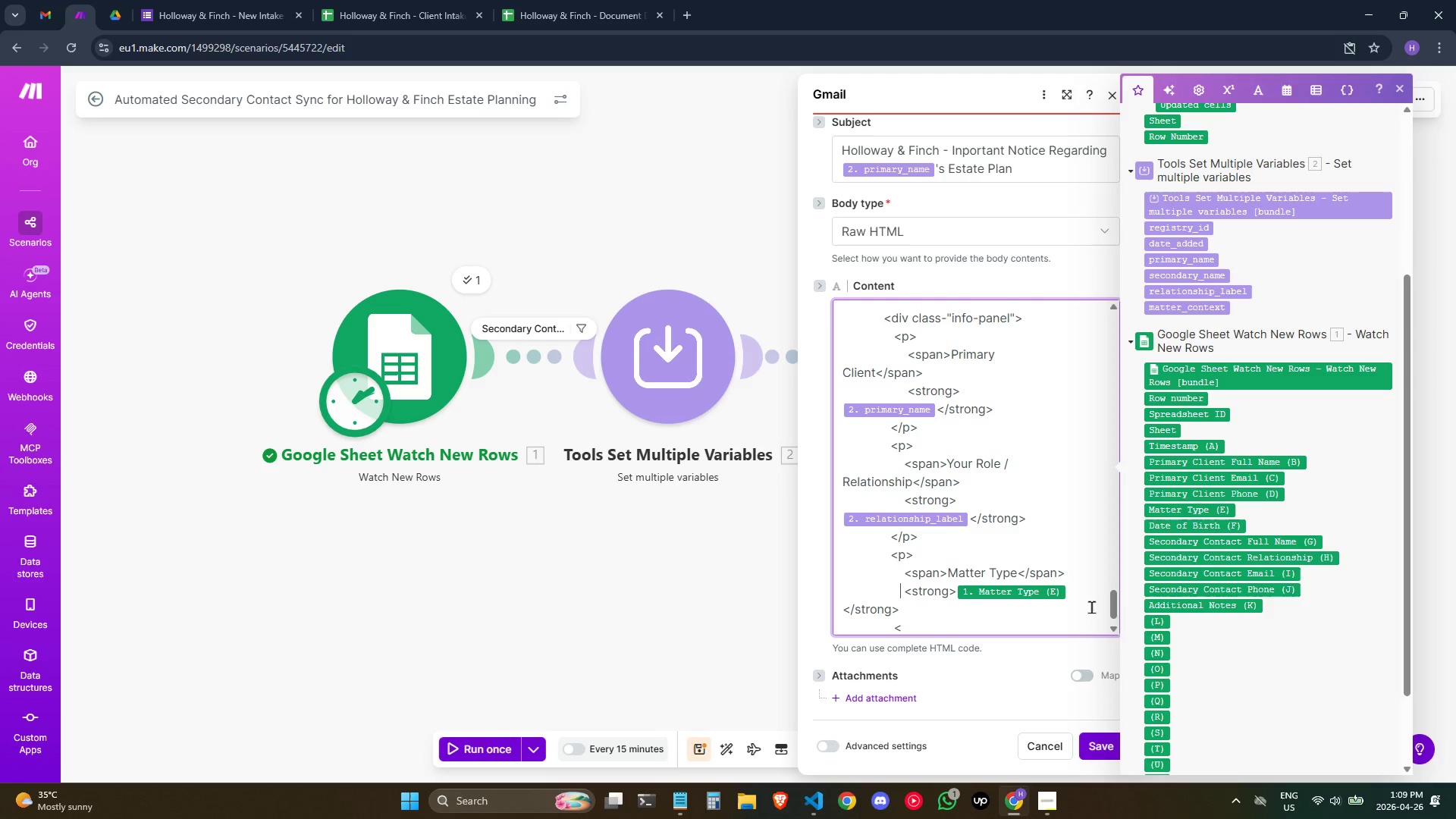 
key(ArrowDown)
 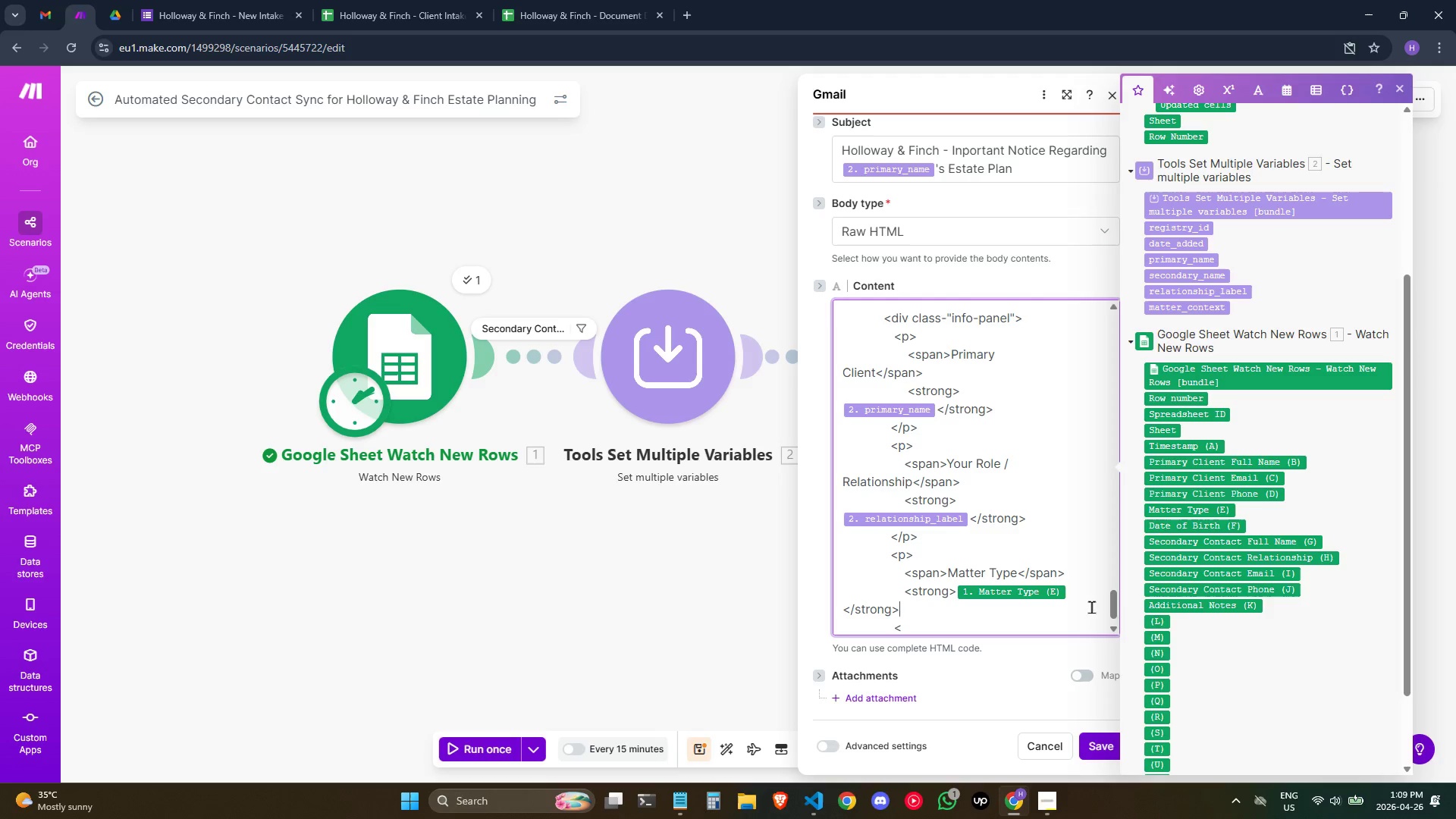 
key(ArrowDown)
 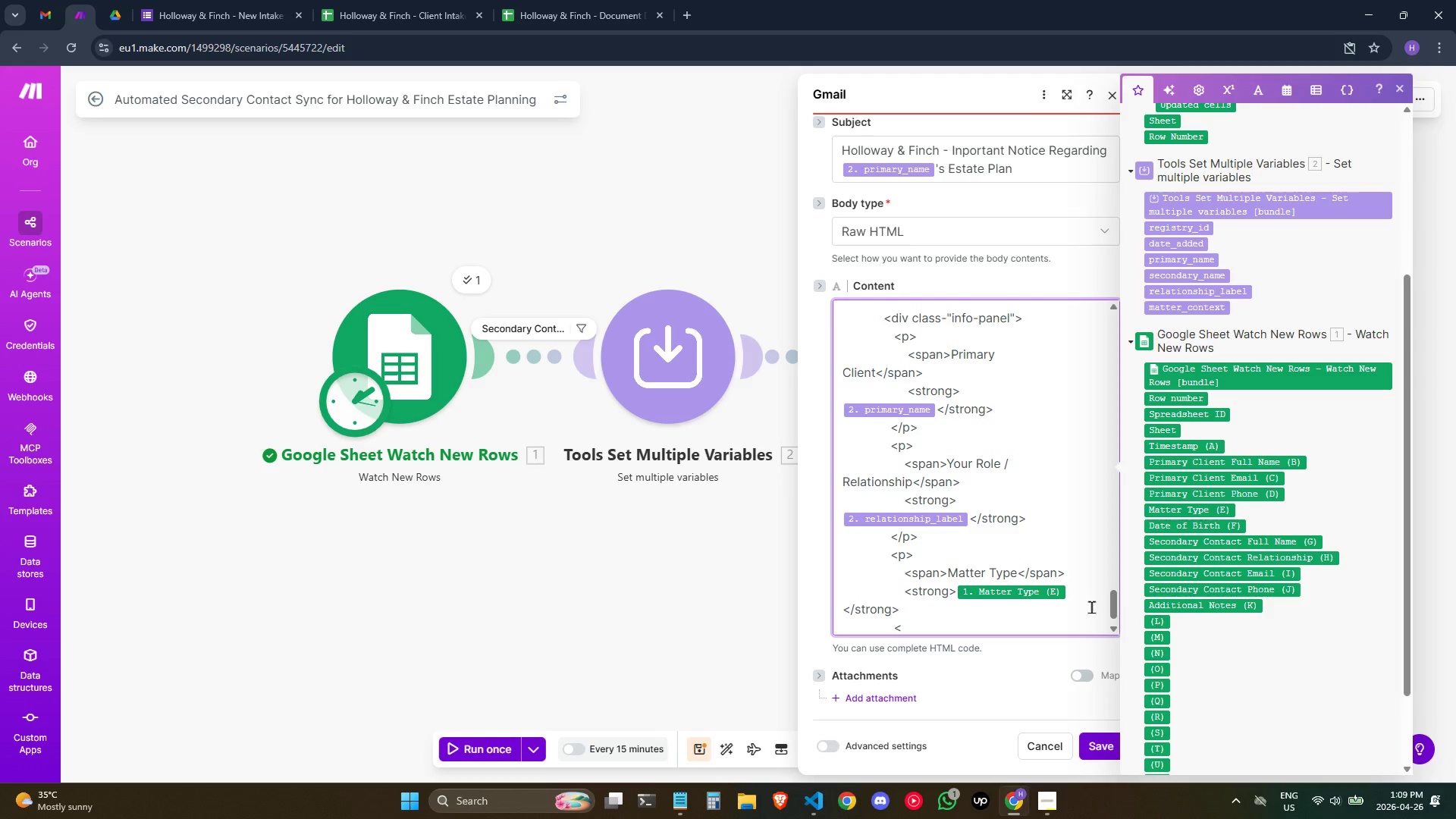 
wait(6.92)
 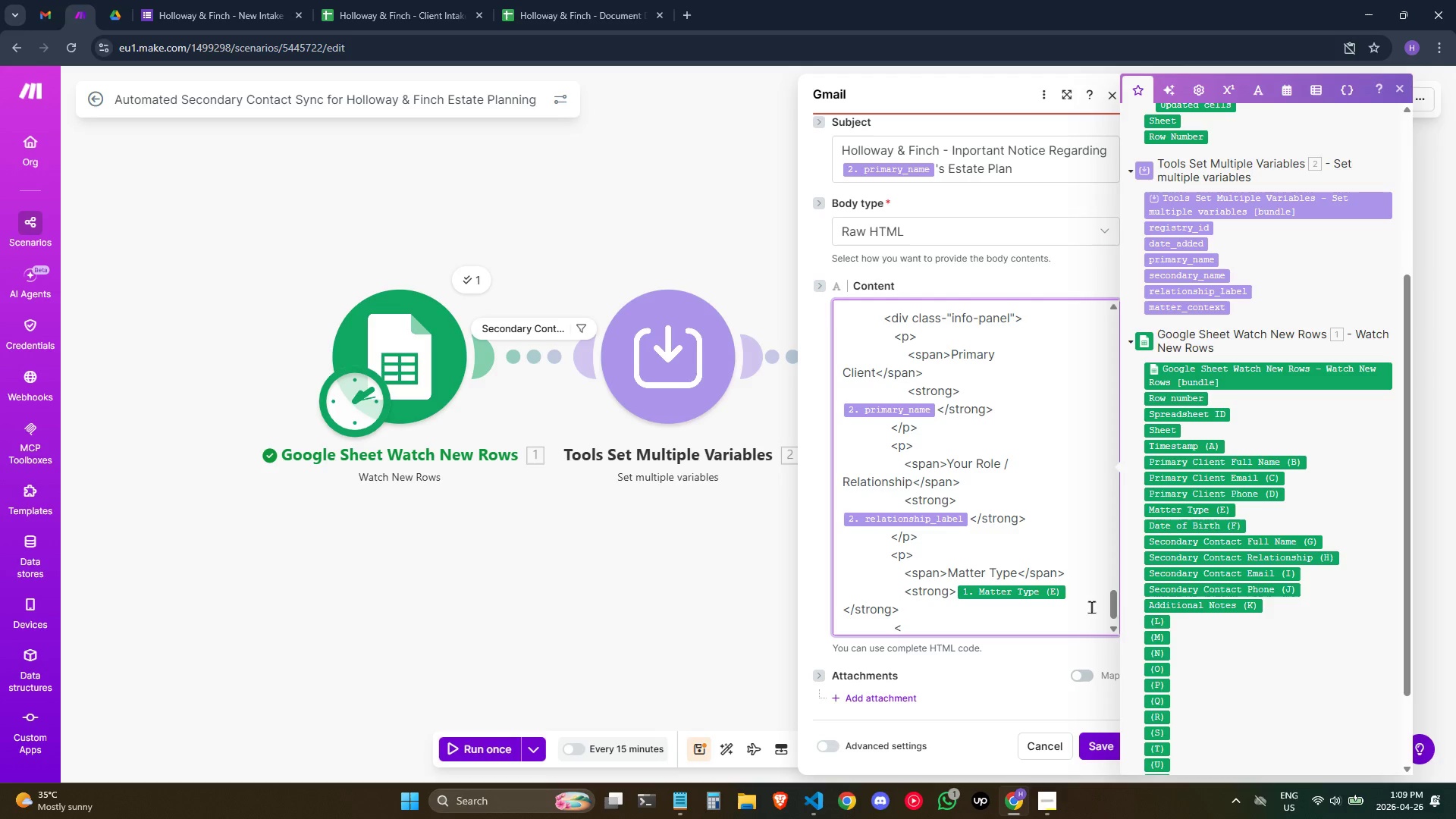 
key(Slash)
 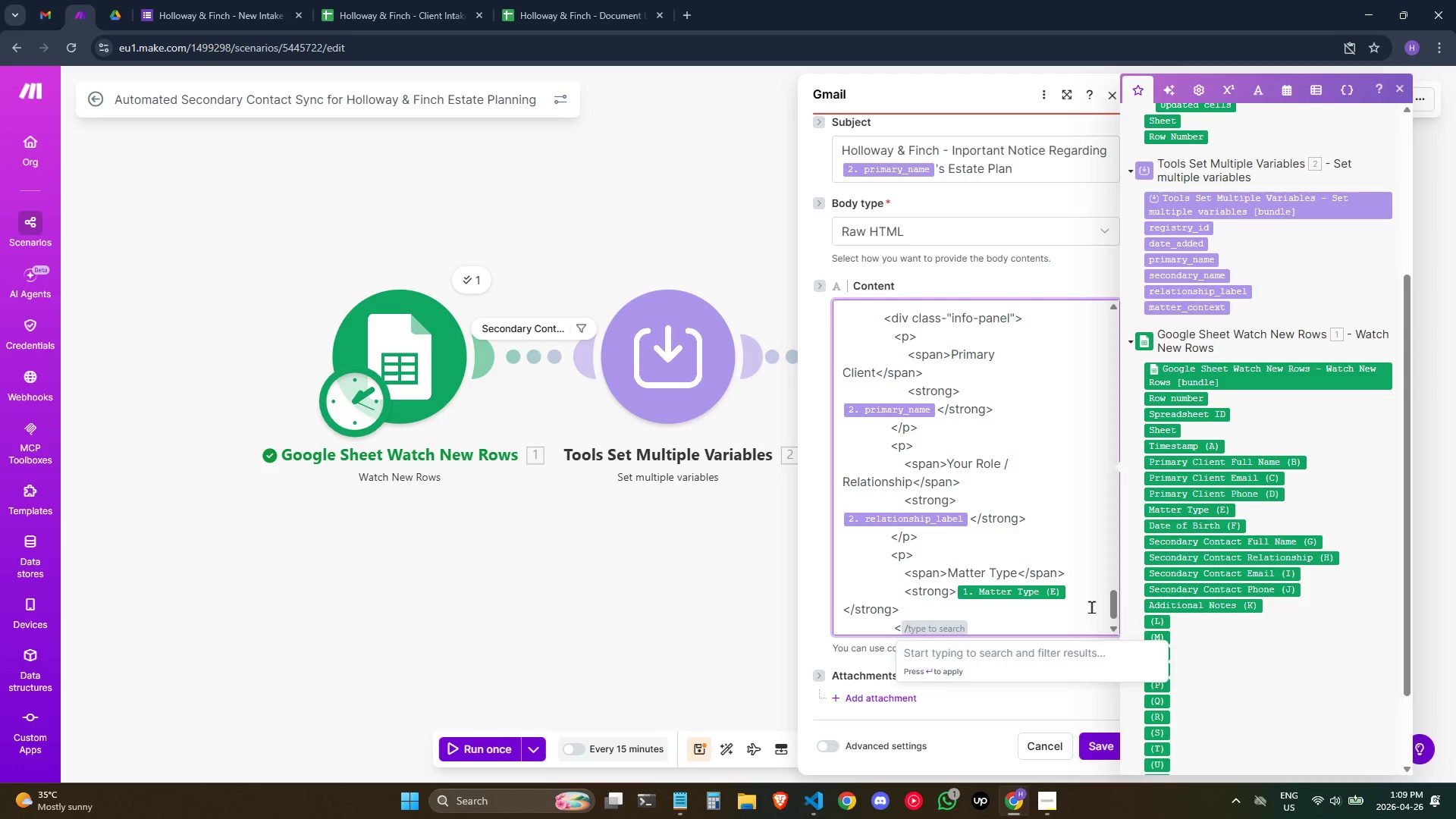 
key(Backspace)
 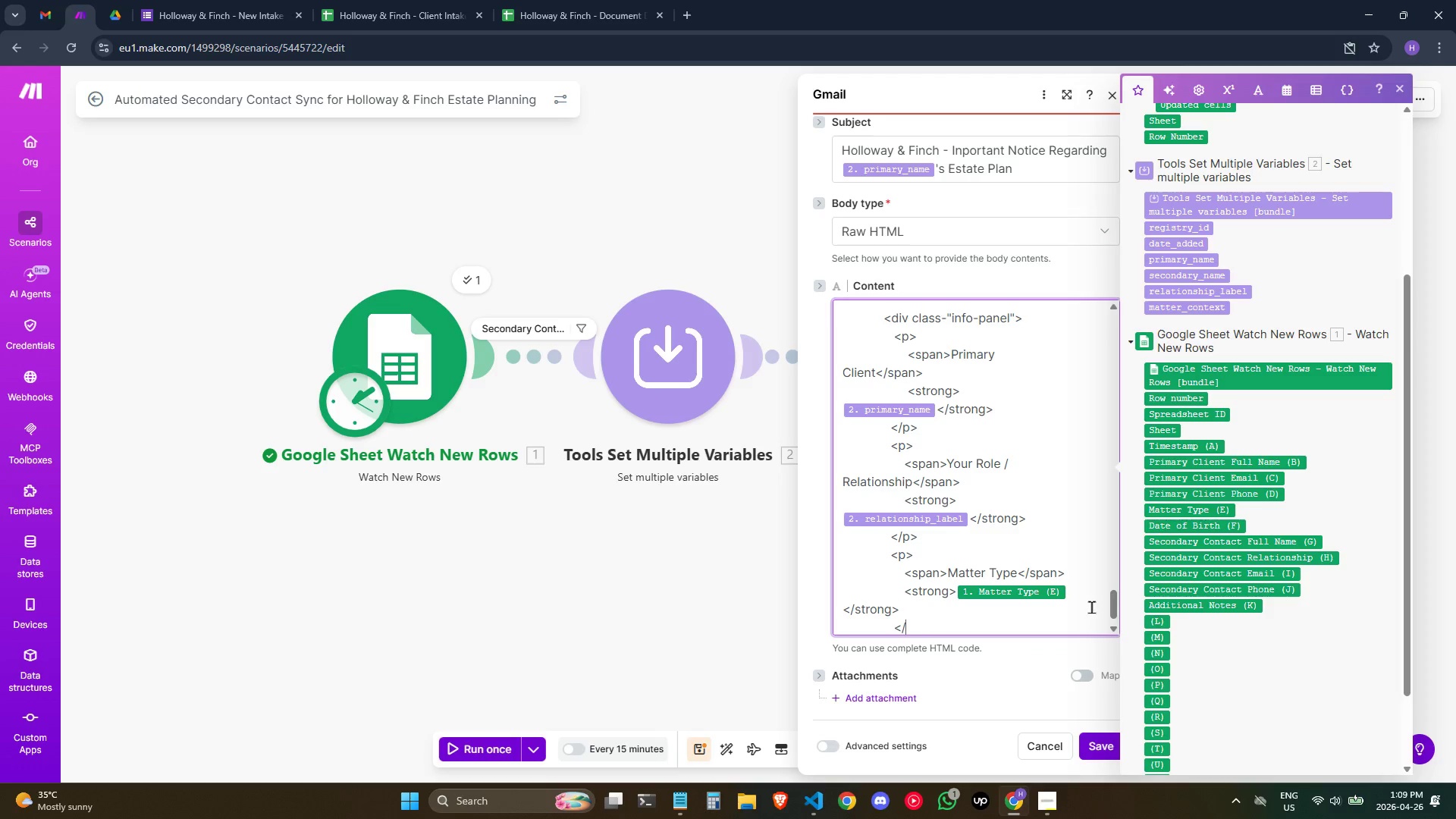 
key(P)
 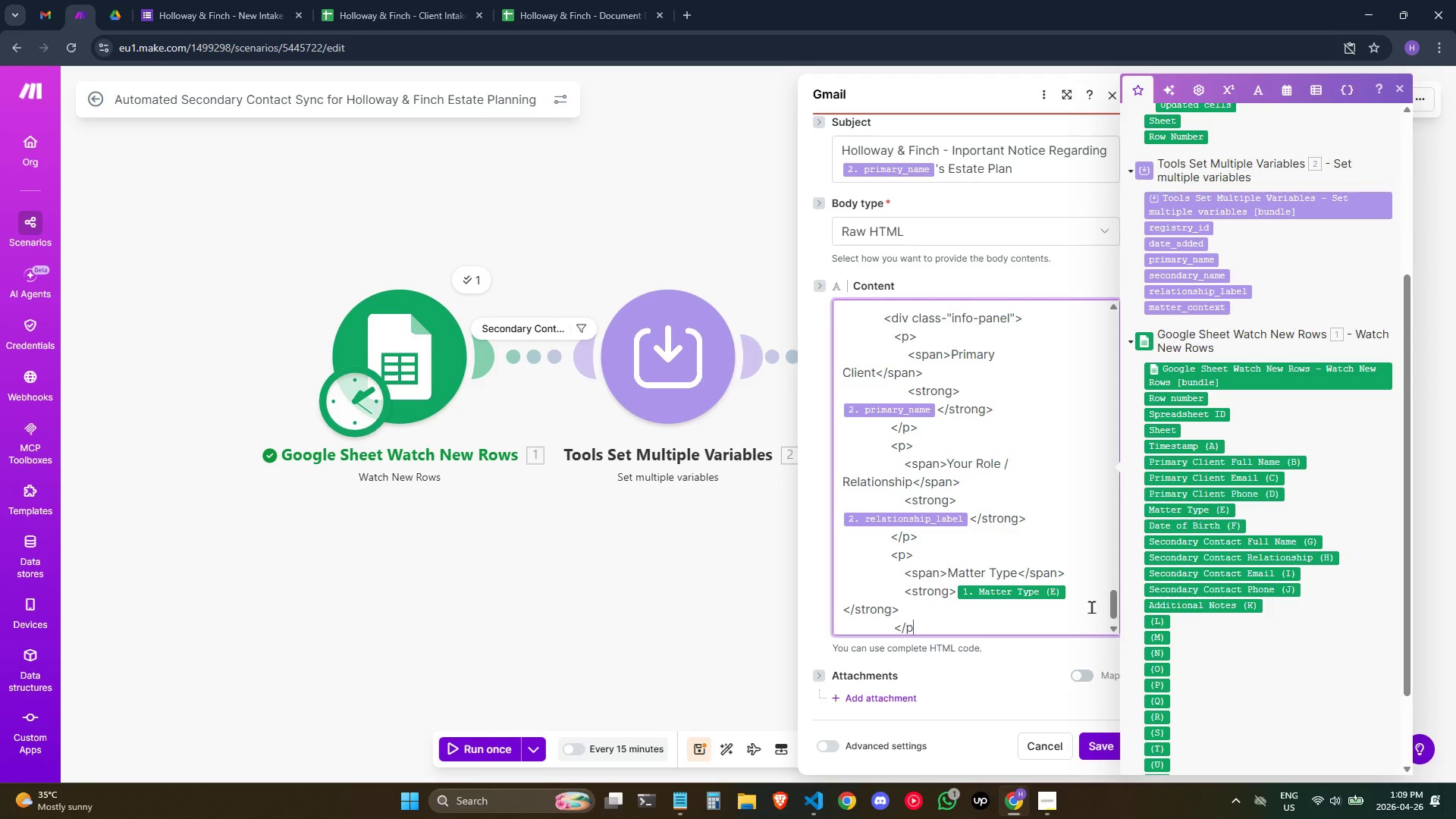 
key(Shift+Period)
 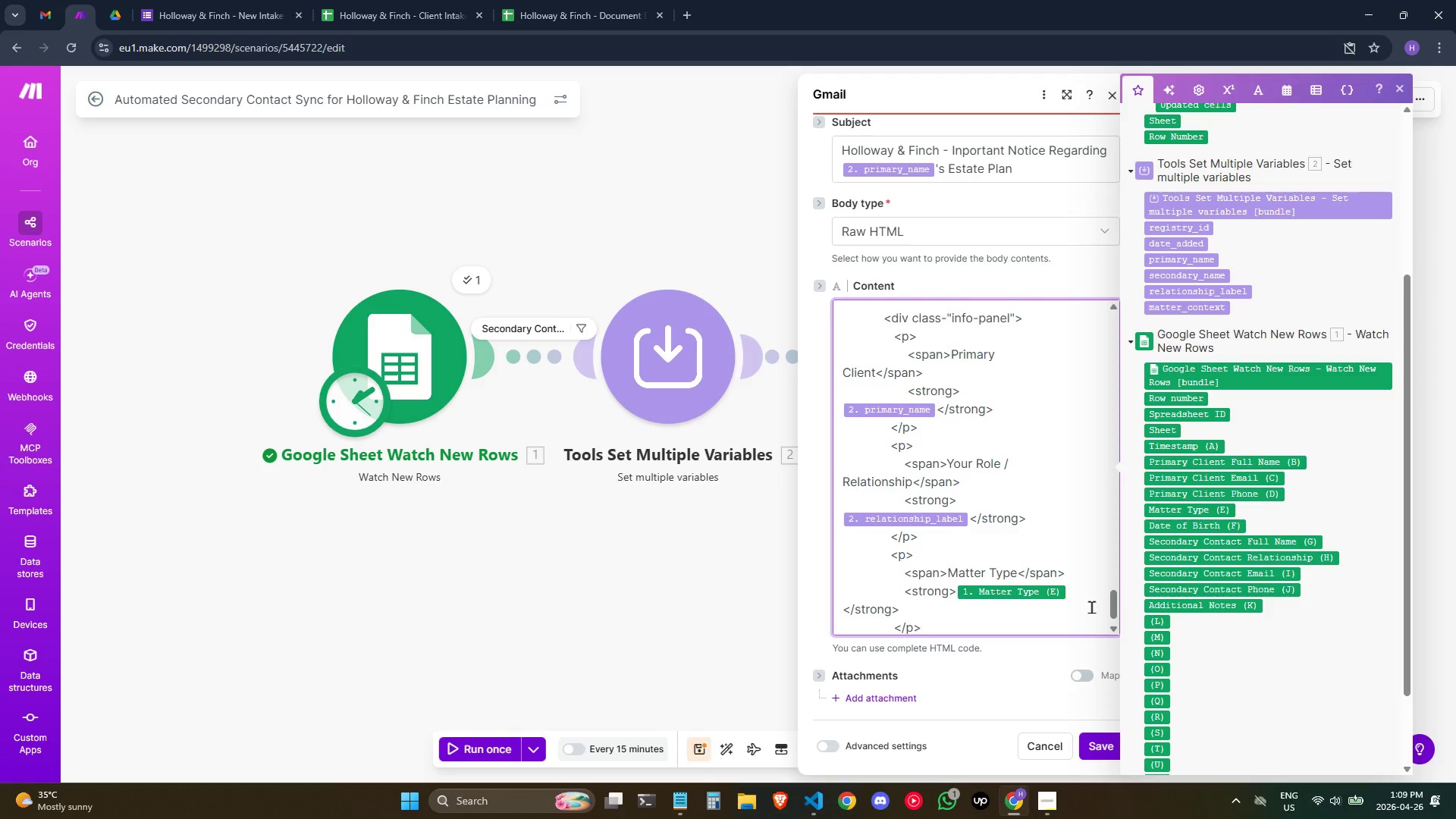 
key(Enter)
 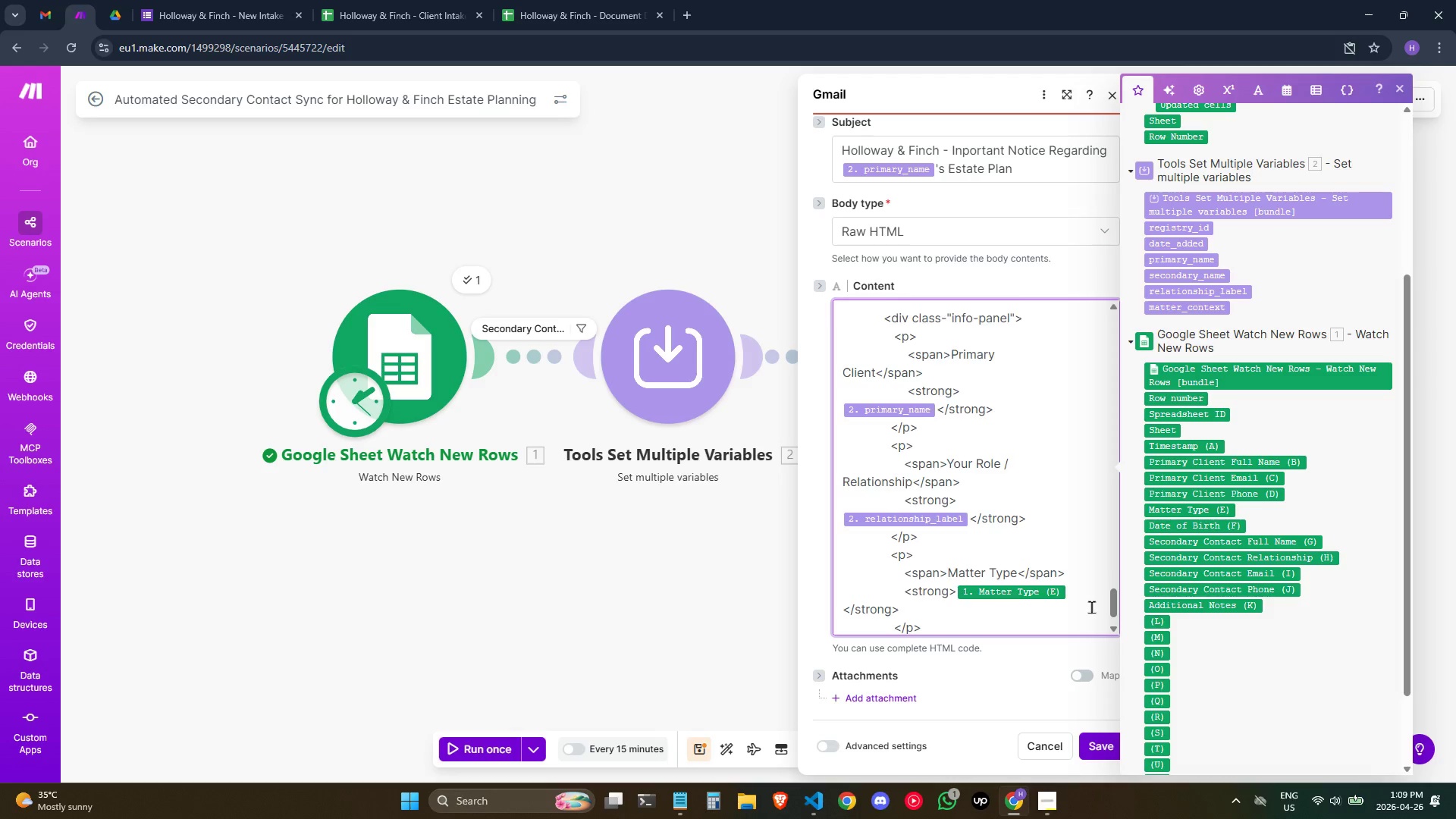 
hold_key(key=Space, duration=0.98)
 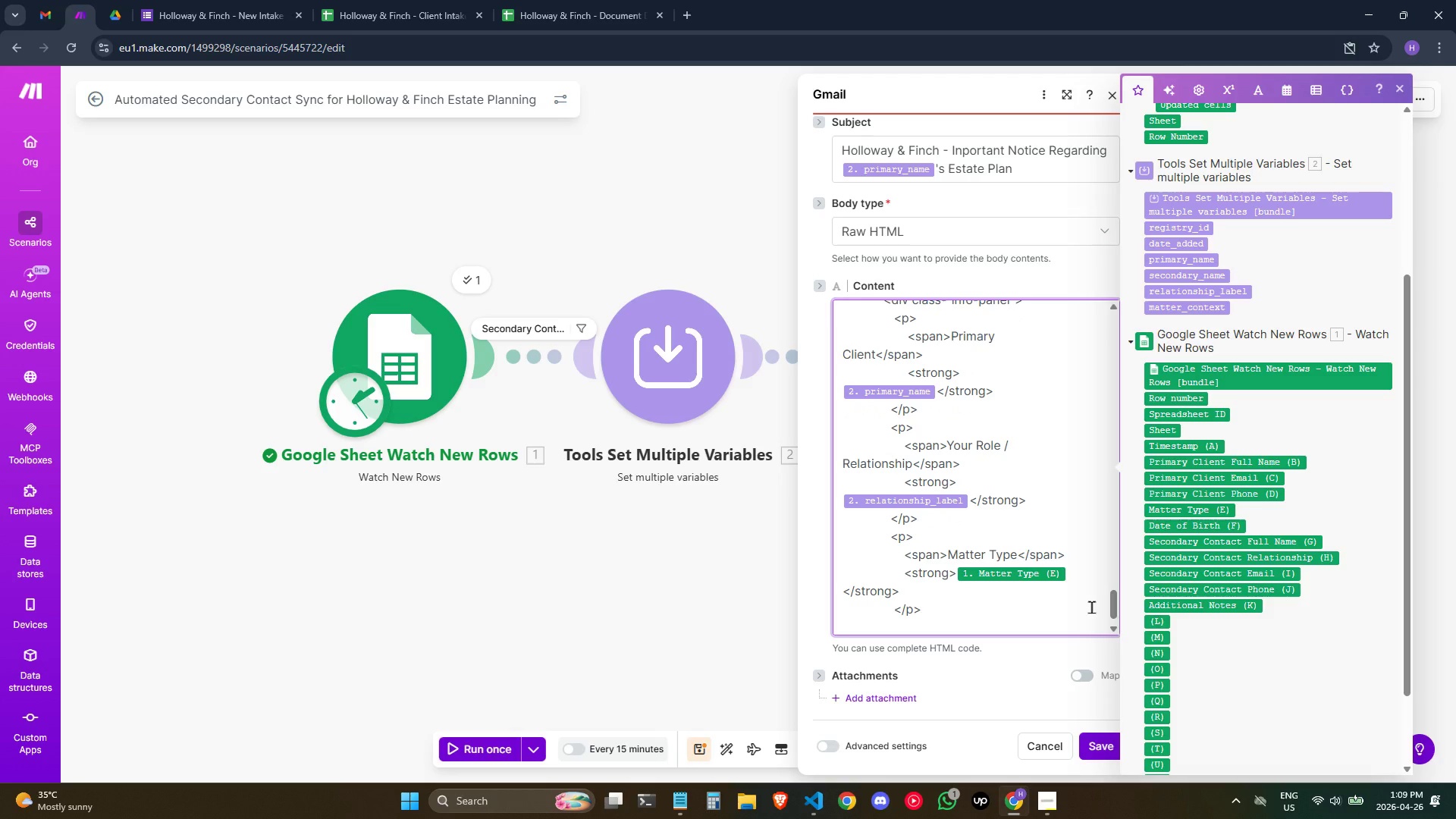 
key(Shift+ShiftRight)
 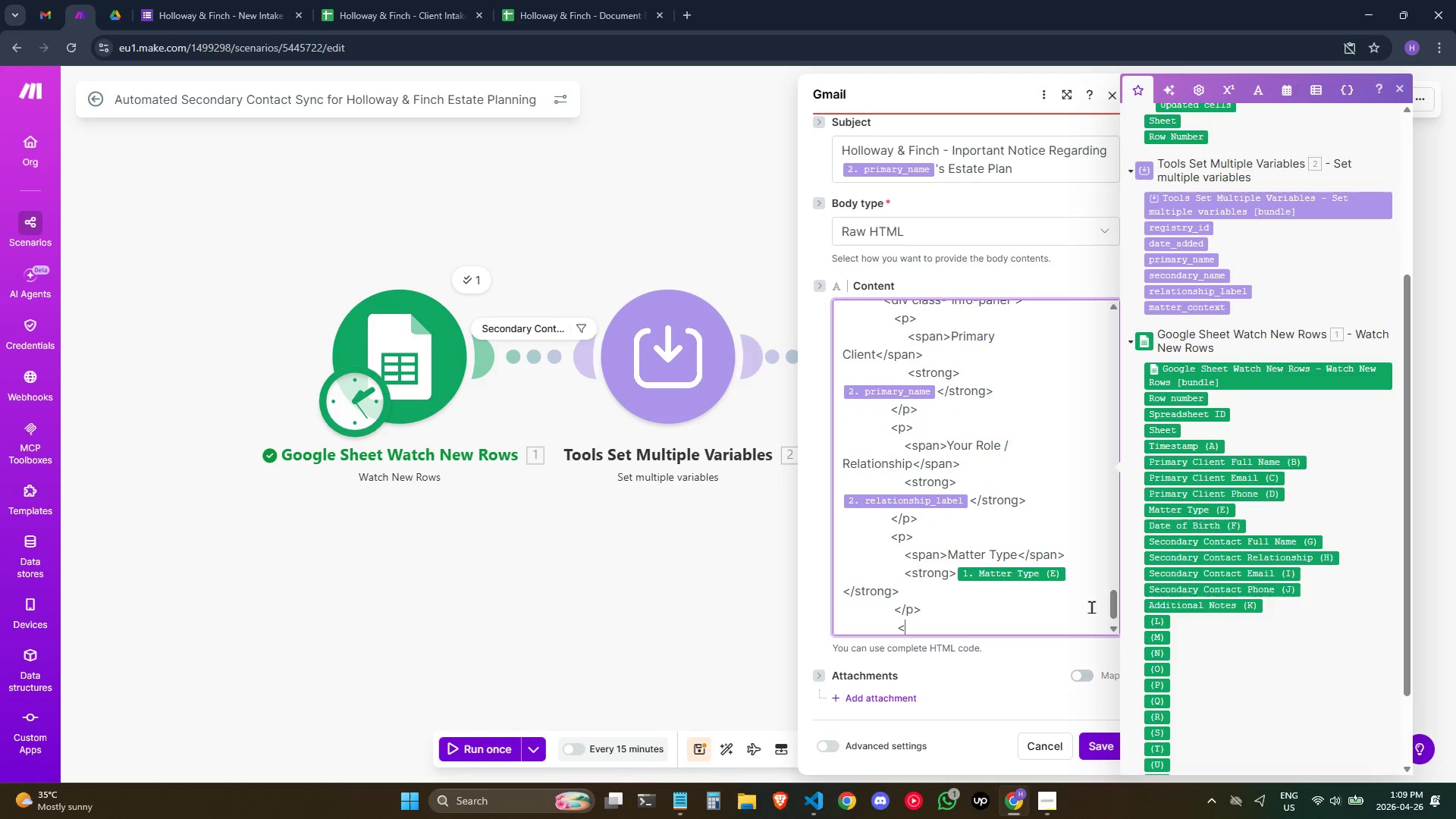 
key(Shift+Comma)
 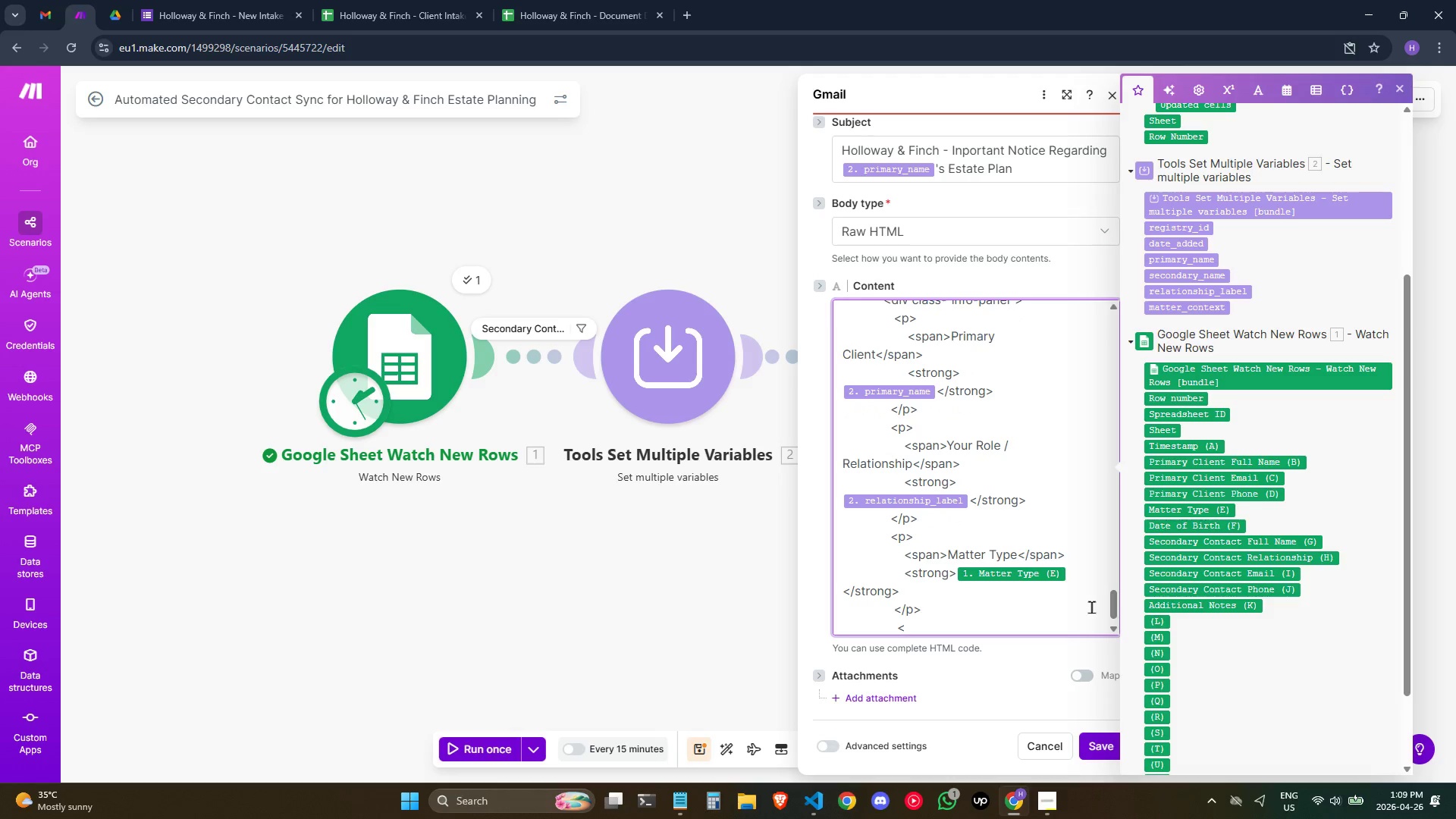 
key(Backspace)
 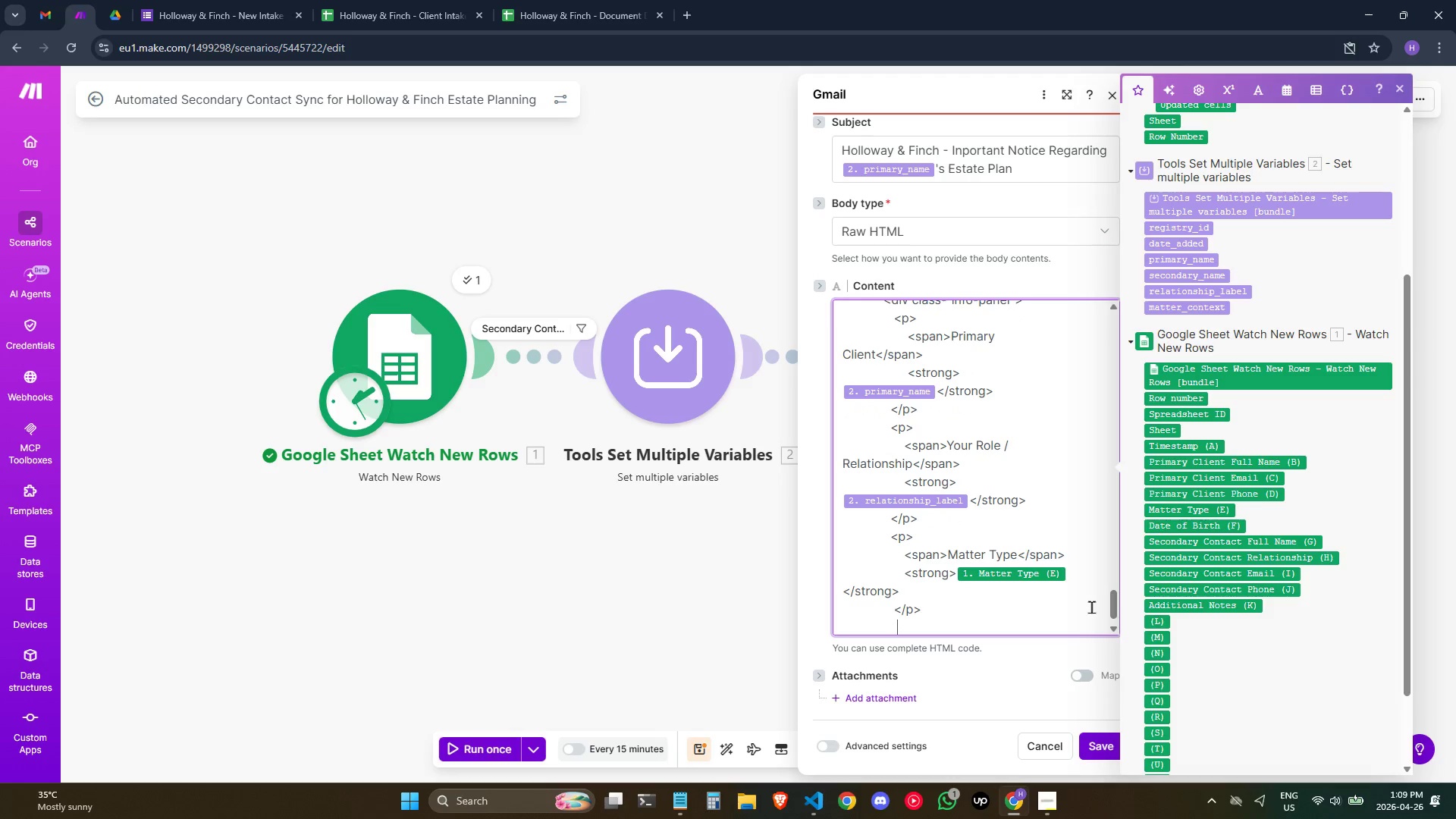 
key(Backspace)
 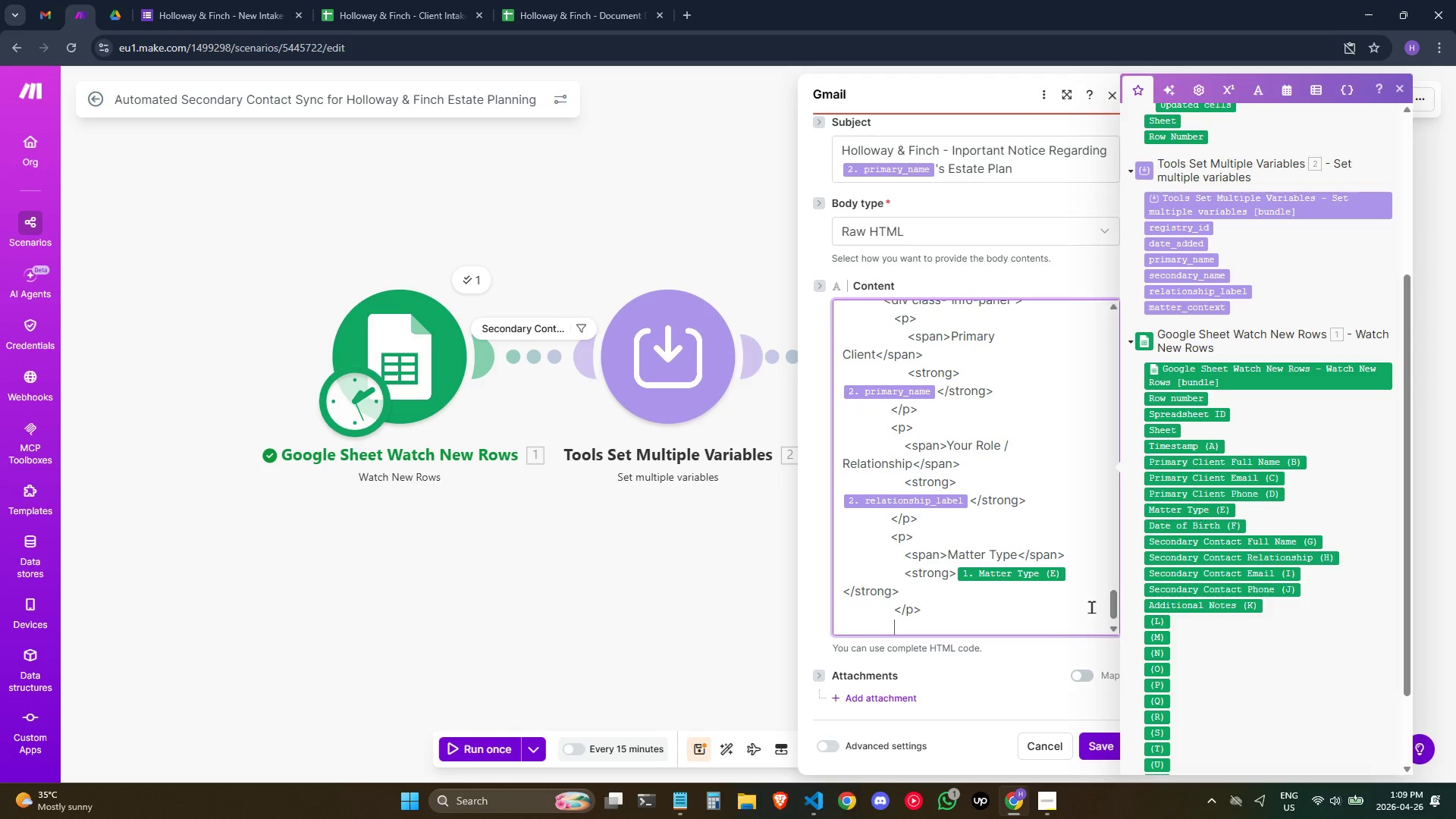 
key(Shift+ShiftRight)
 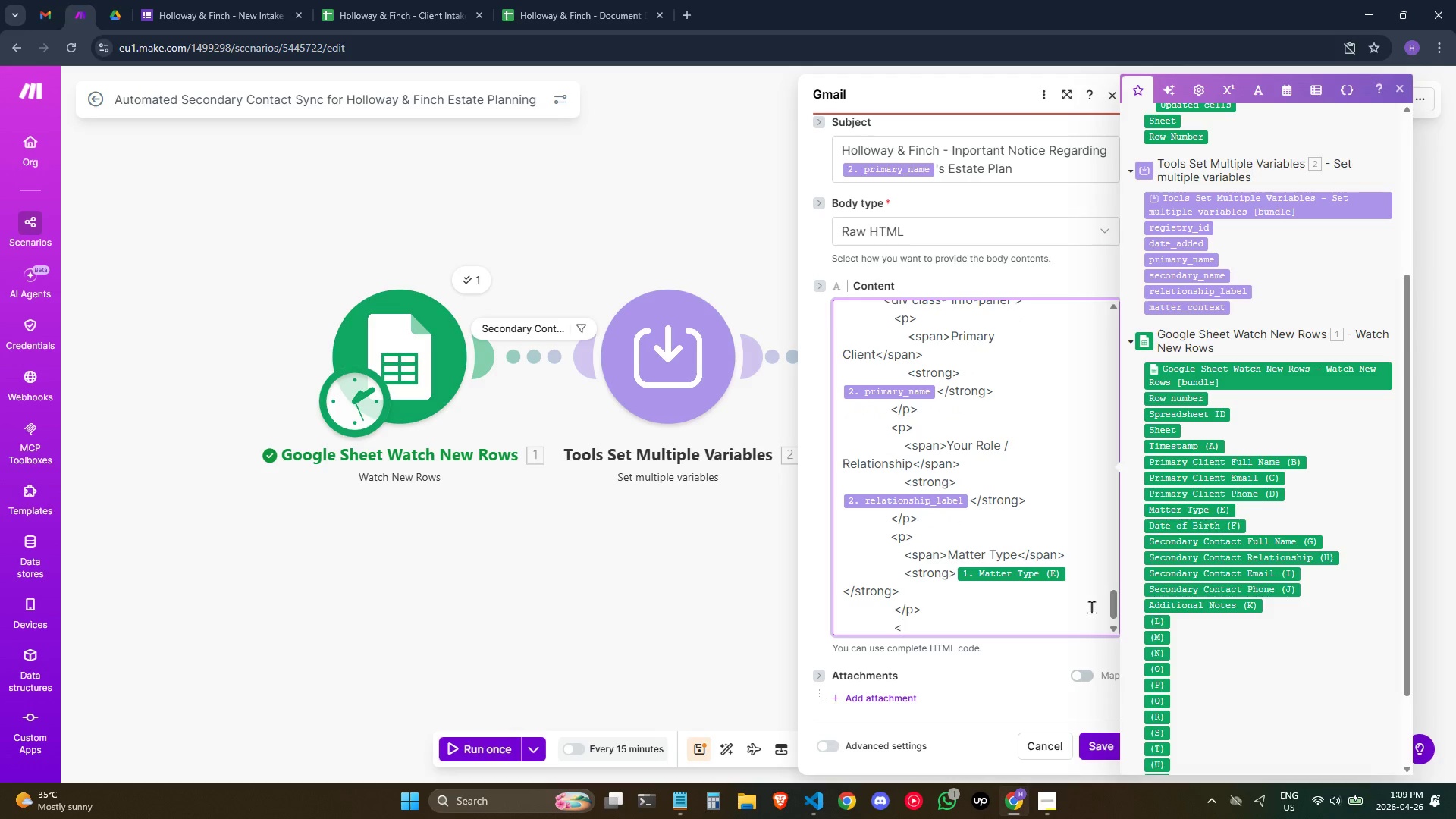 
key(Shift+Comma)
 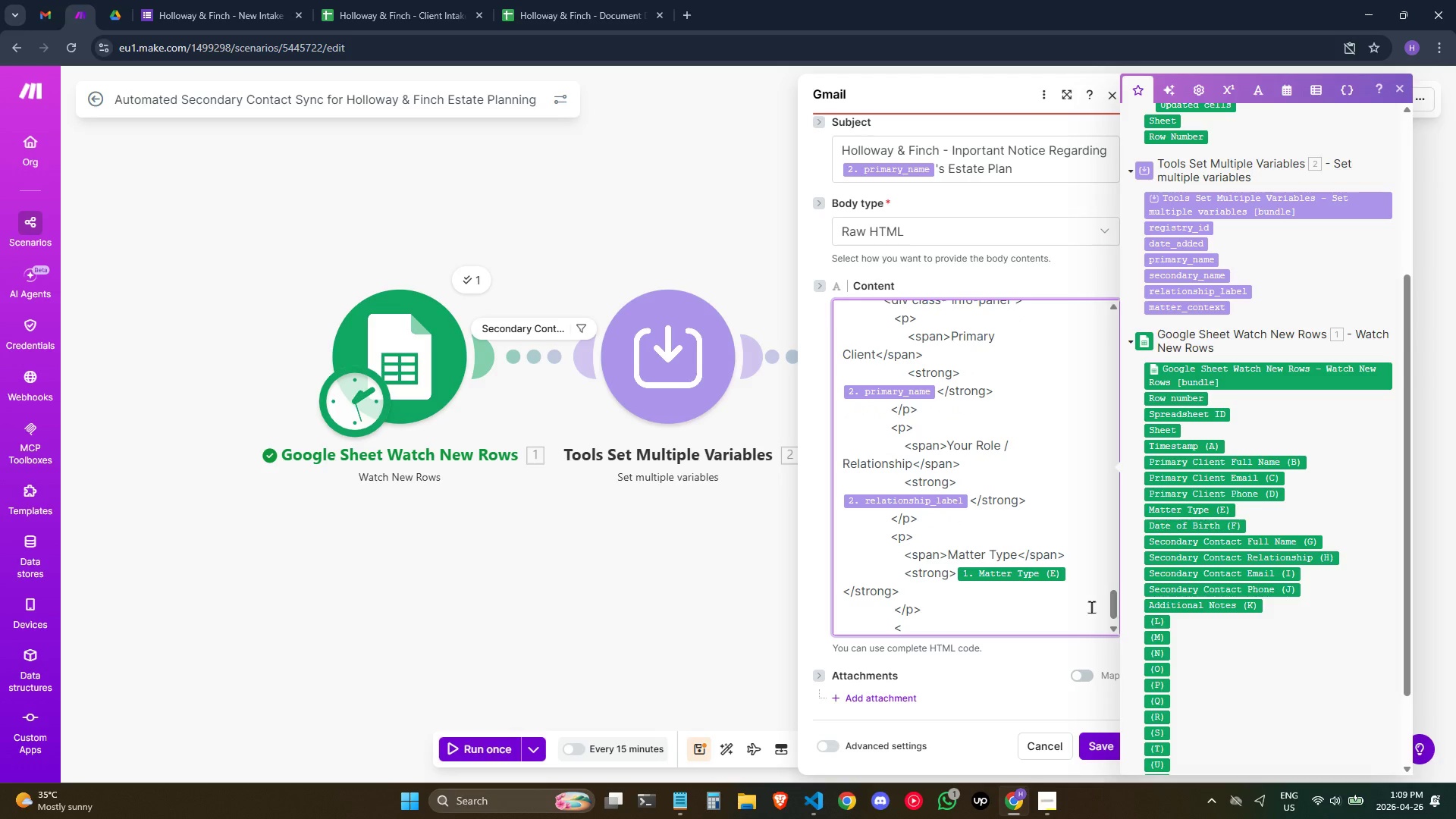 
key(P)
 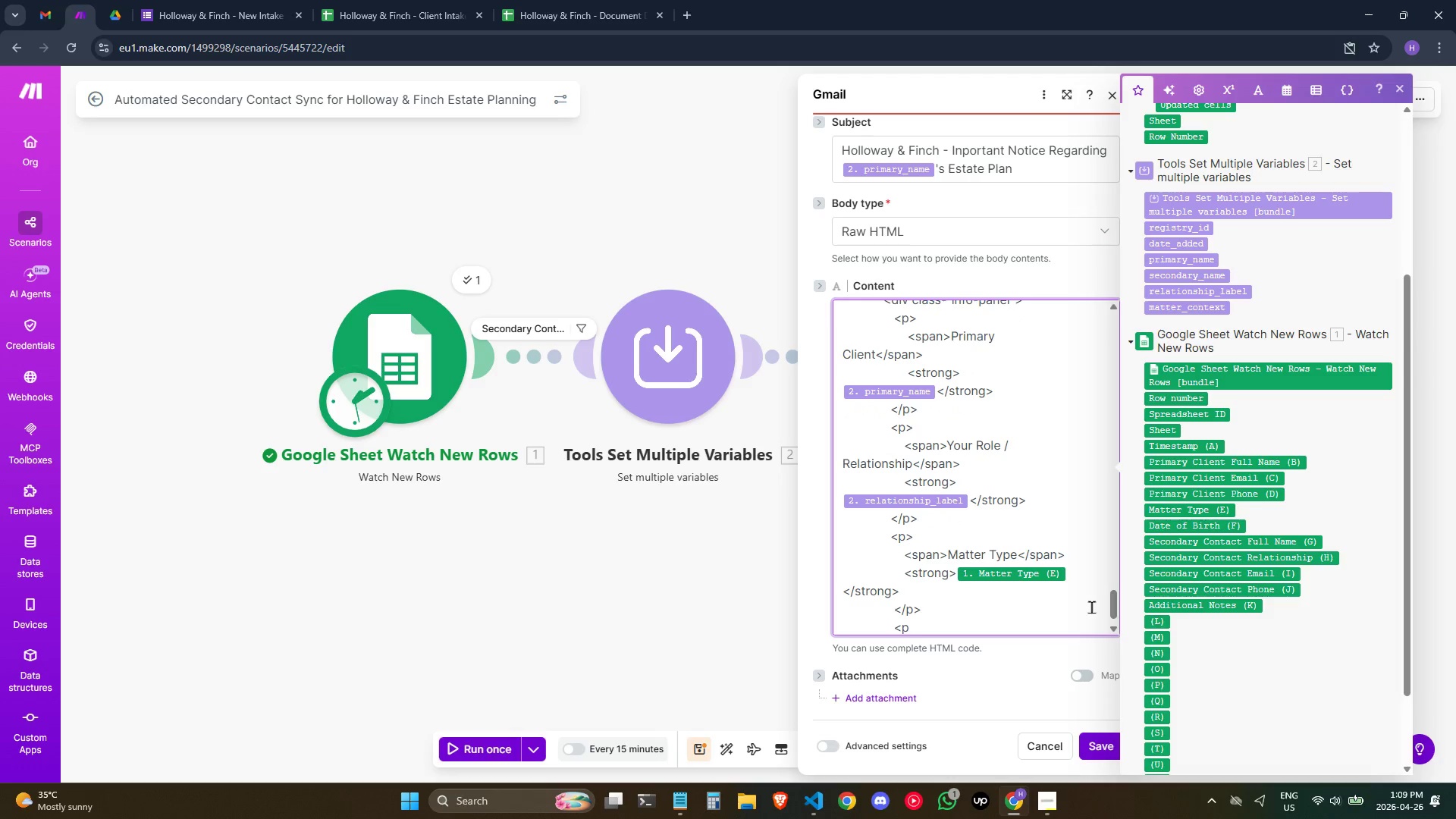 
key(Shift+Slash)
 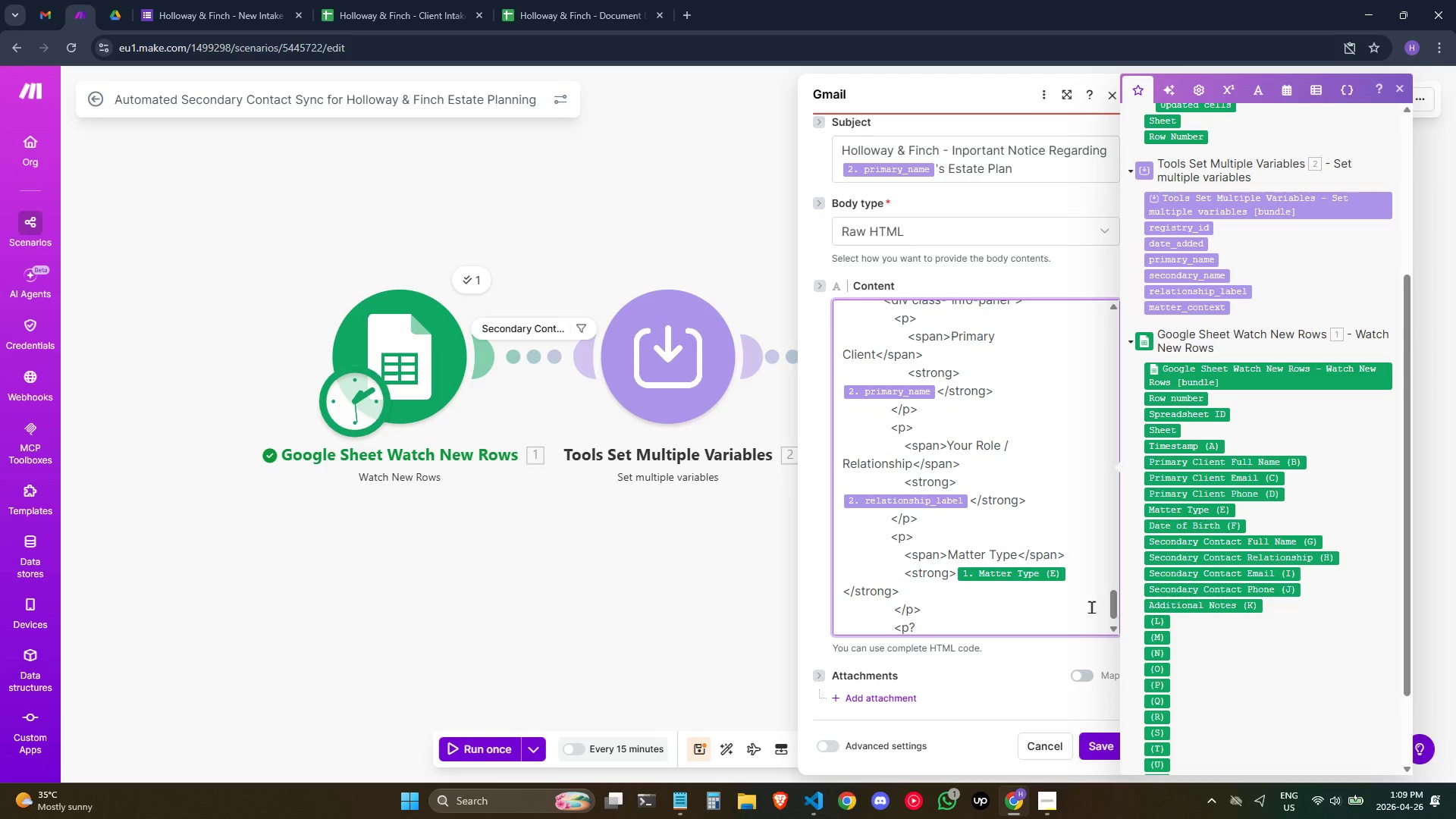 
key(Backspace)
 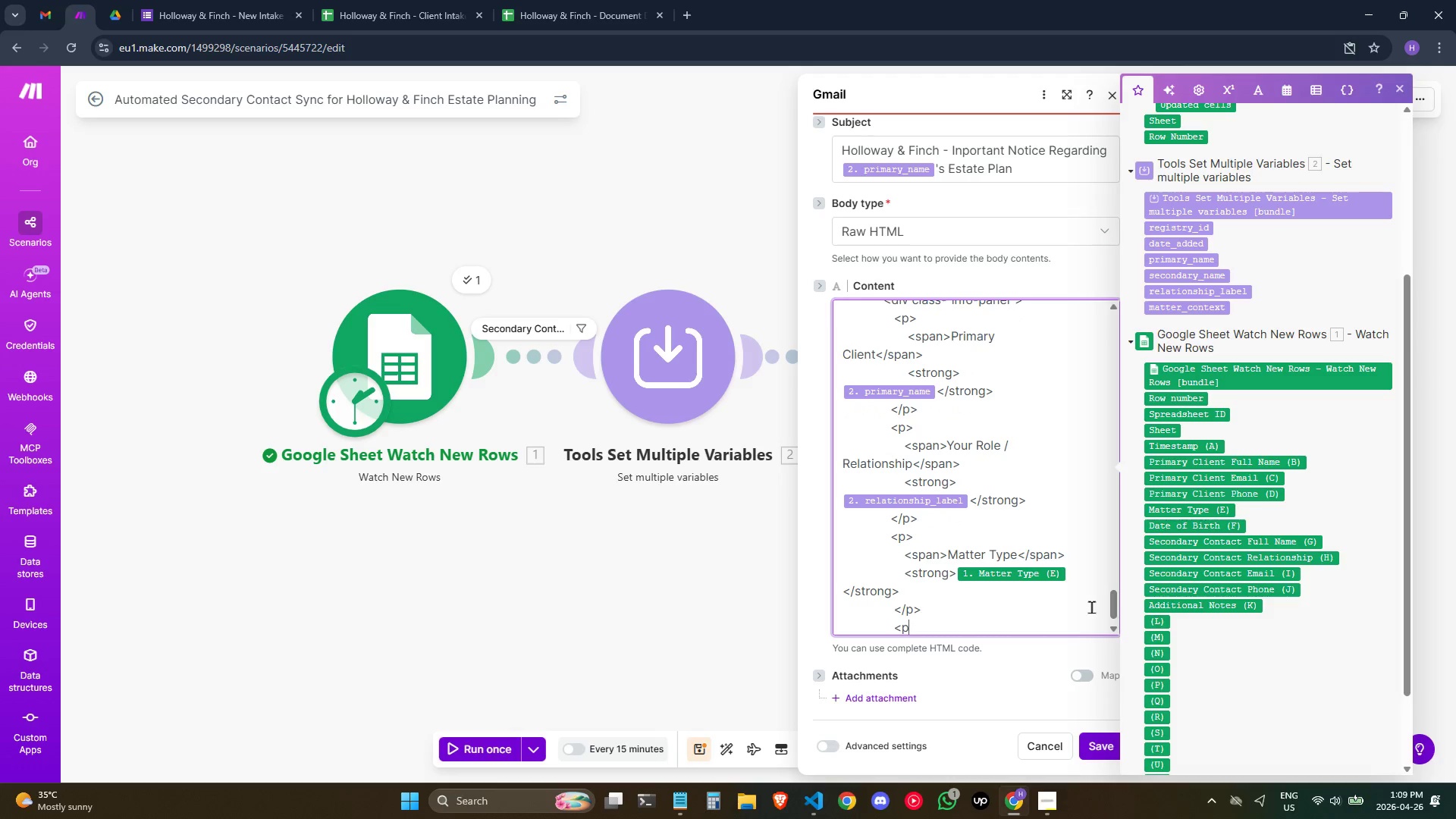 
key(Shift+Period)
 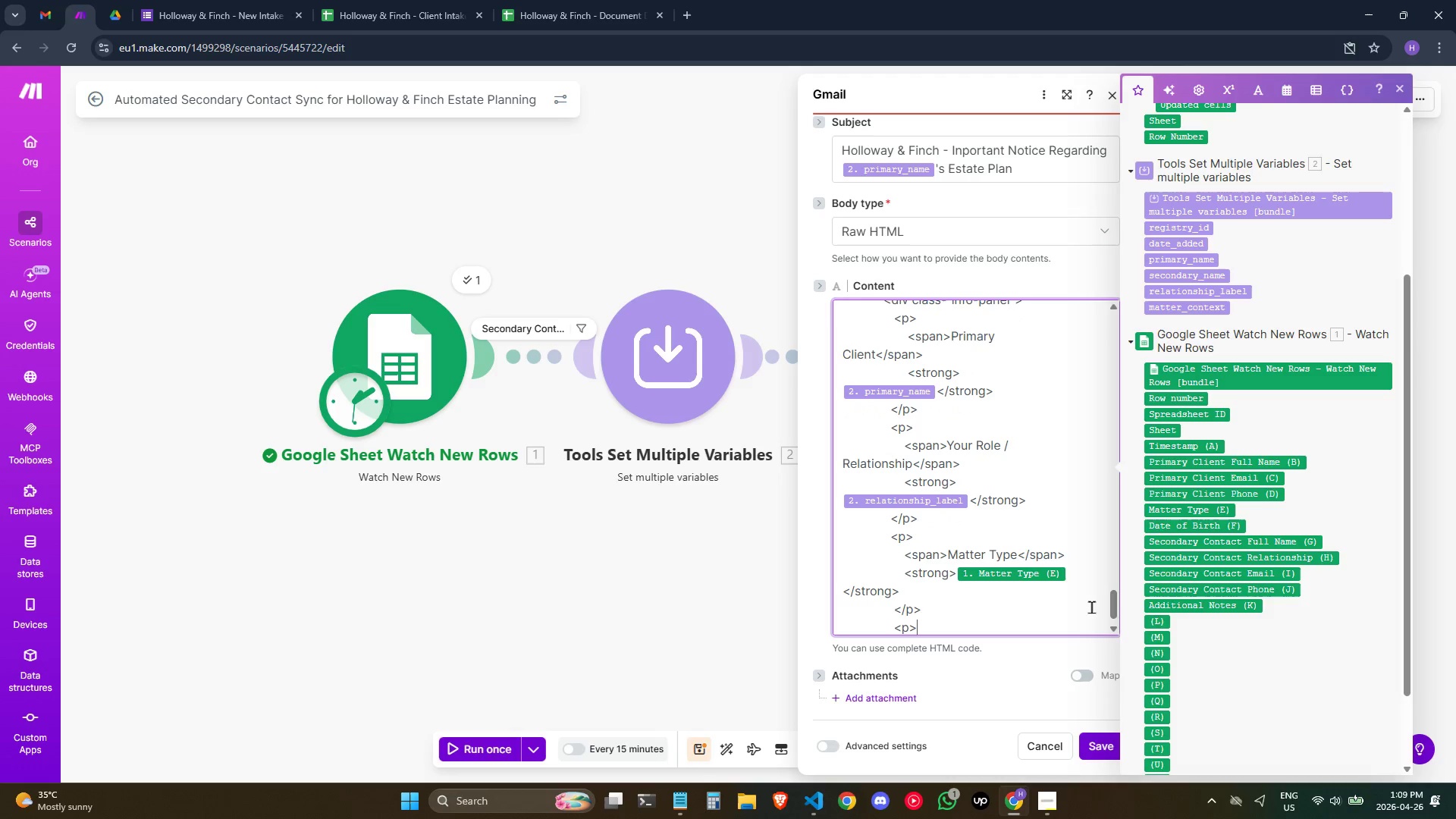 
key(Enter)
 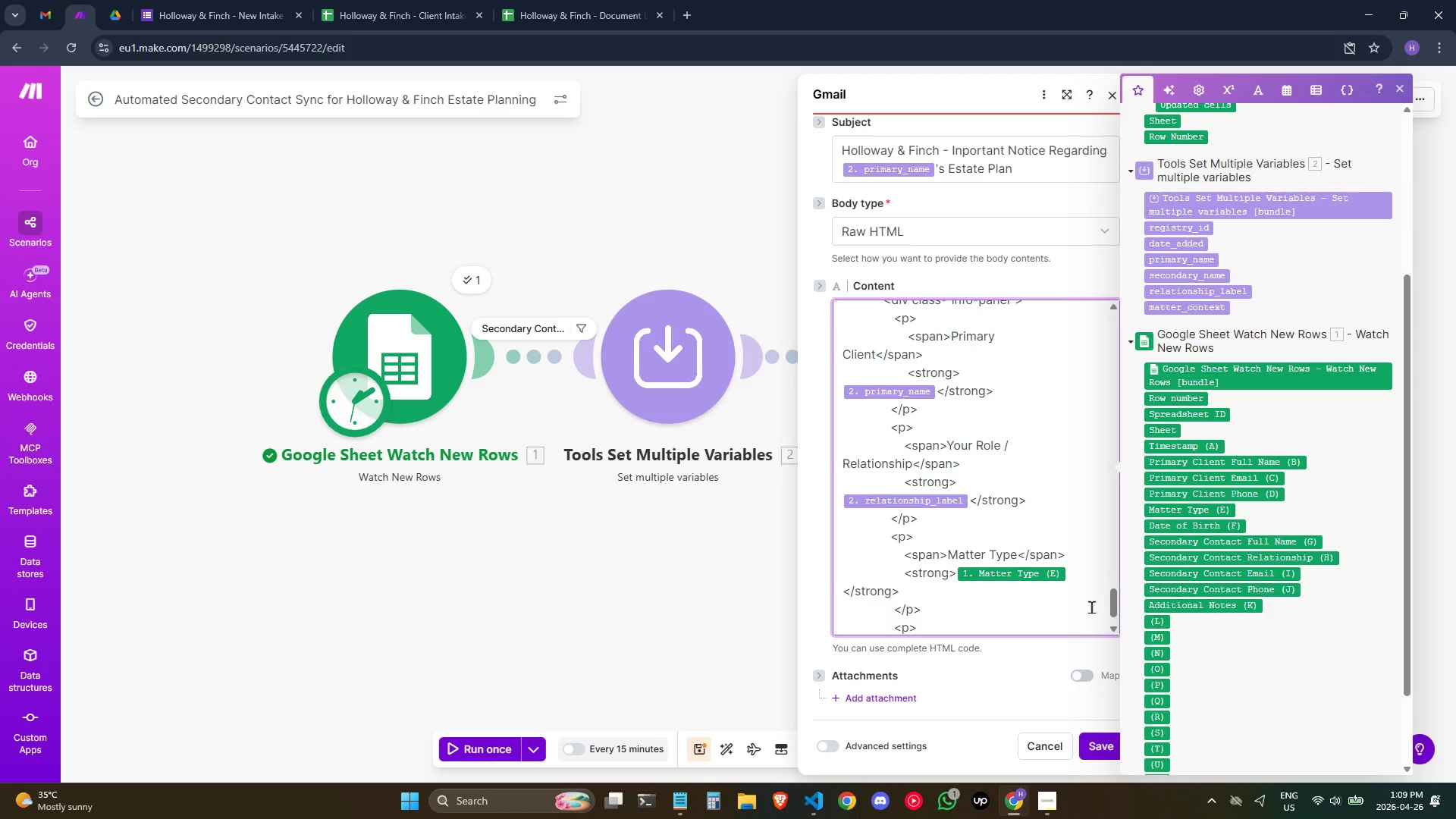 
hold_key(key=Space, duration=1.03)
 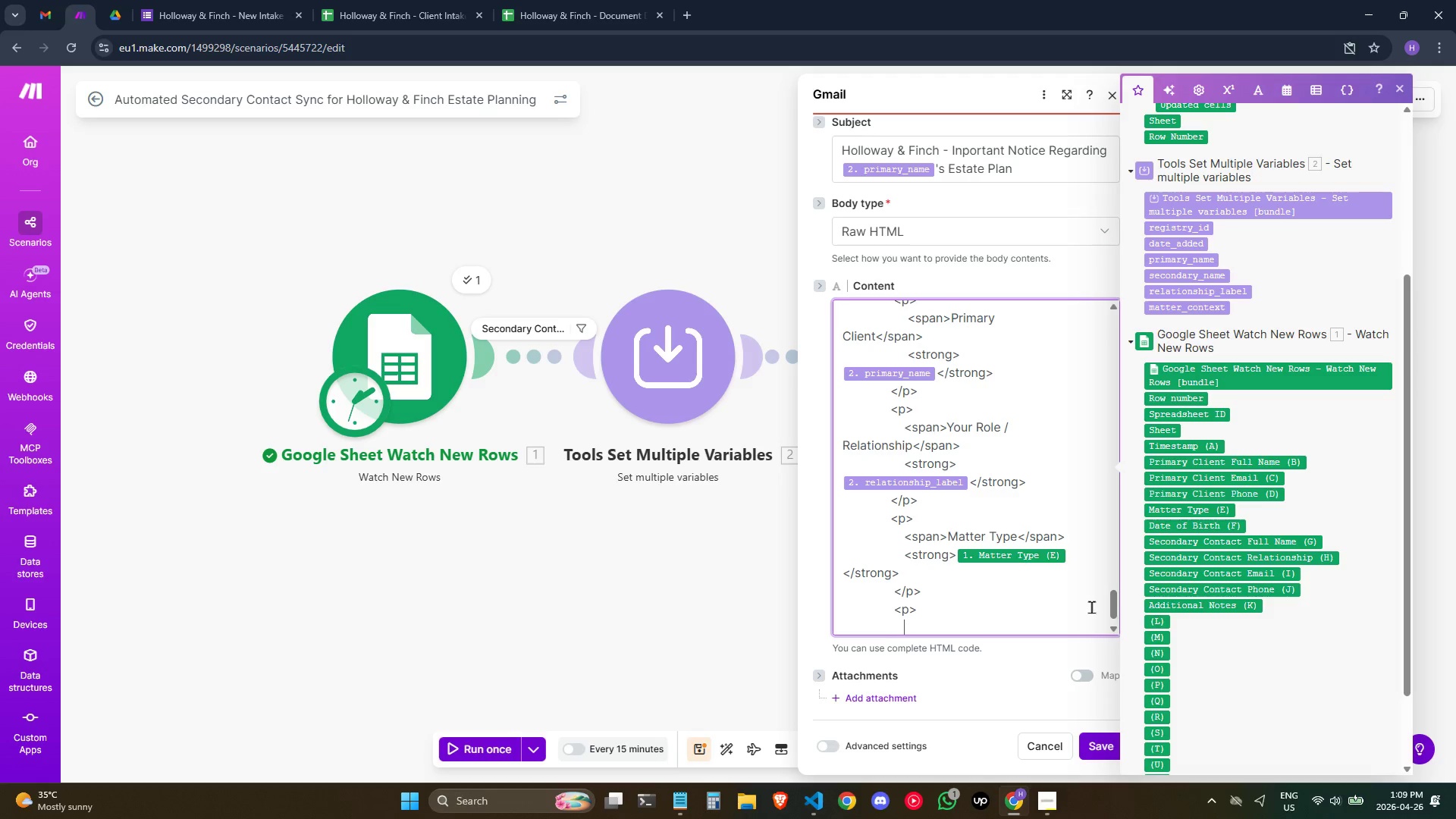 
type(  >)
key(Backspace)
type(>)
key(Backspace)
type(<spn)
key(Backspace)
type(an>Date )
 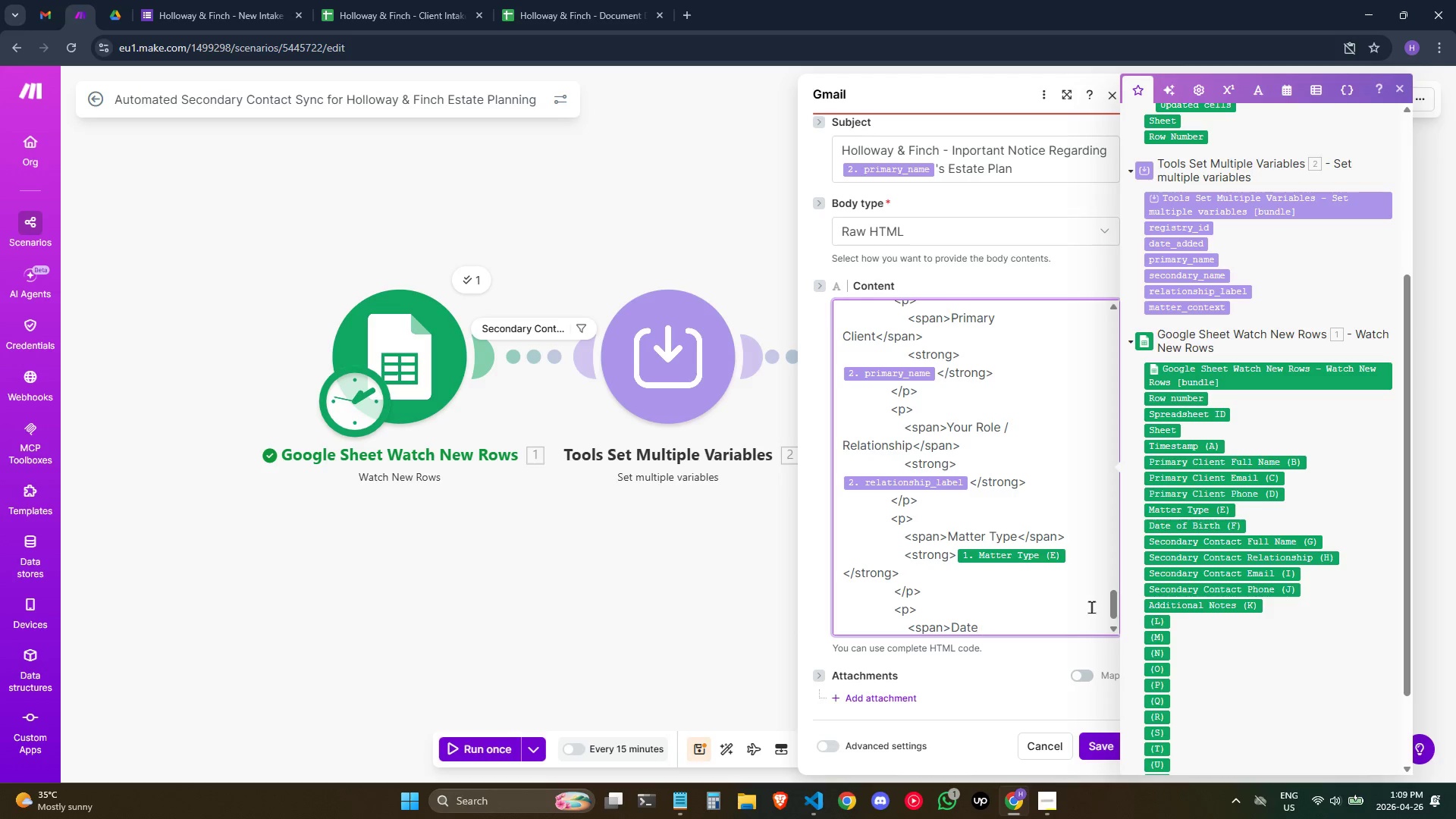 
wait(5.11)
 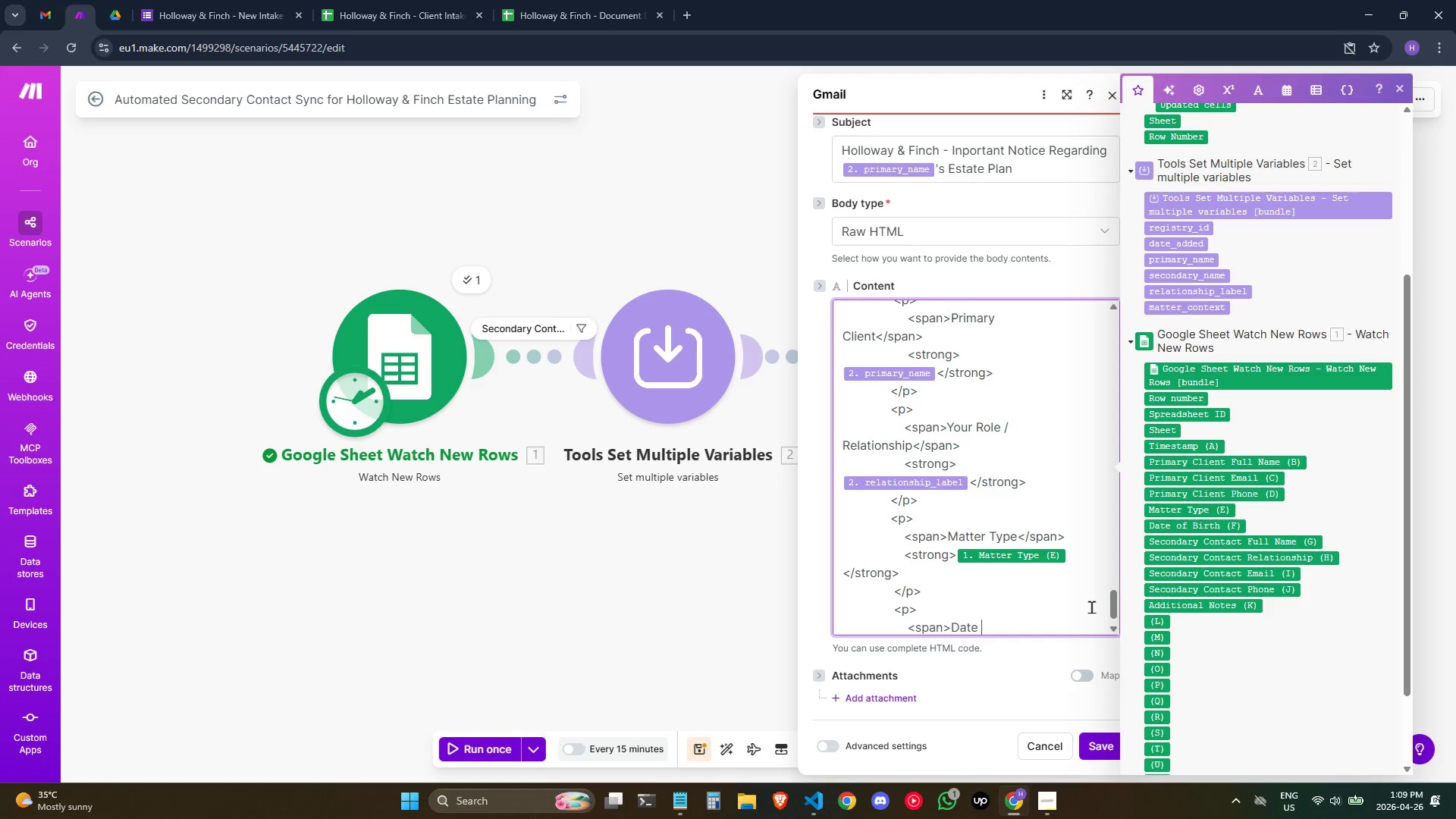 
type(Regid)
key(Backspace)
type(stered<)
 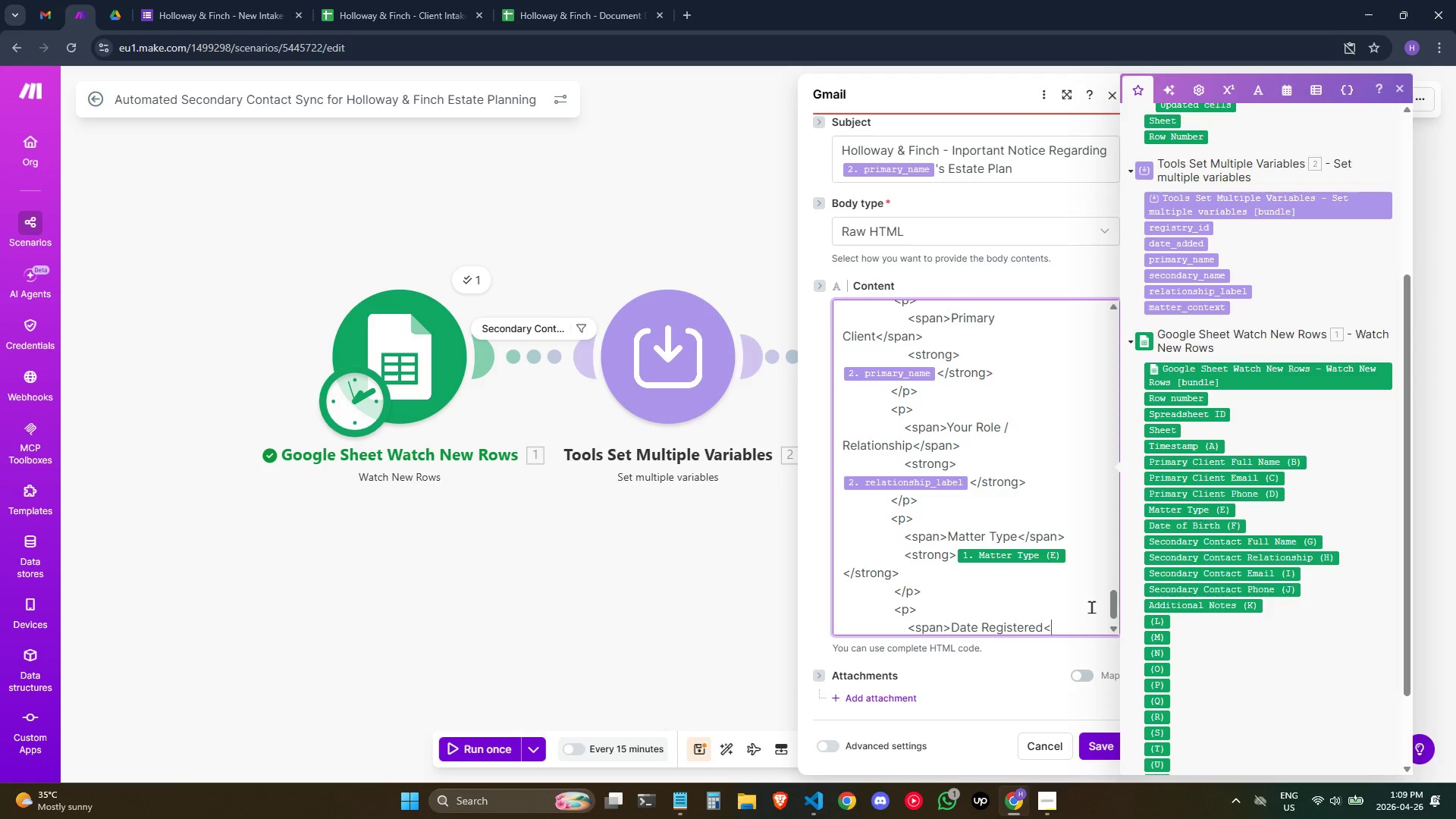 
type(/sp)
key(Backspace)
key(Backspace)
key(Backspace)
type(span>)
 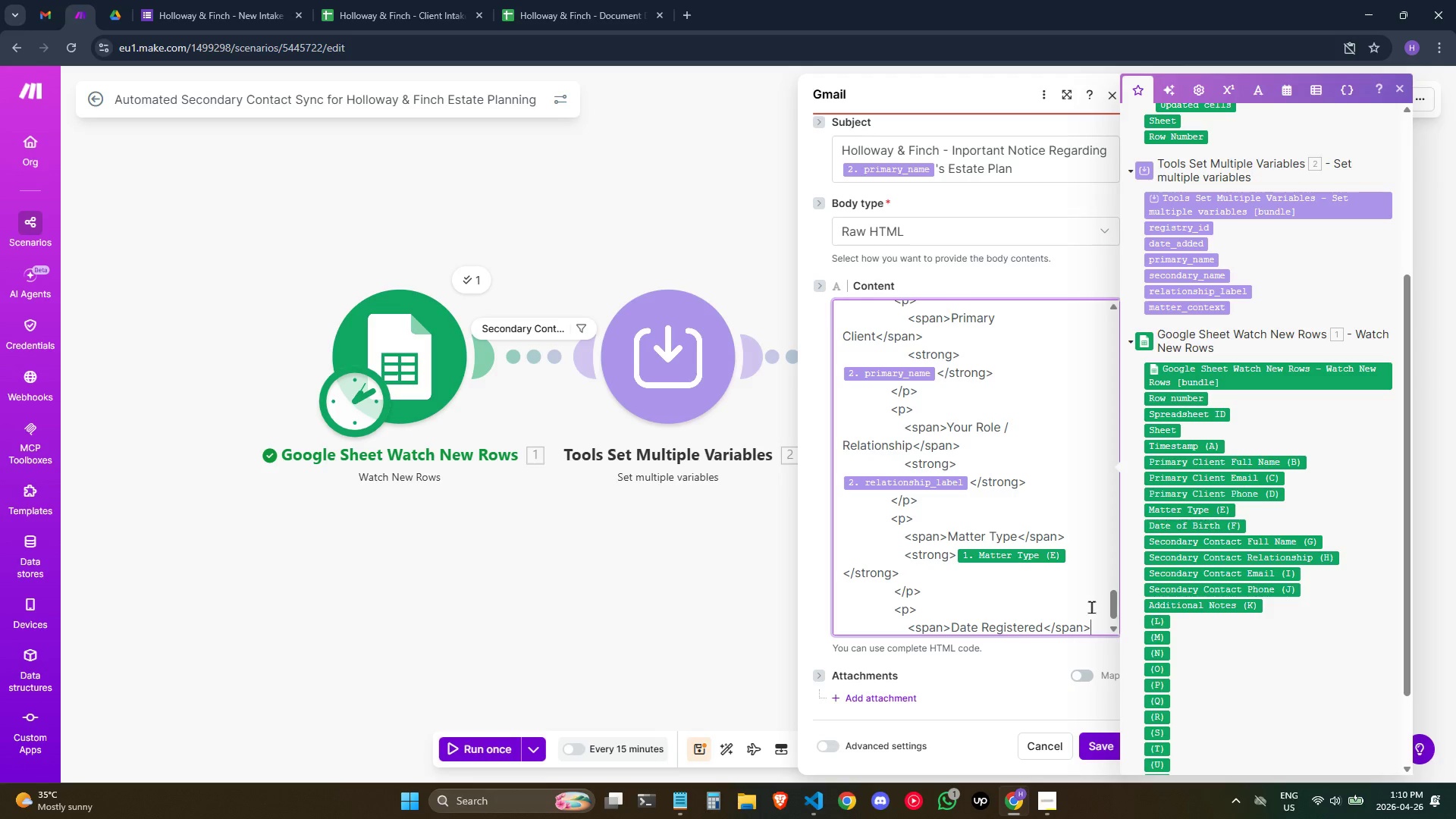 
key(Enter)
 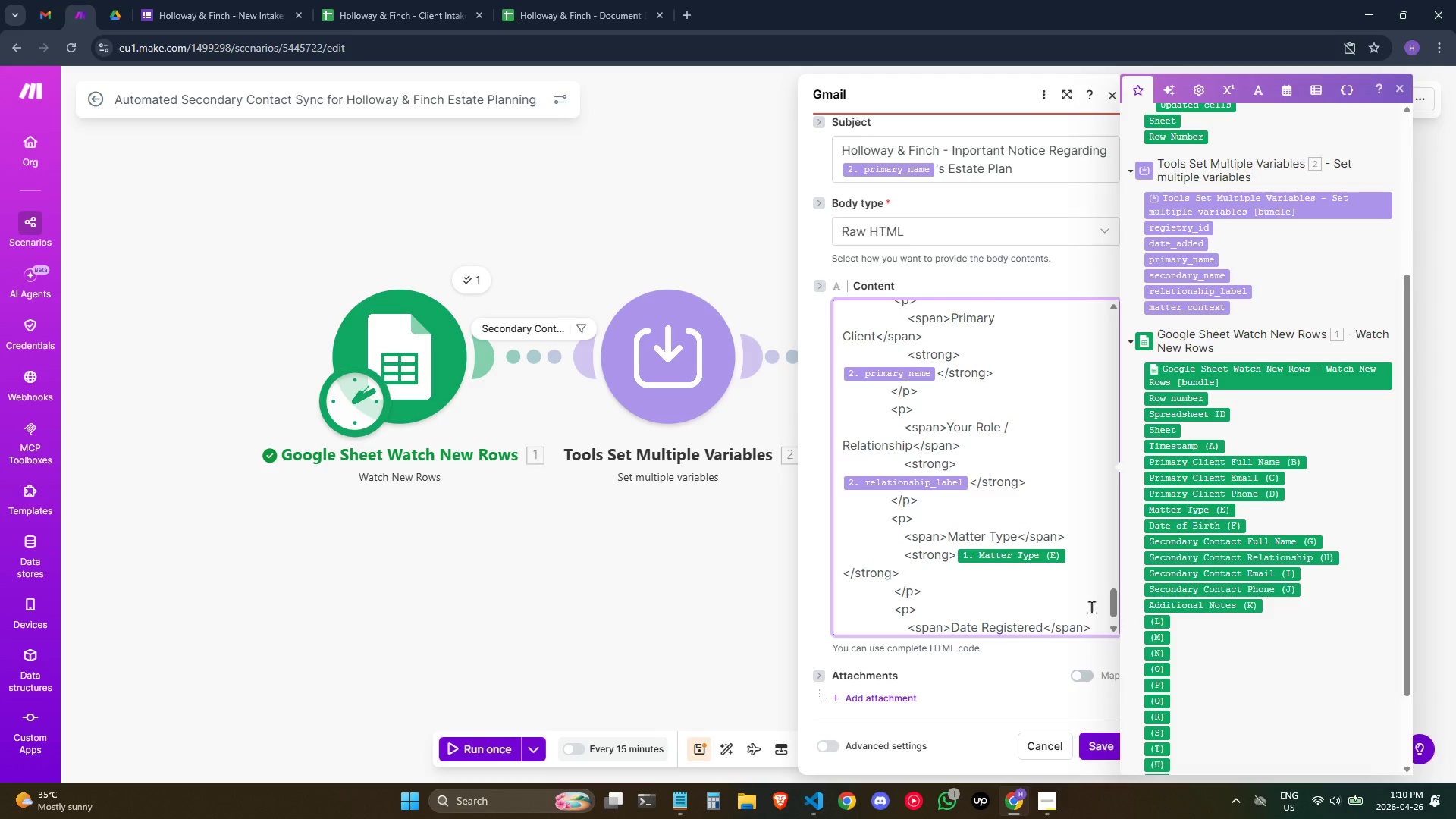 
hold_key(key=Space, duration=1.16)
 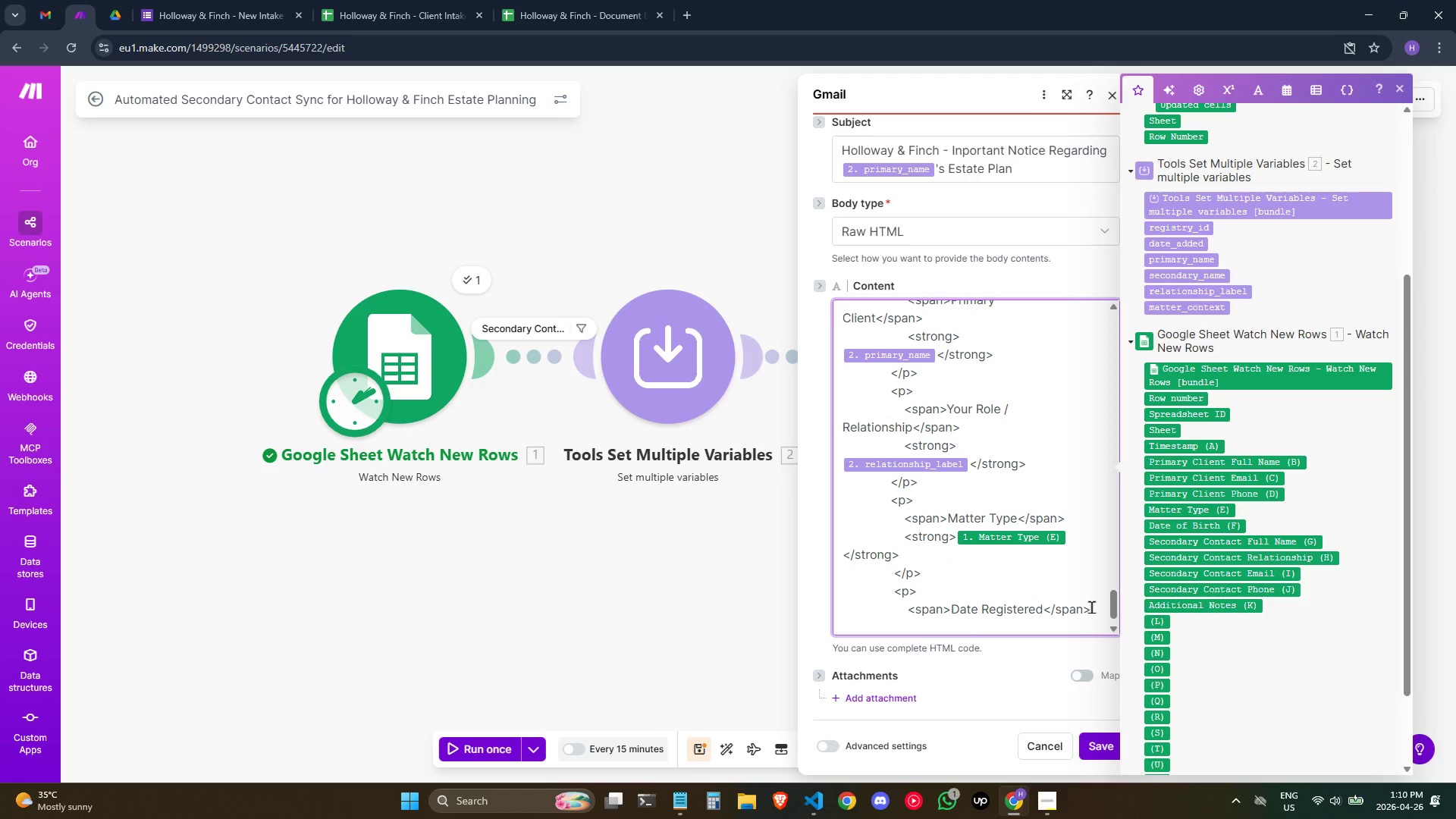 
key(Backspace)
 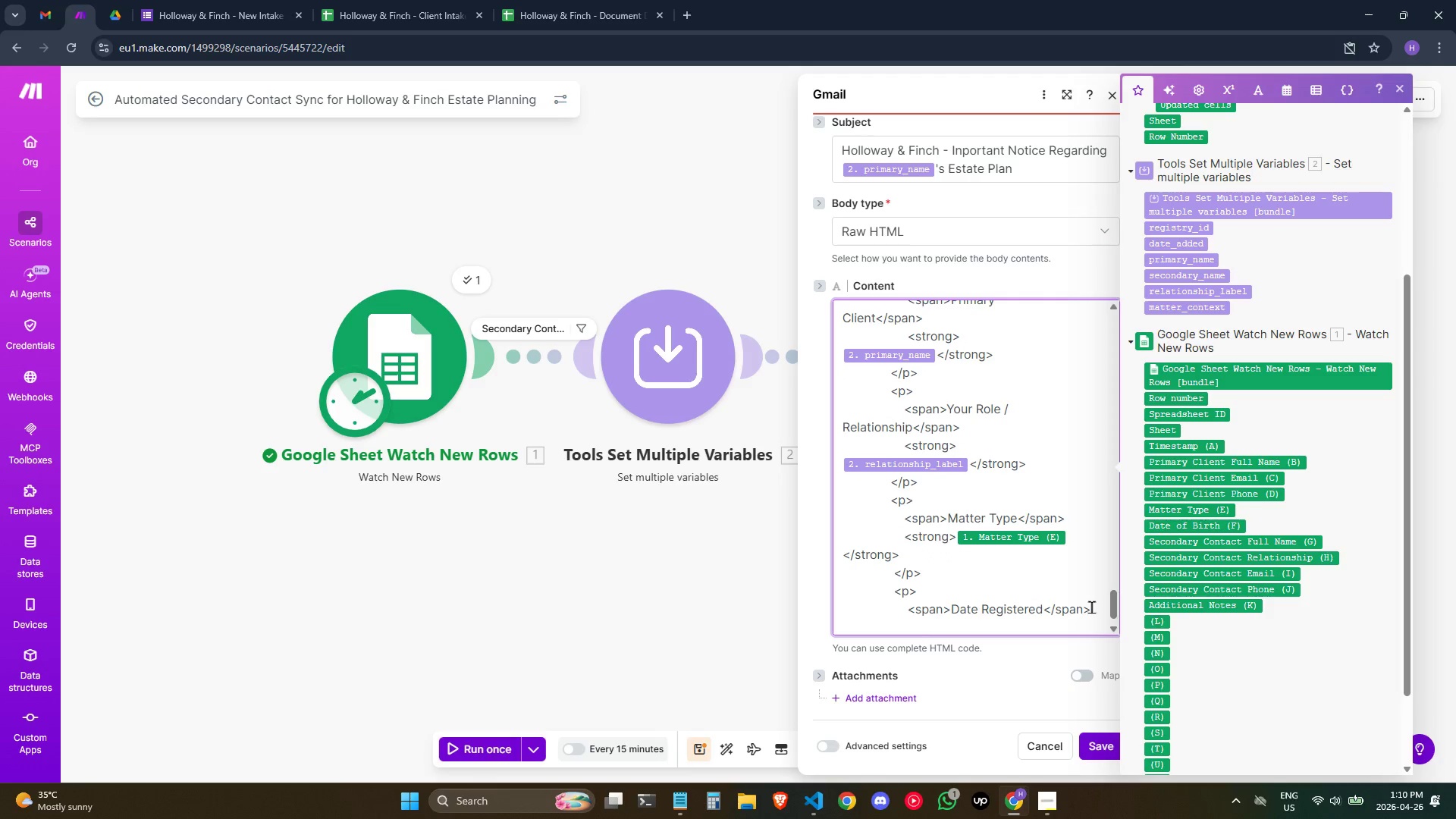 
key(Shift+Comma)
 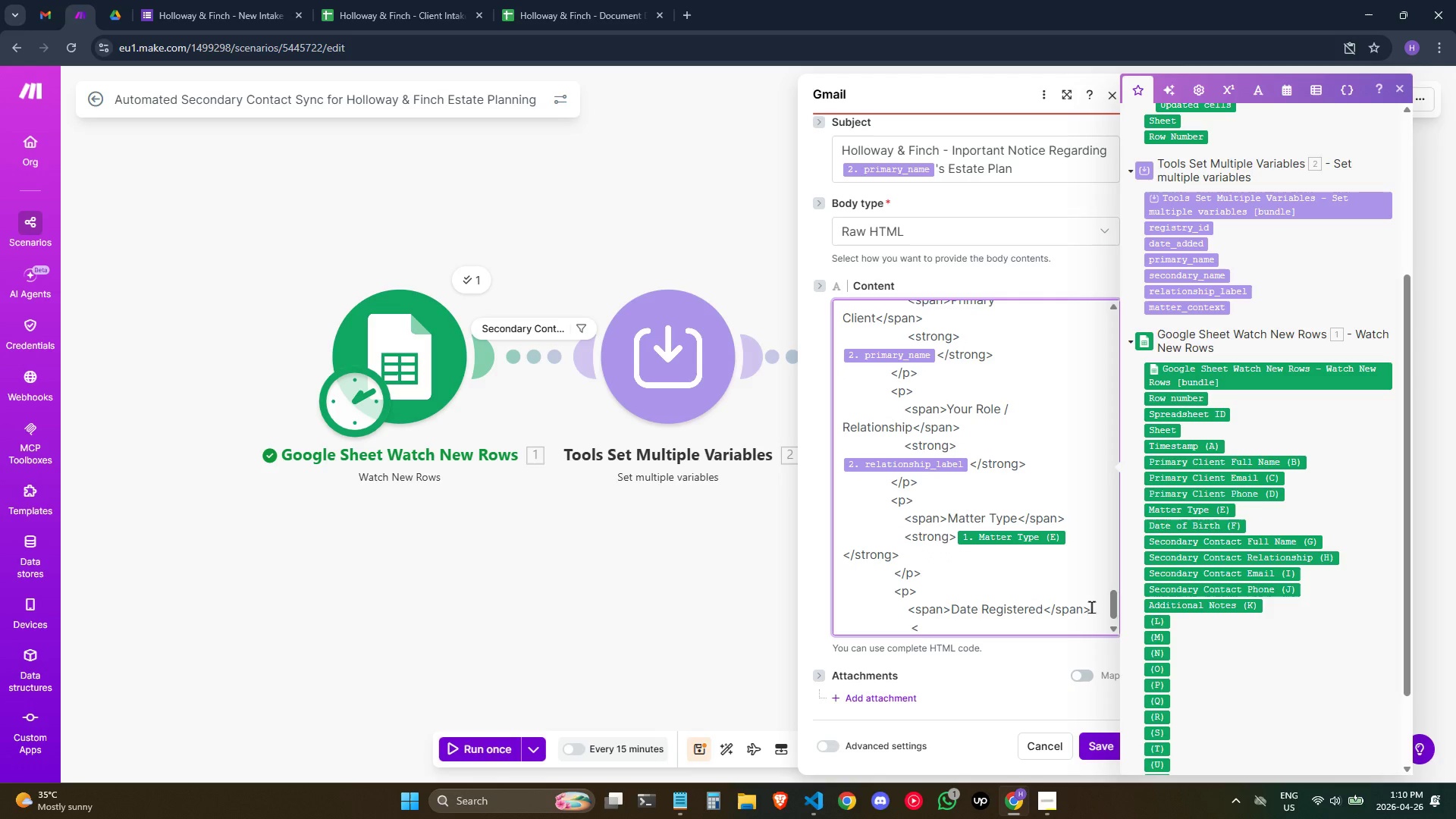 
key(Backslash)
 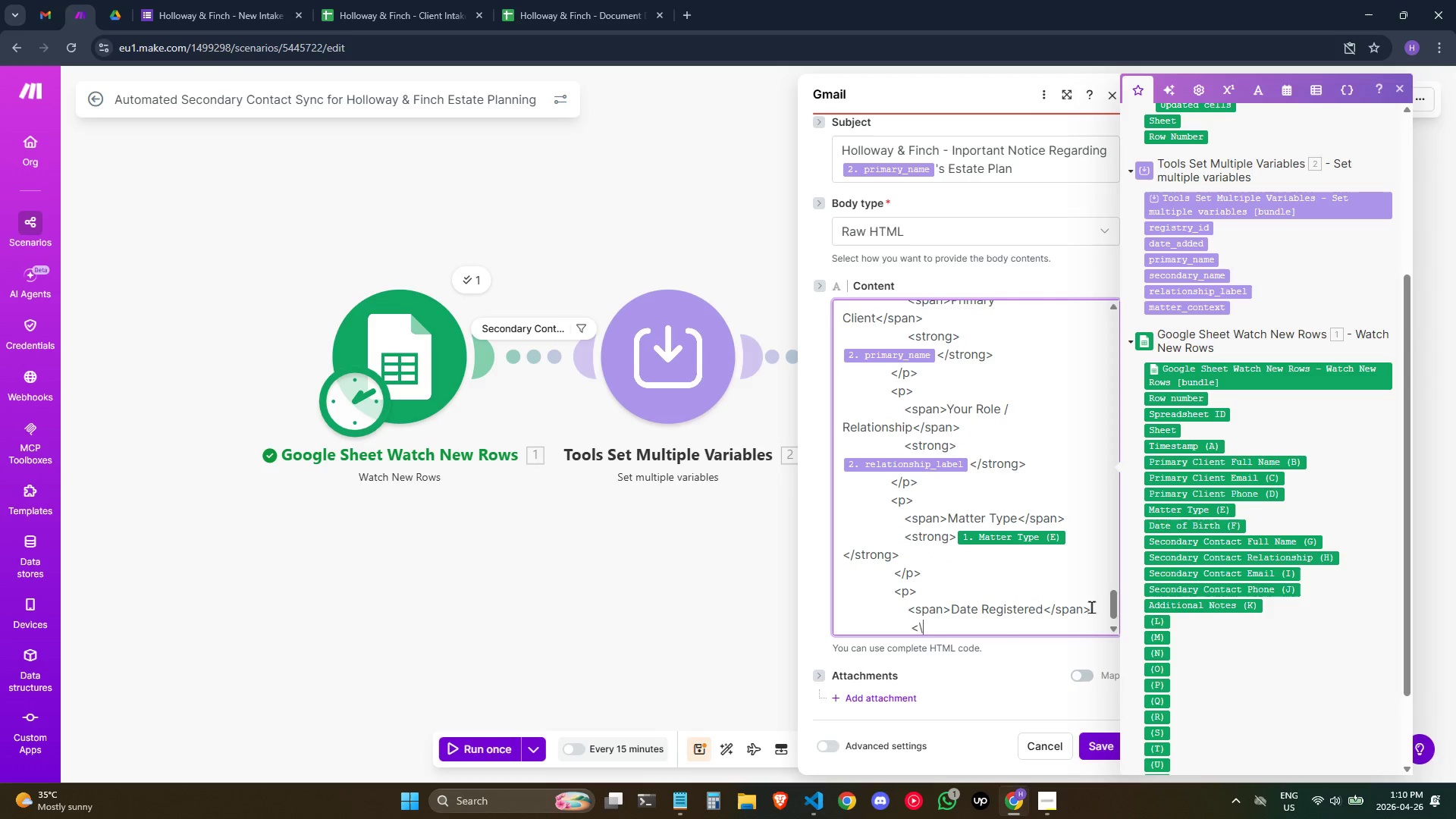 
key(Backspace)
 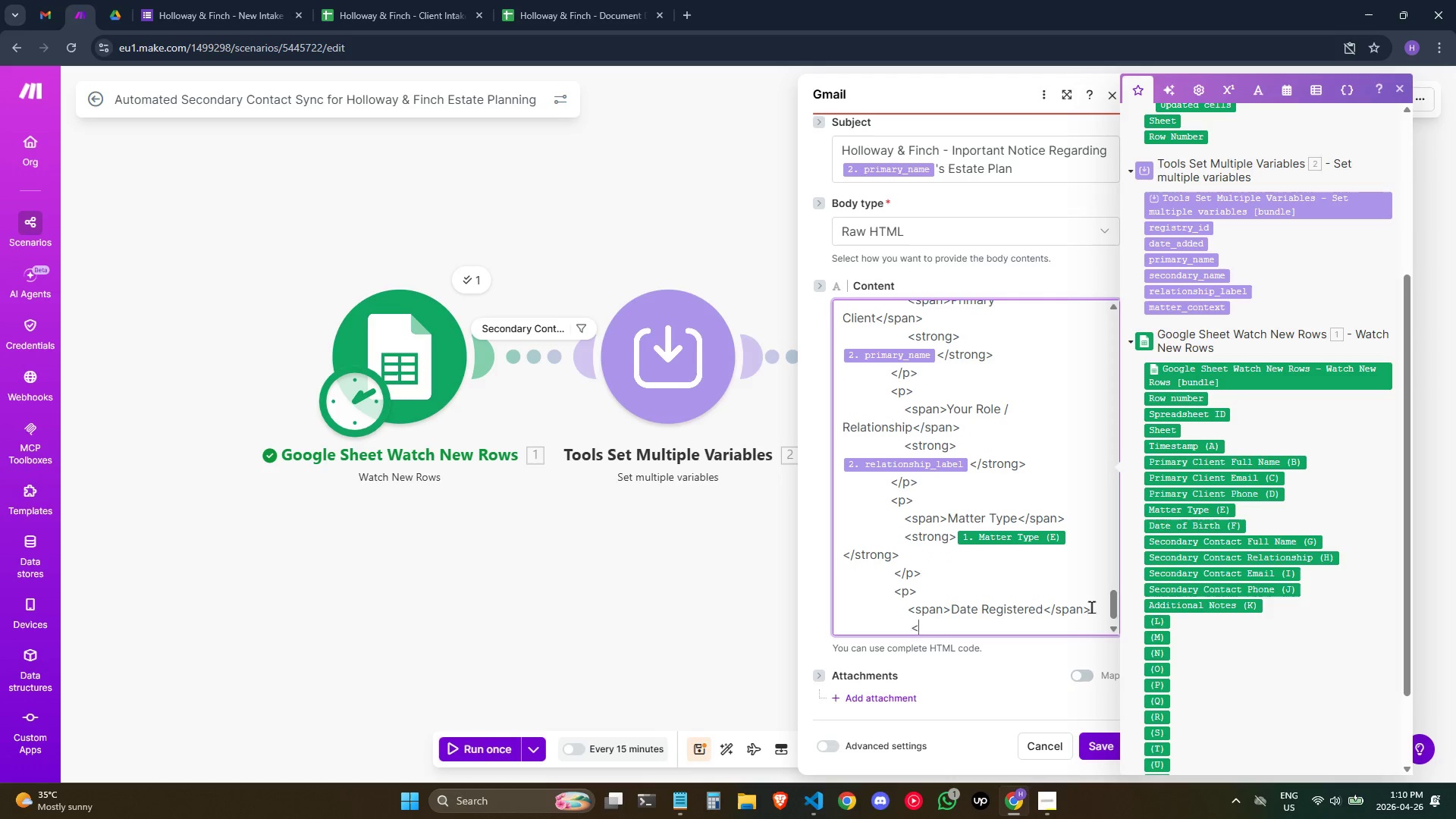 
key(Backspace)
 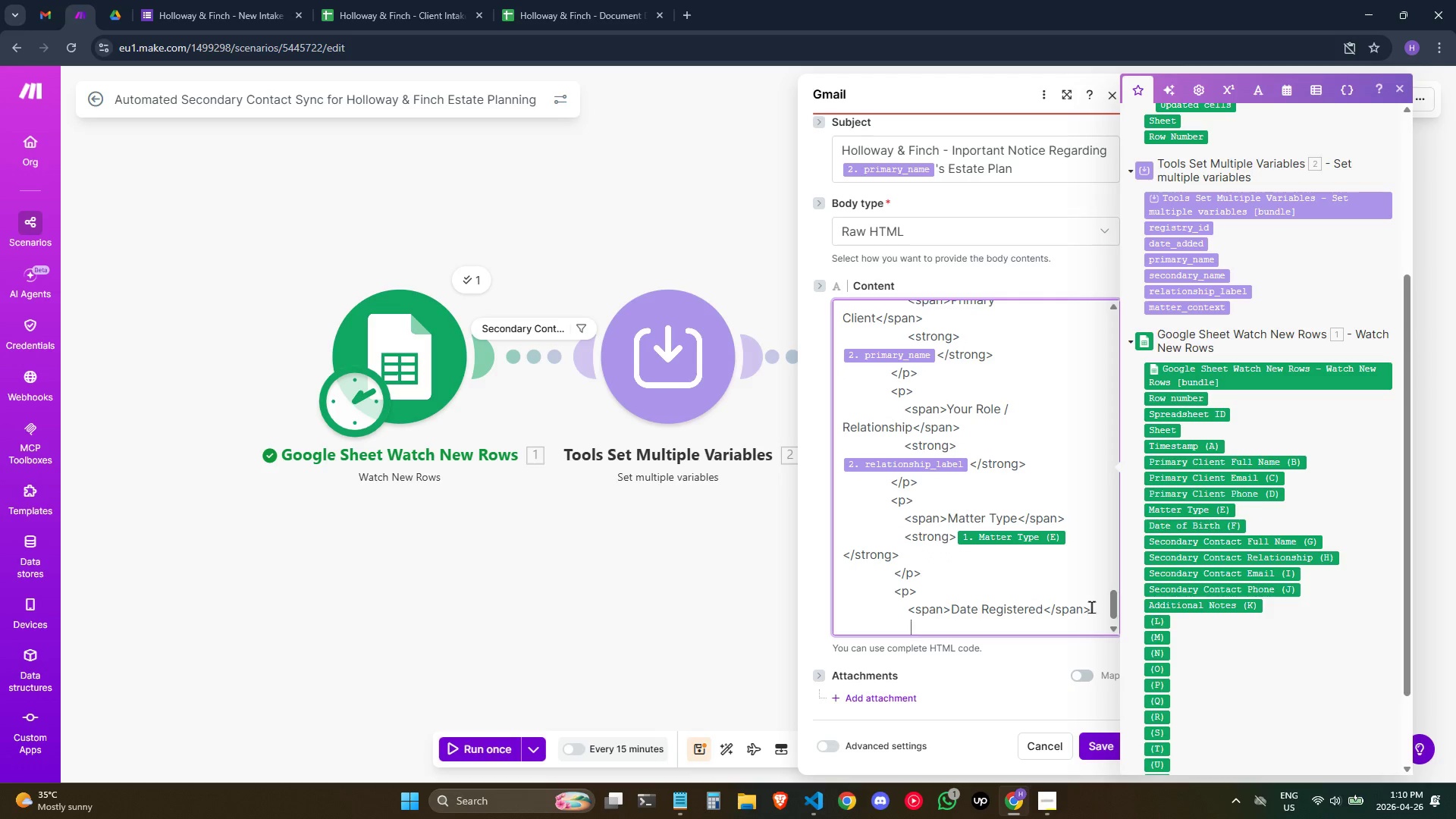 
key(Backspace)
 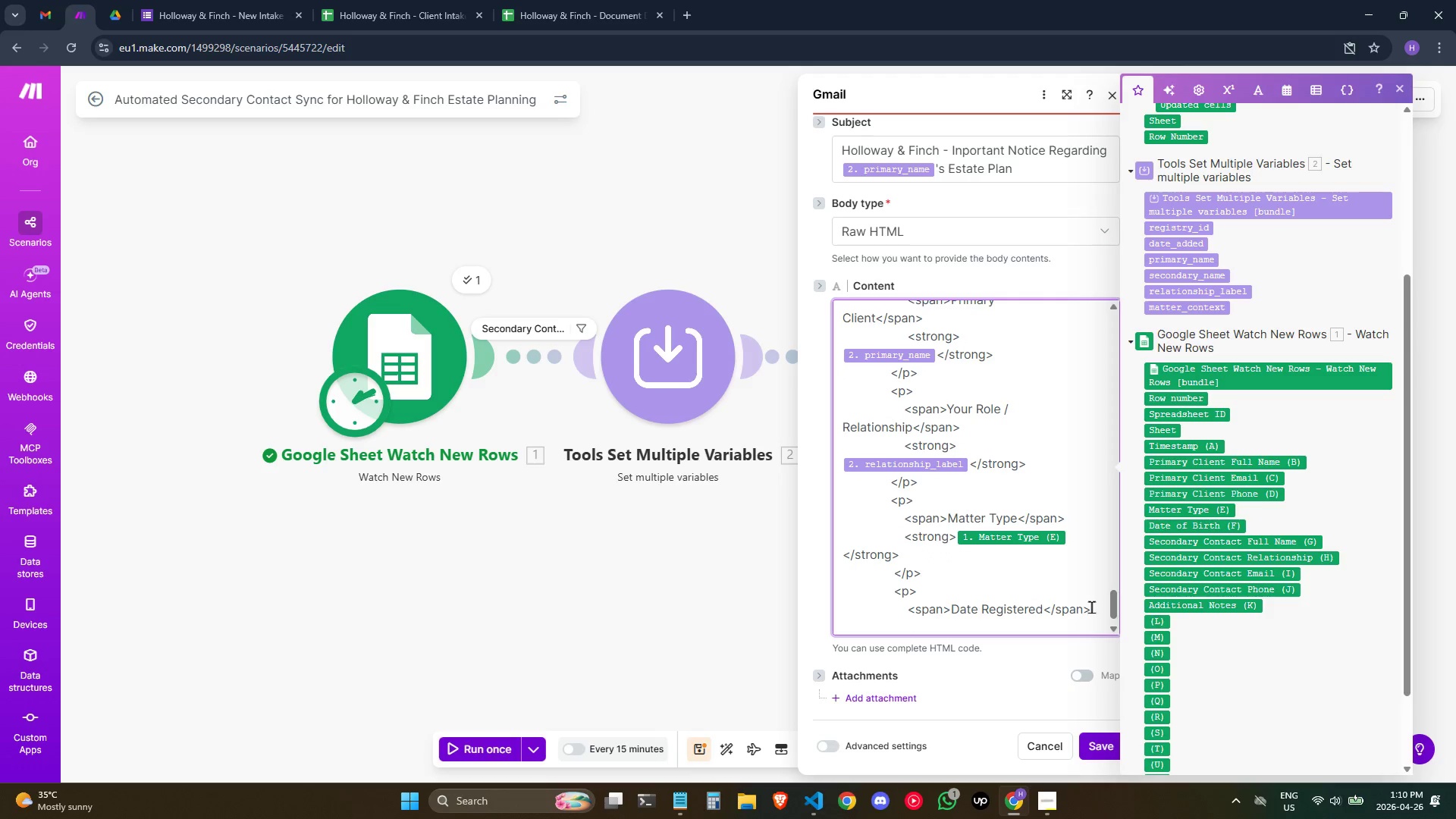 
key(Shift+ShiftRight)
 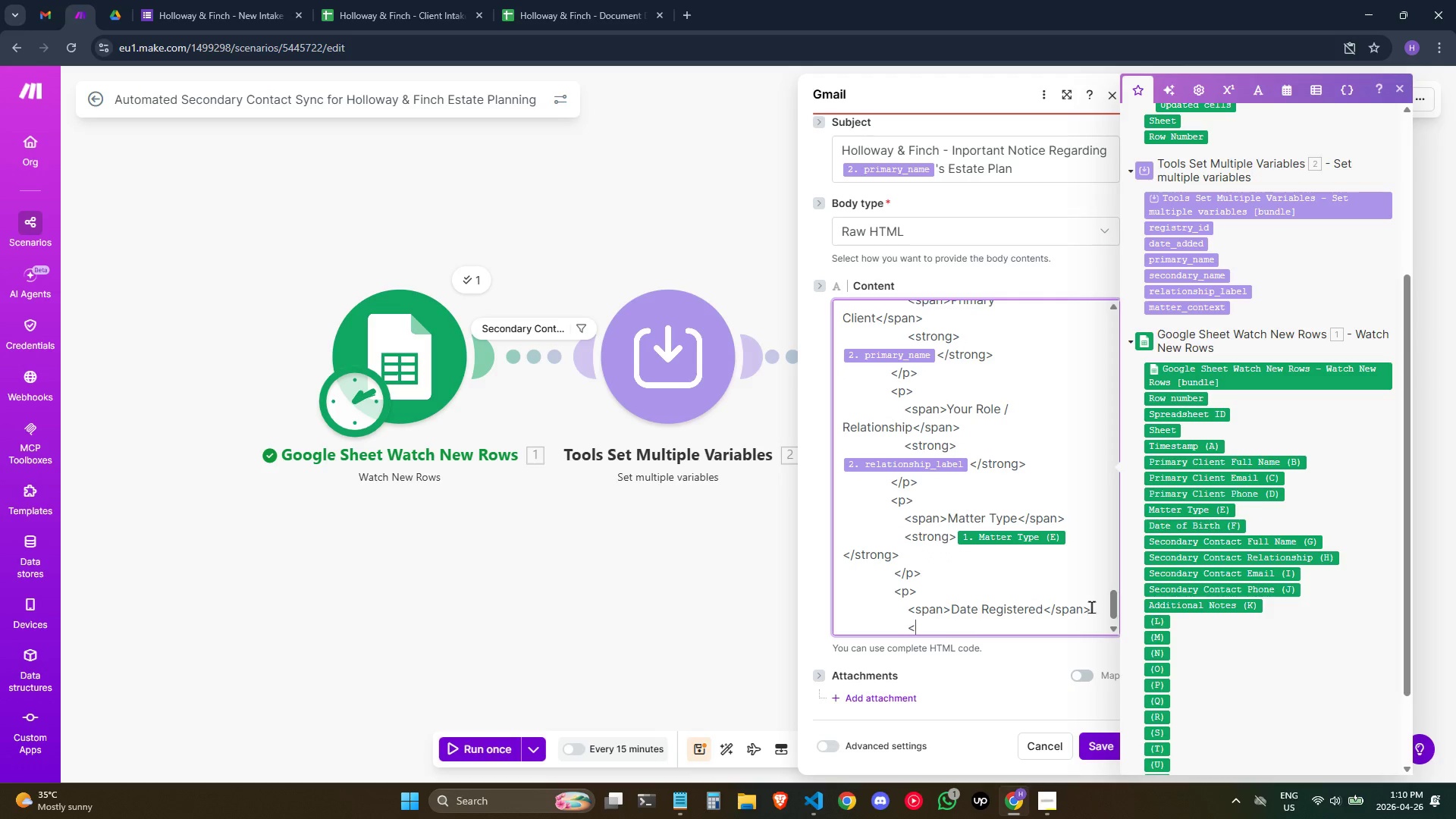 
key(Shift+Comma)
 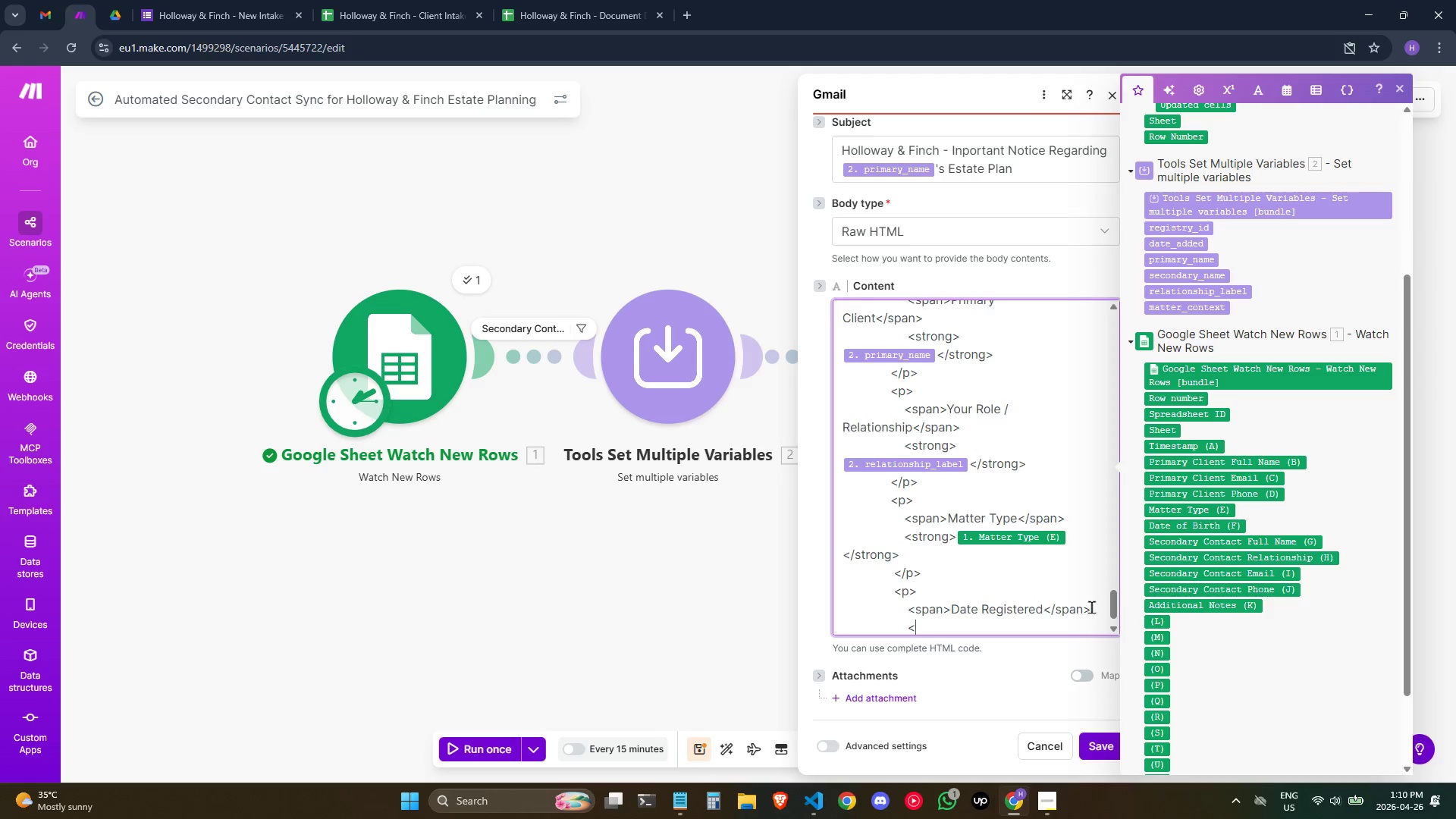 
type(strong>)
 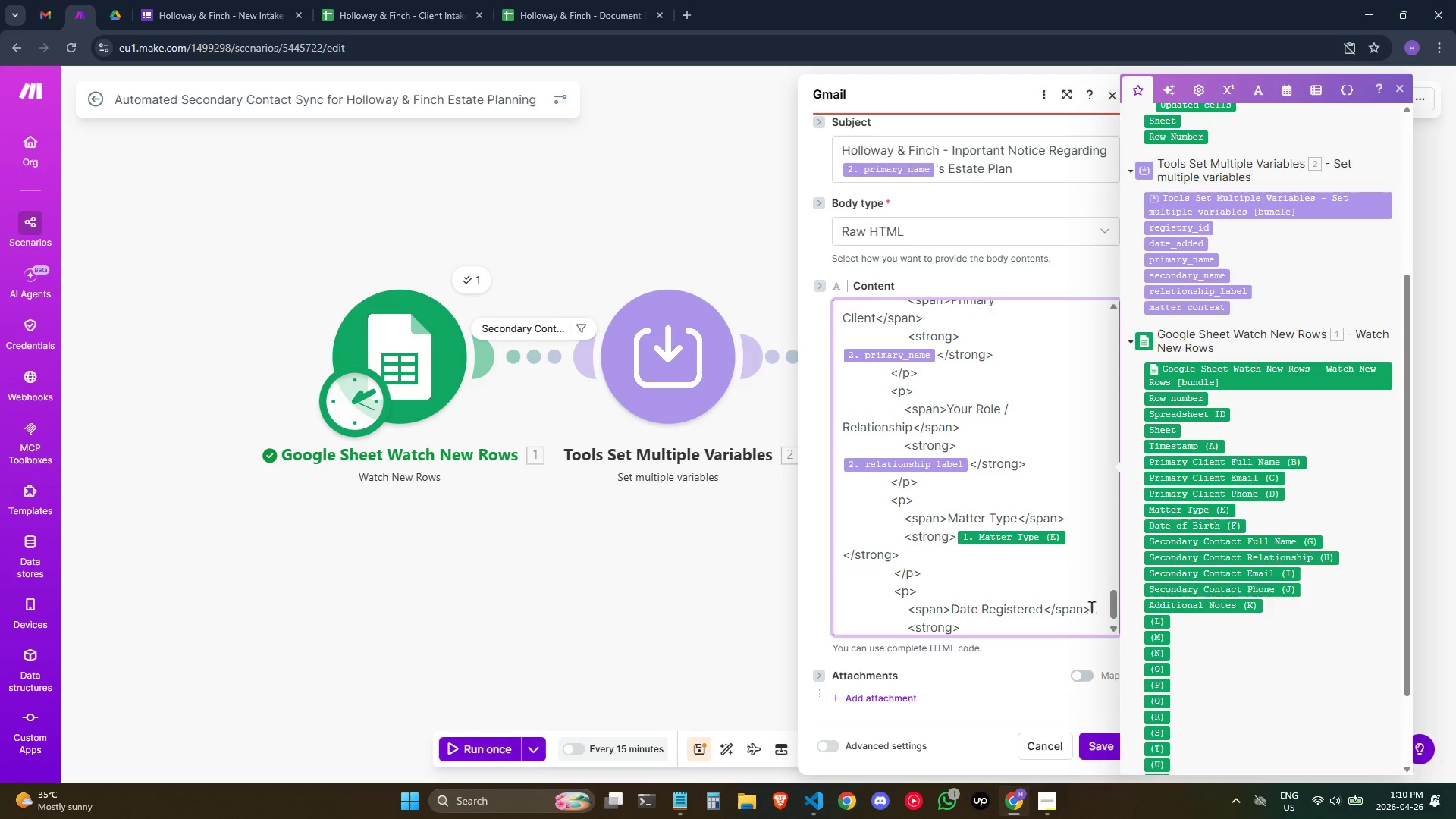 
wait(6.42)
 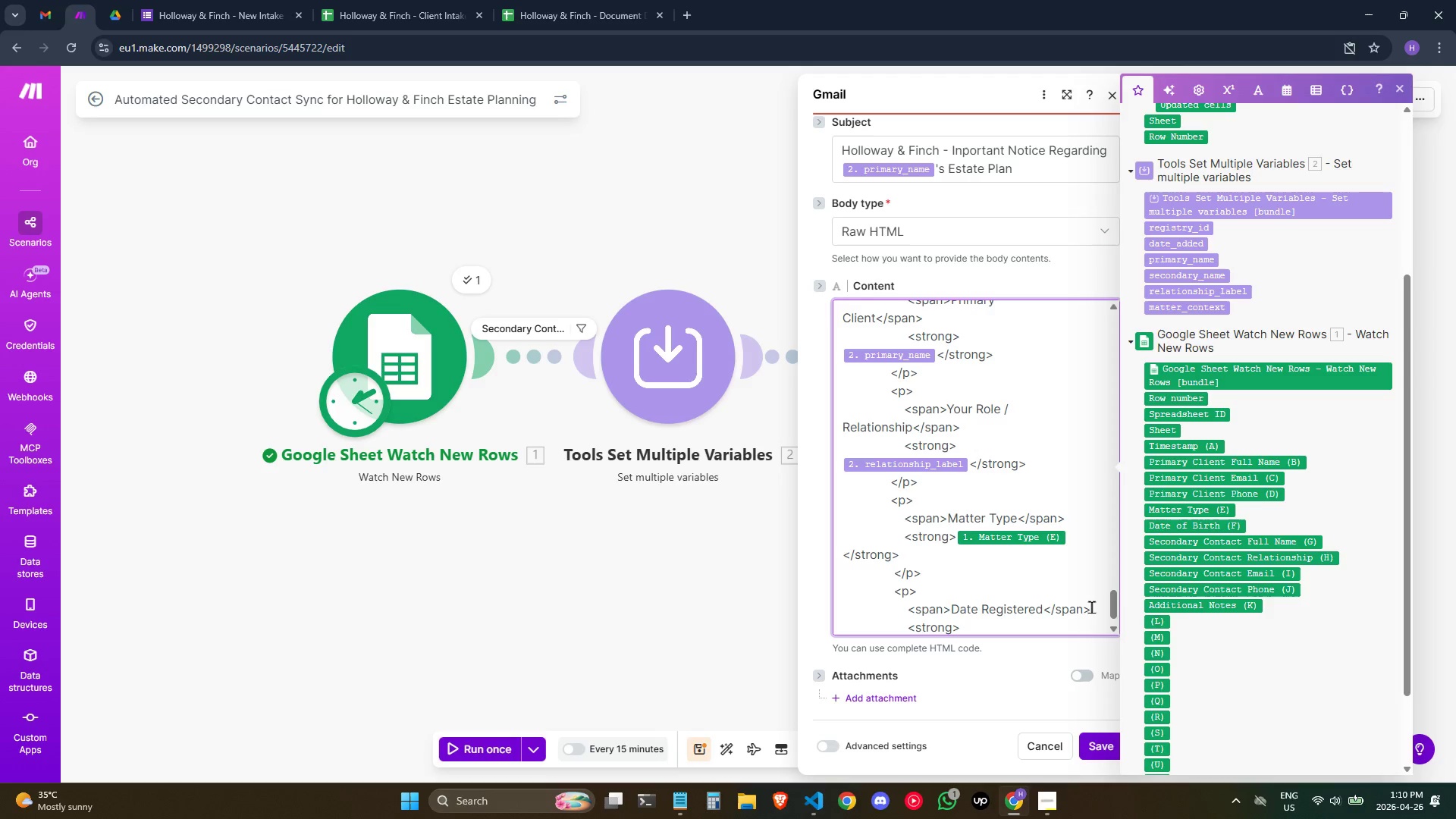 
left_click([1199, 243])
 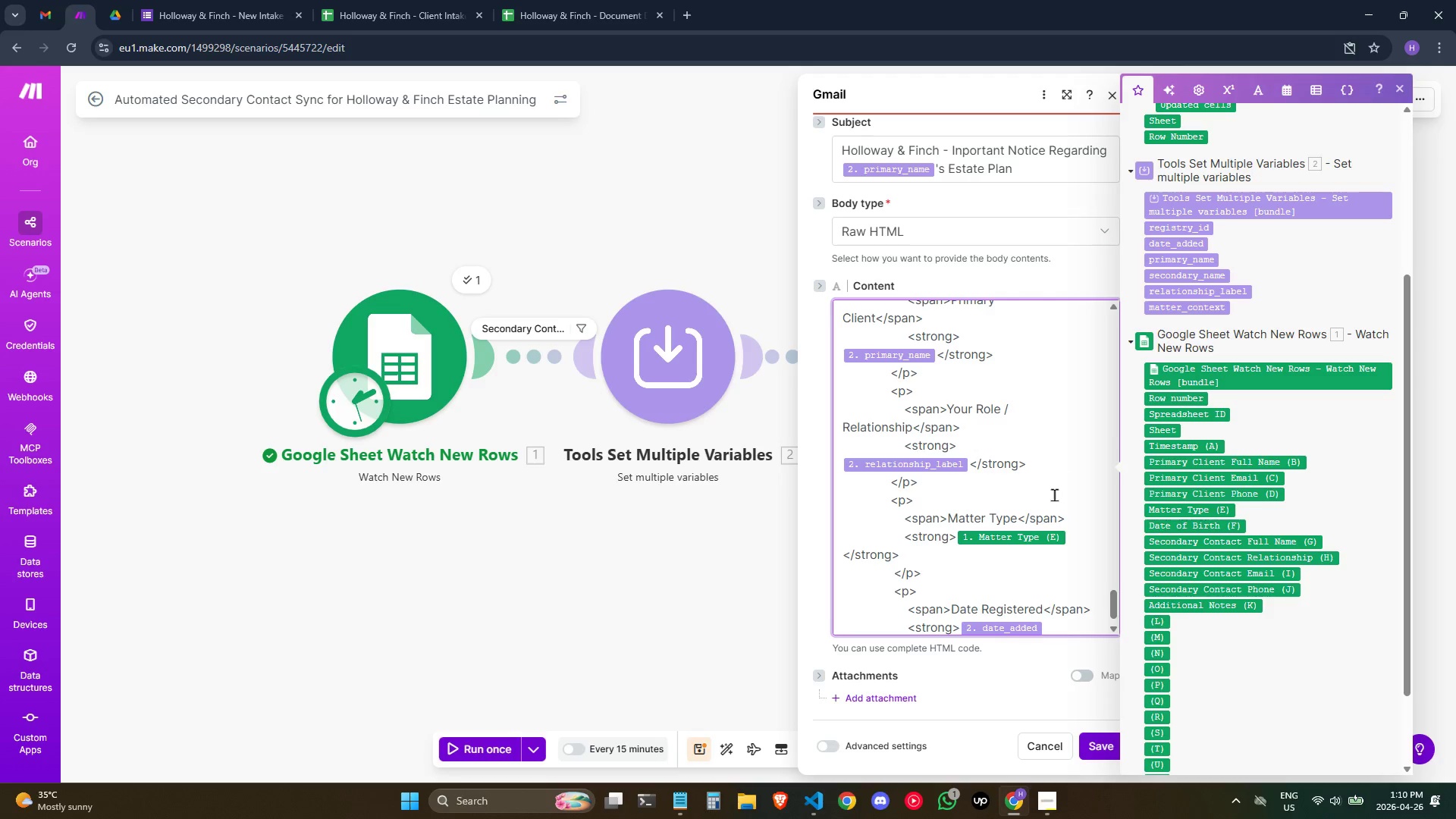 
scroll: coordinate [1054, 496], scroll_direction: down, amount: 1.0
 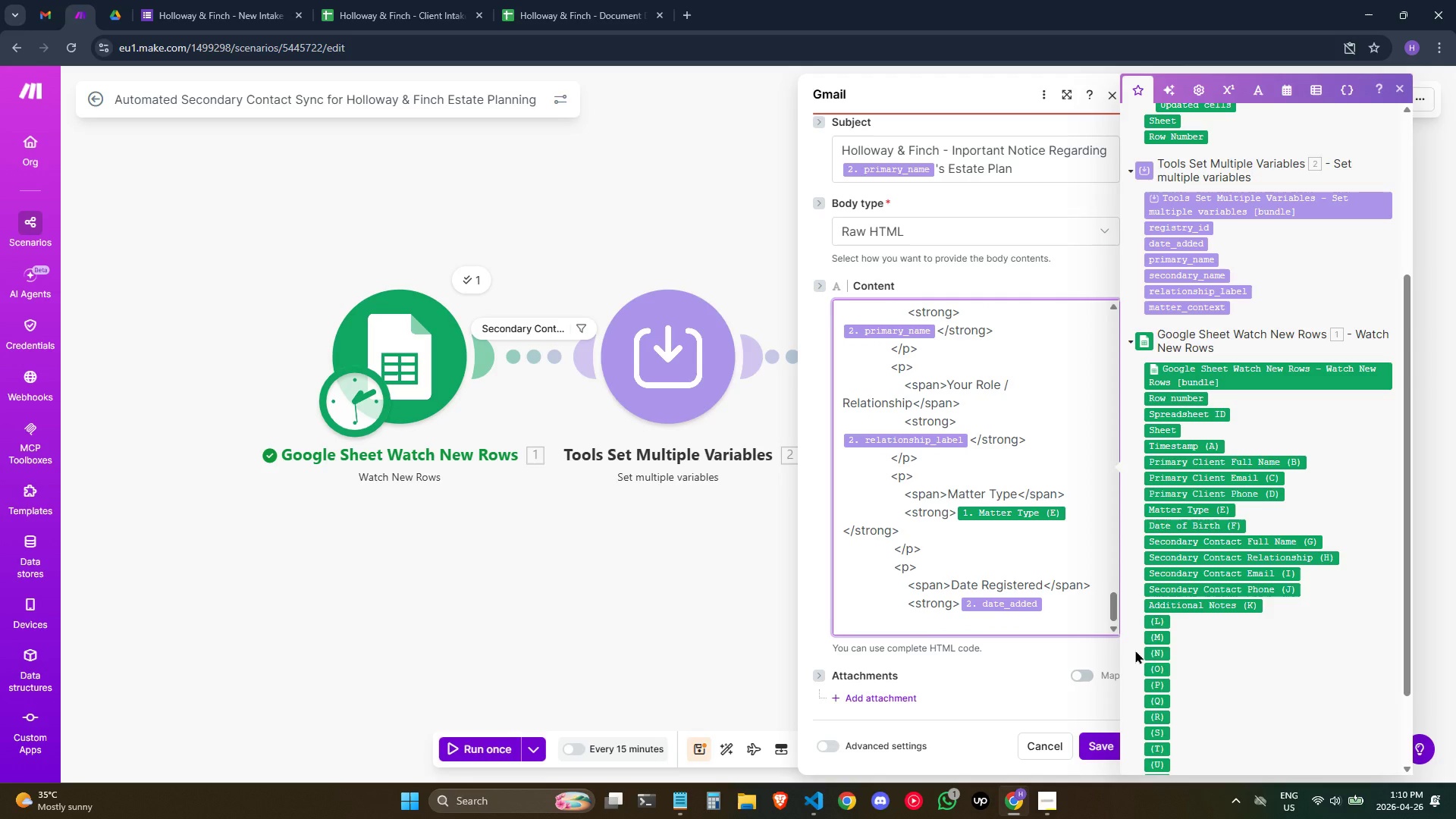 
type(</)
key(Backspace)
type(strong>)
 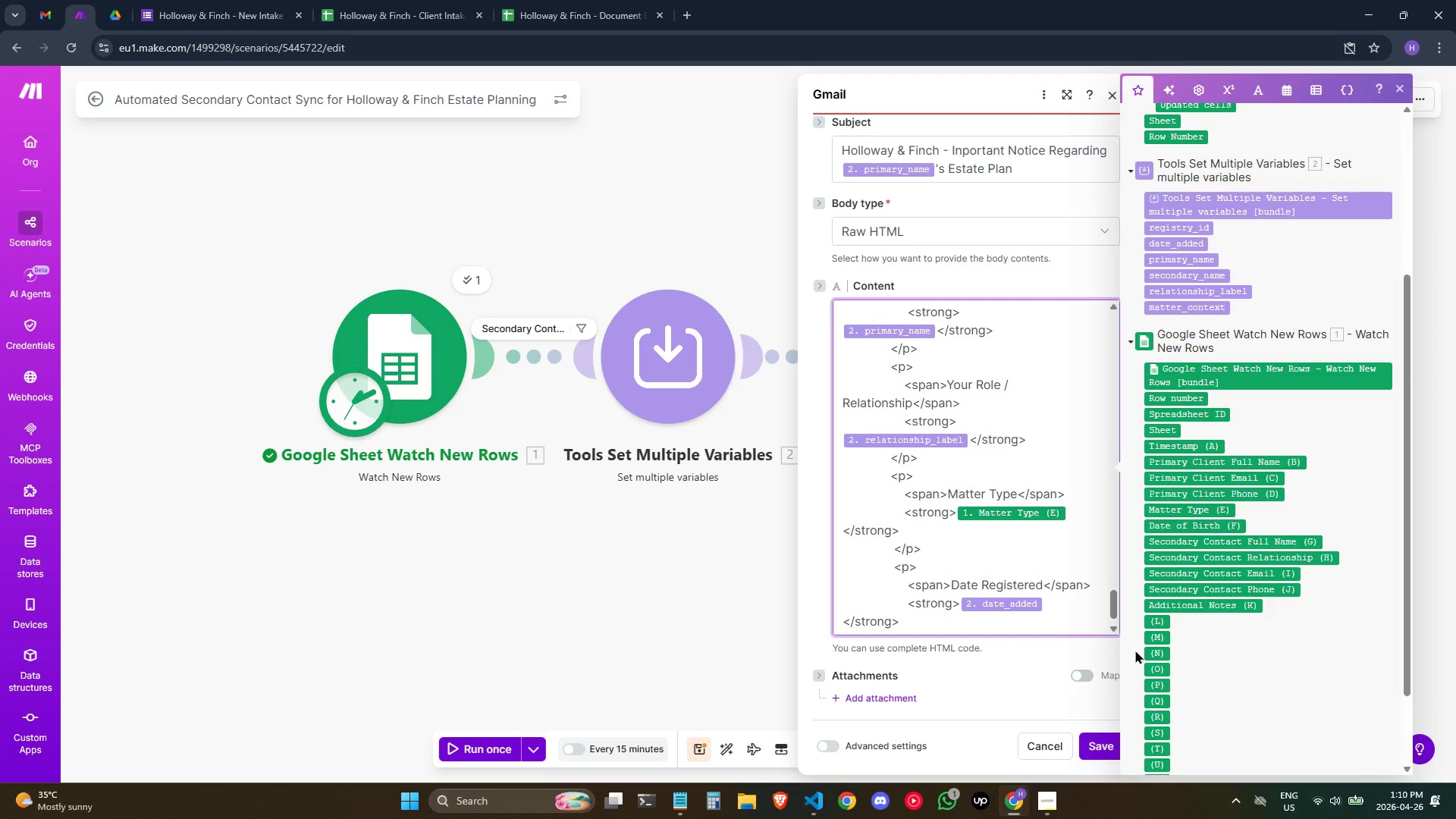 
key(Enter)
 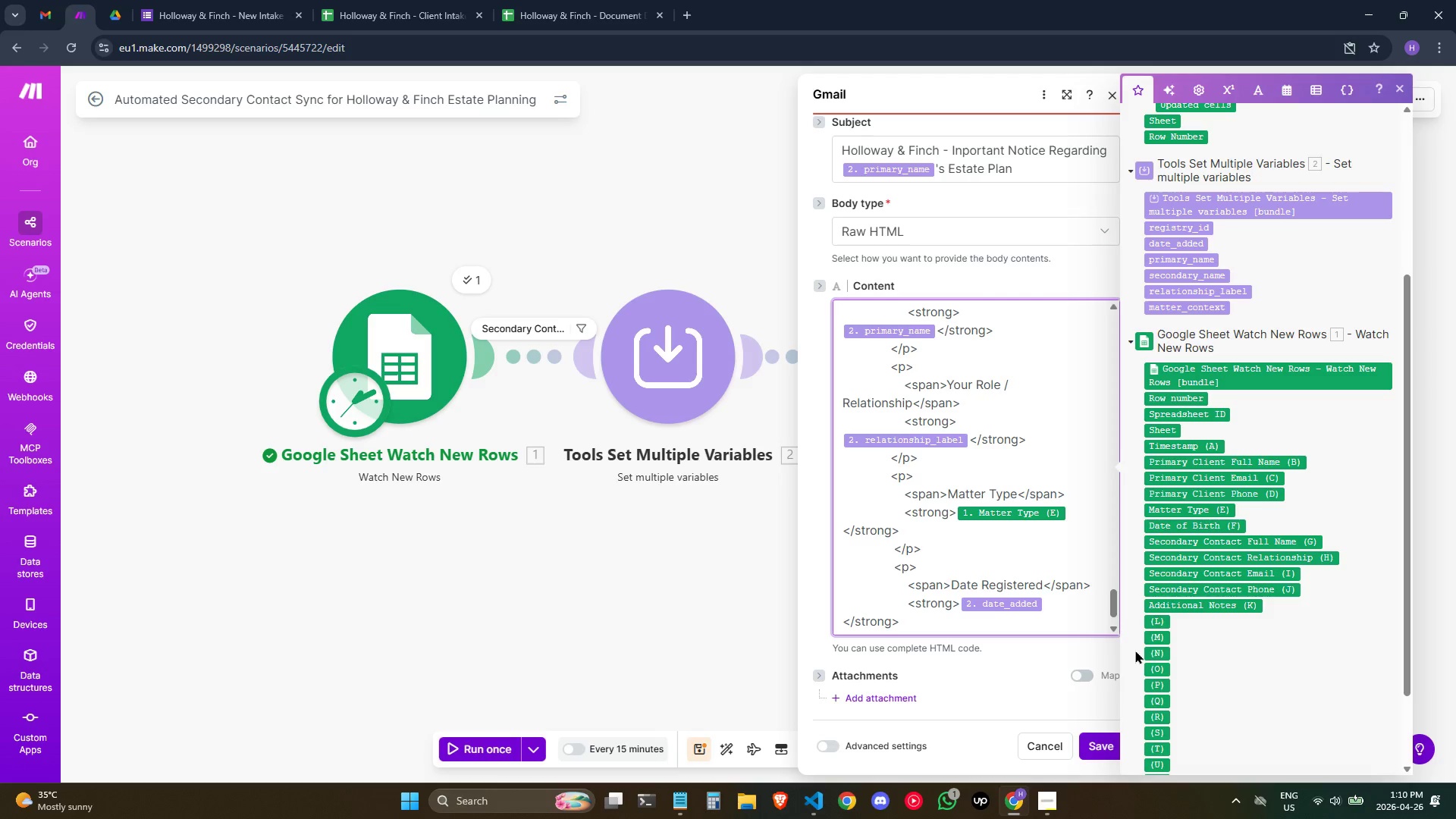 
hold_key(key=Space, duration=0.94)
 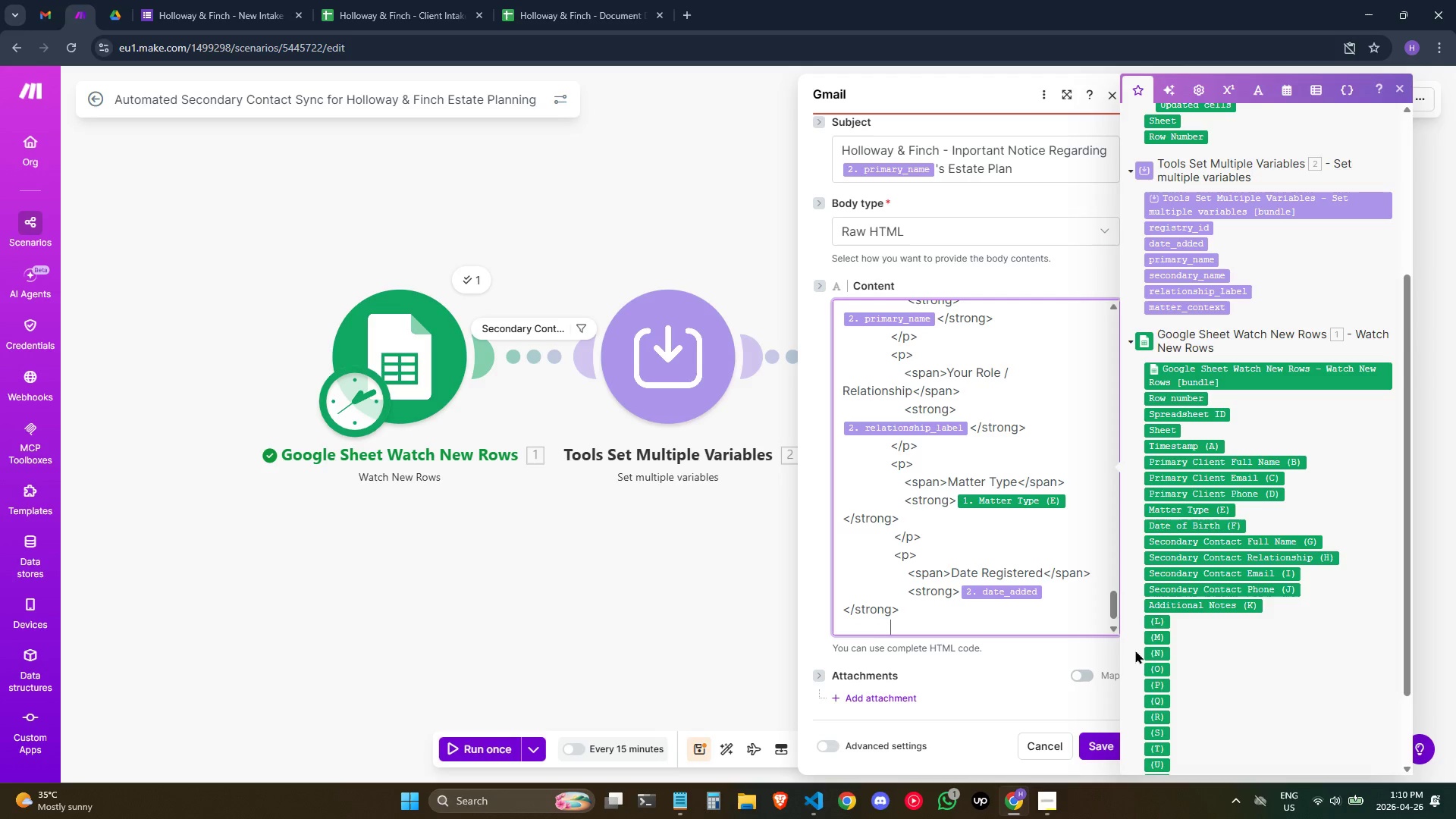 
key(Space)
 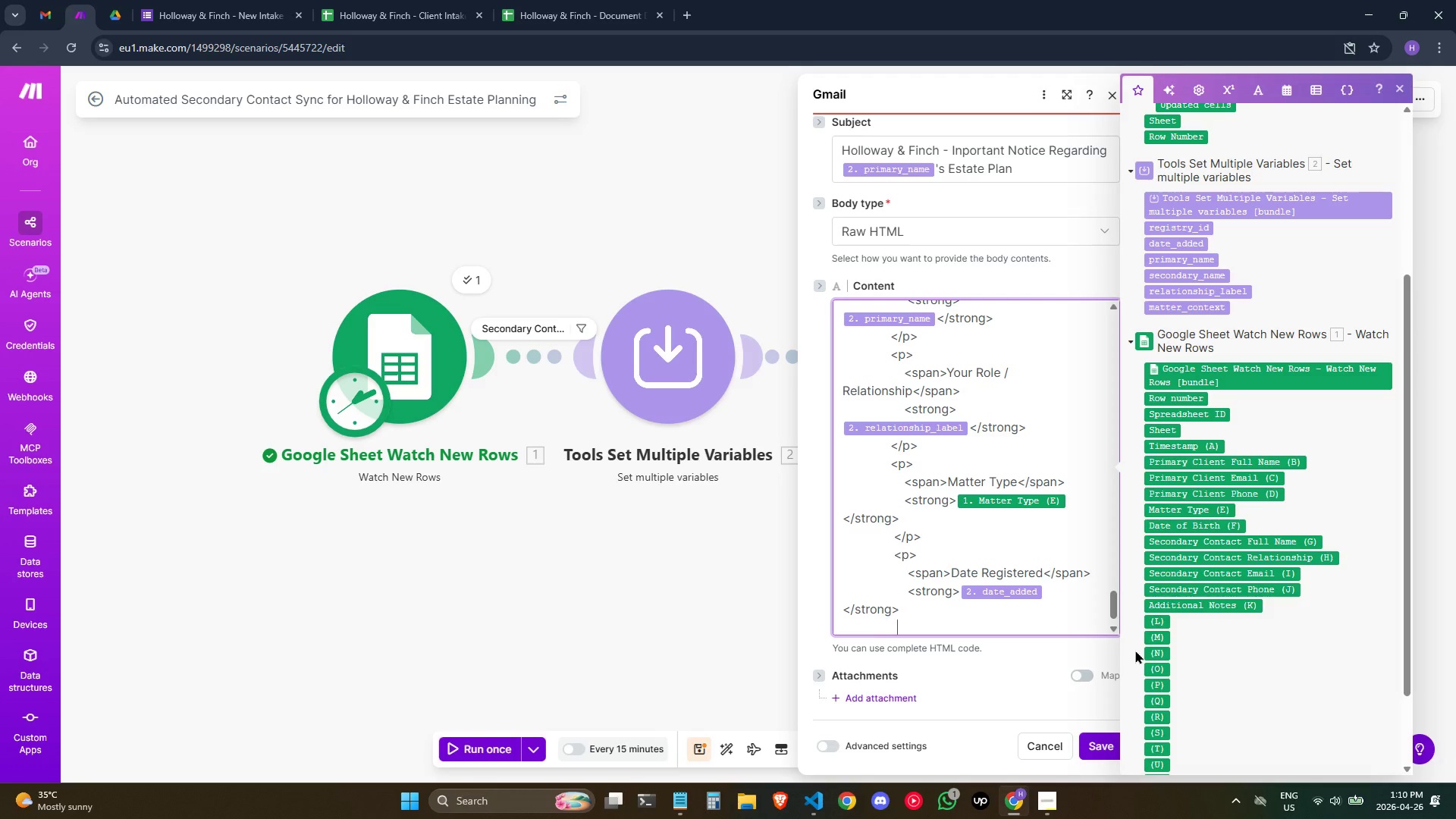 
key(Space)
 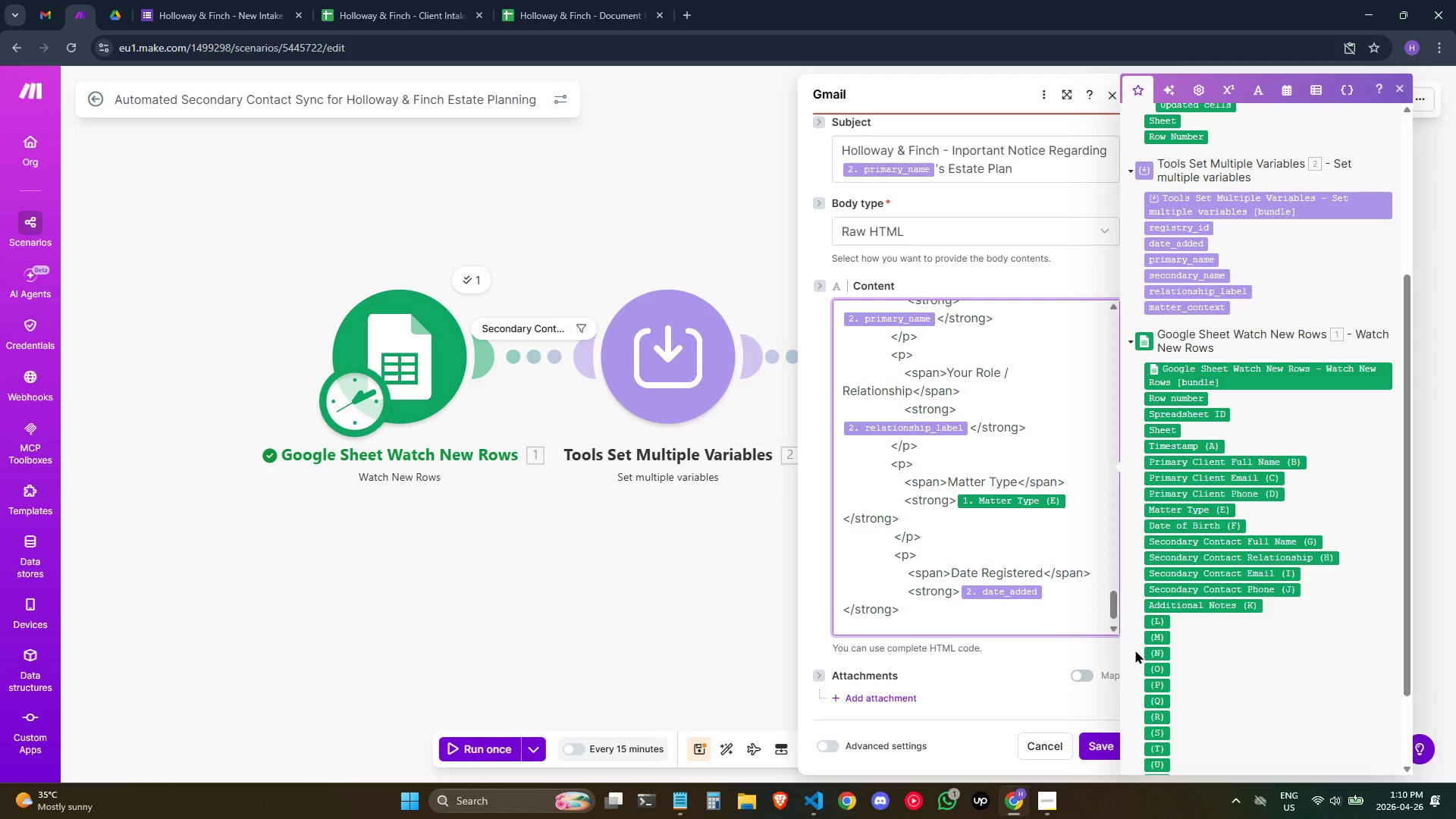 
key(Shift+Comma)
 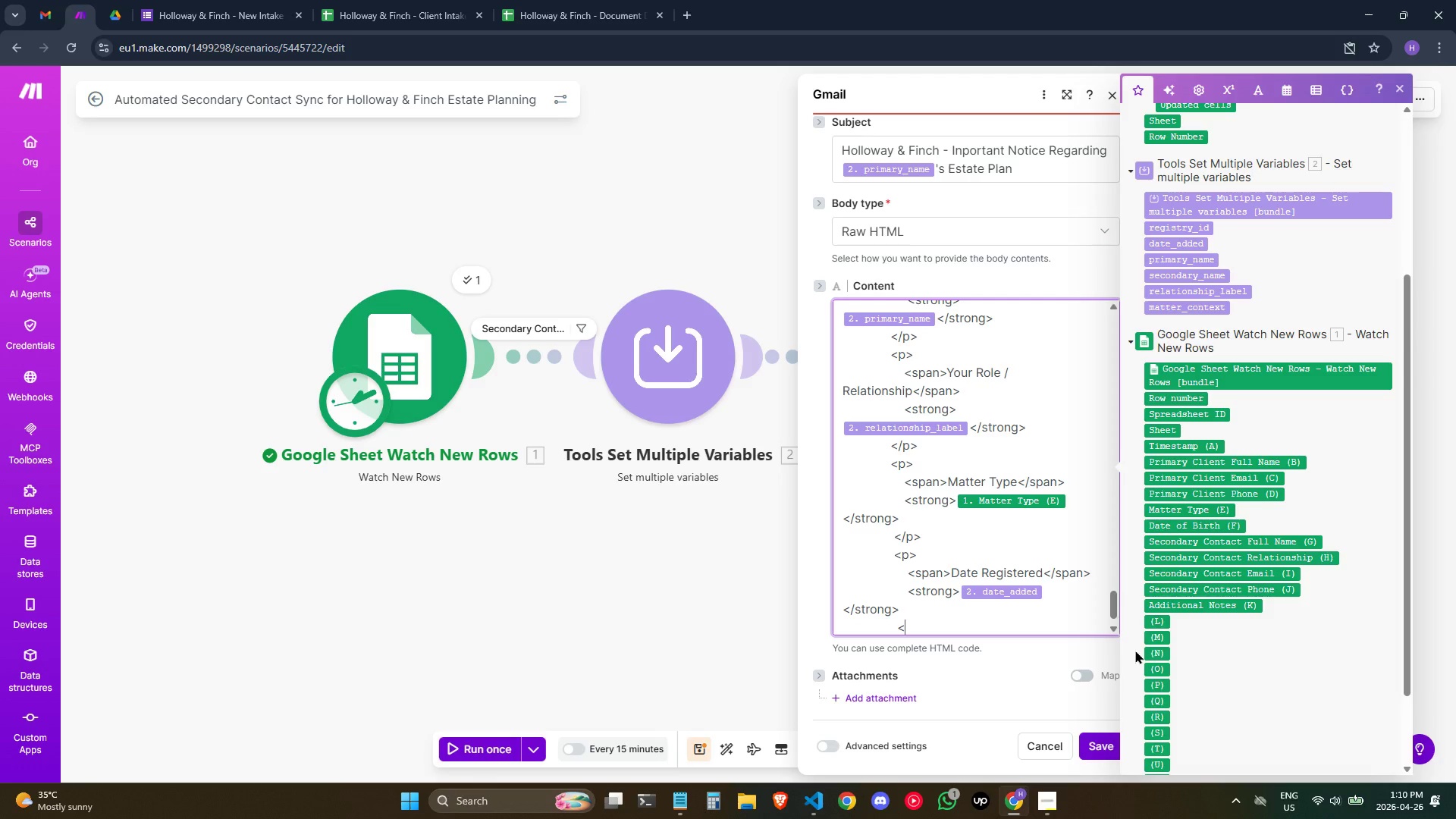 
key(ArrowUp)
 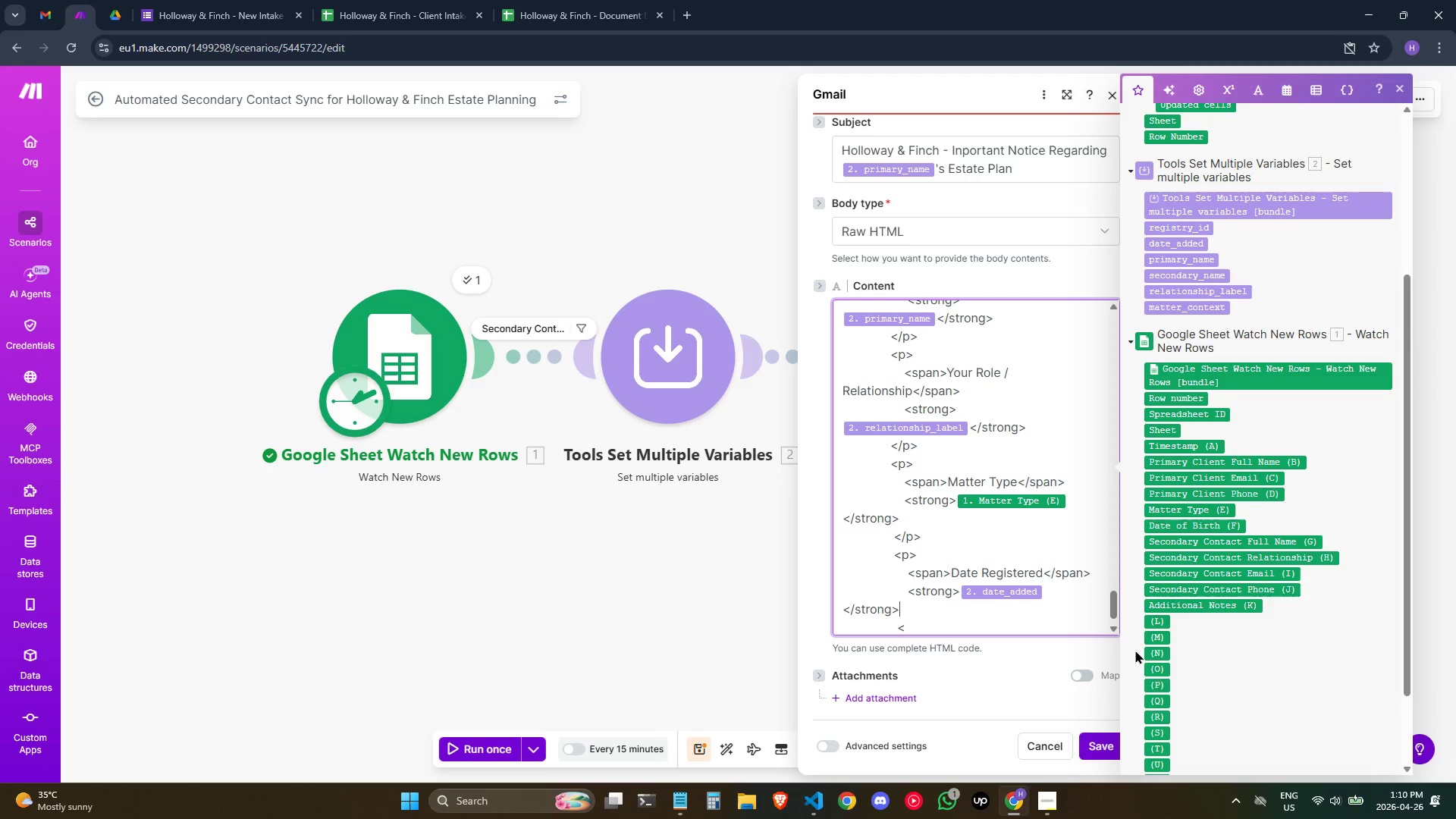 
key(ArrowUp)
 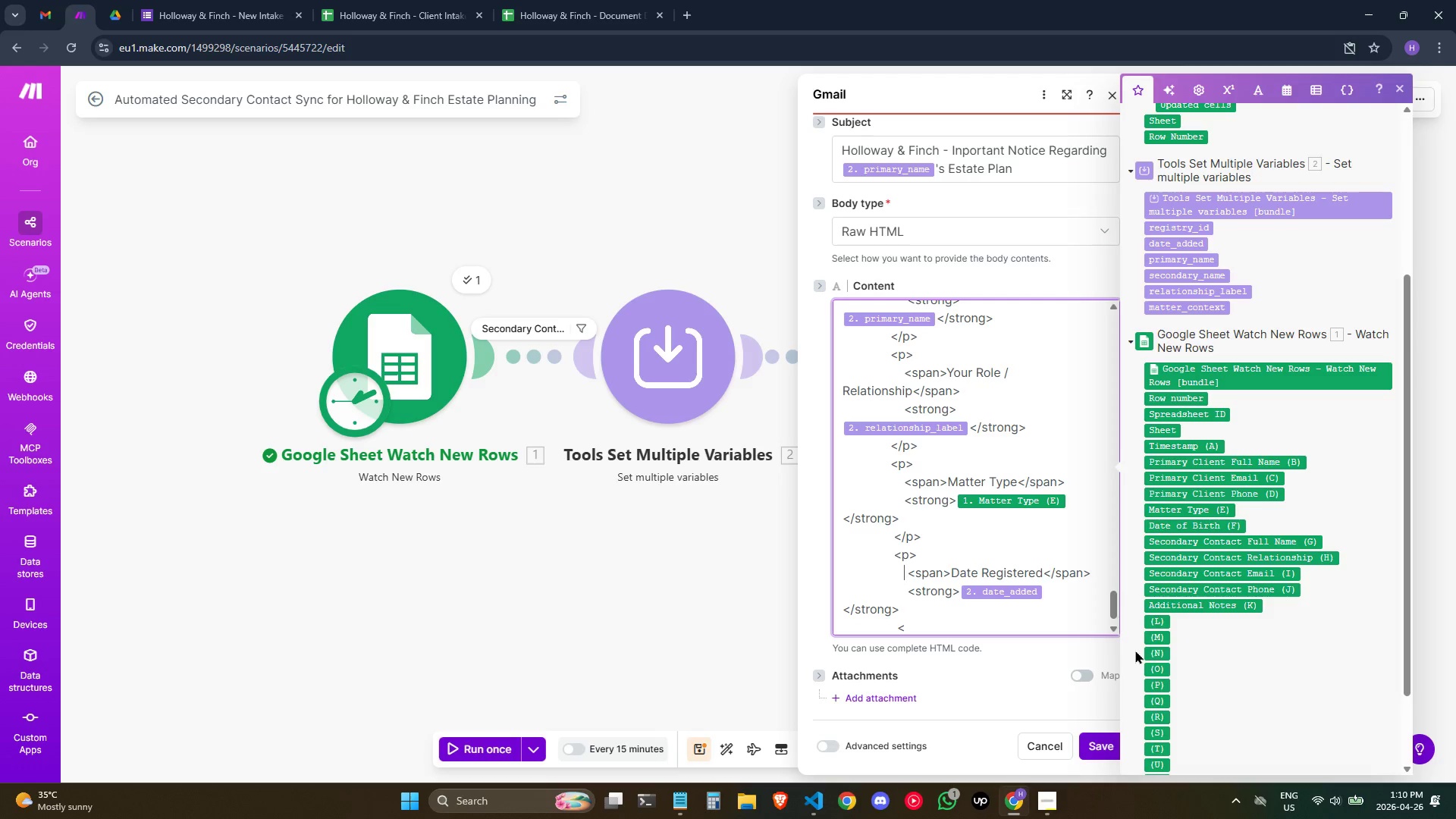 
key(ArrowUp)
 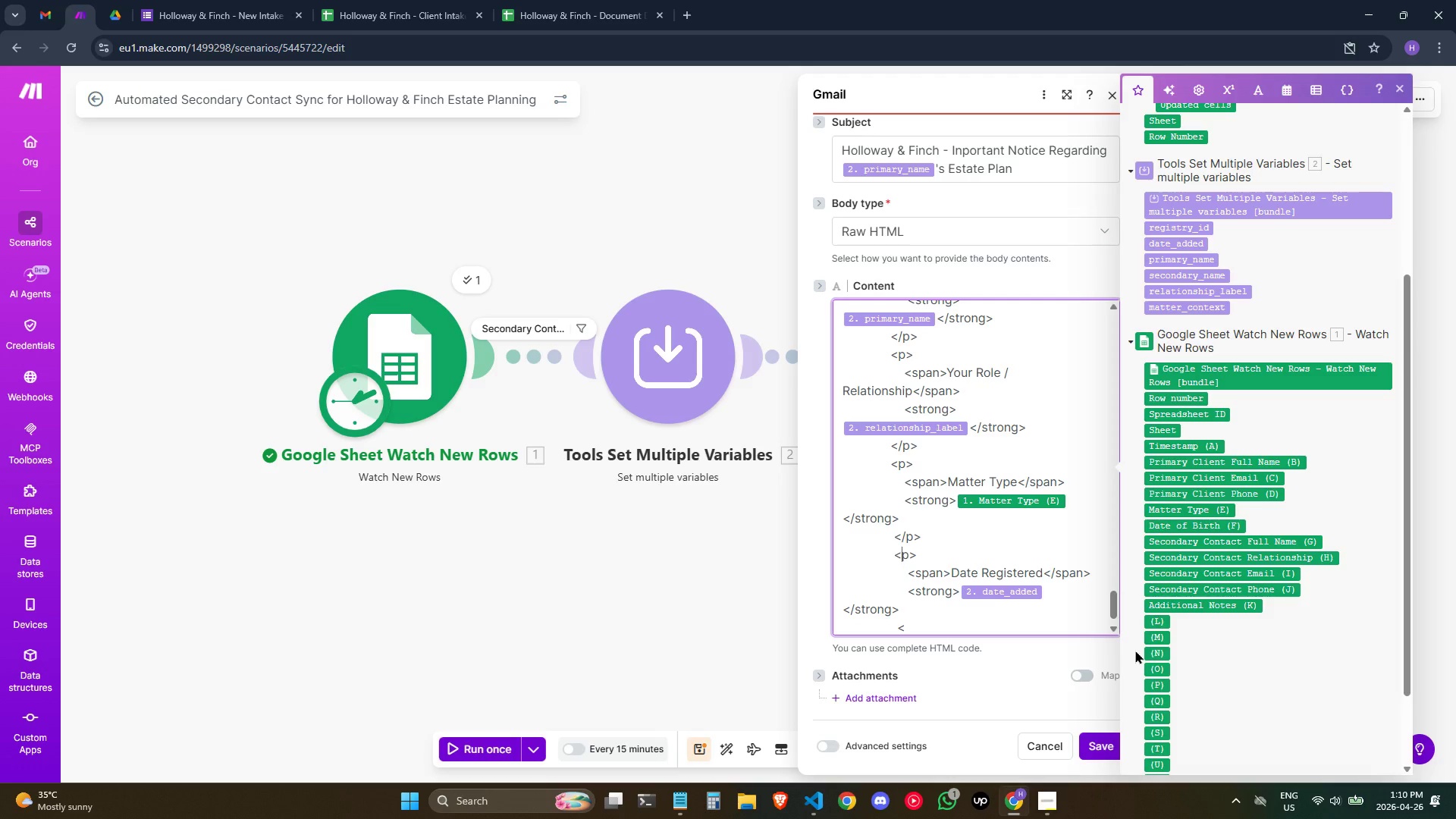 
key(ArrowUp)
 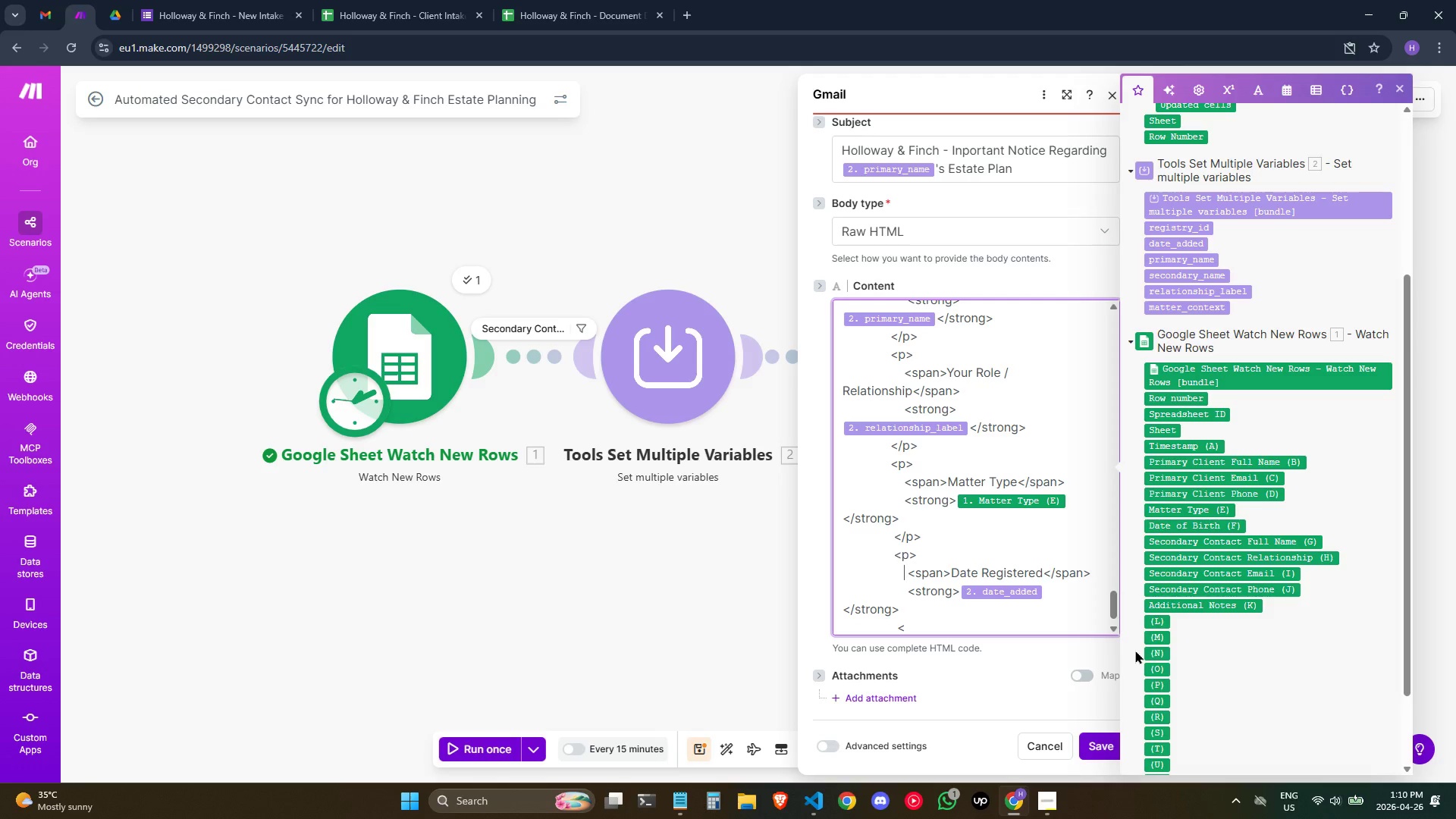 
key(ArrowDown)
 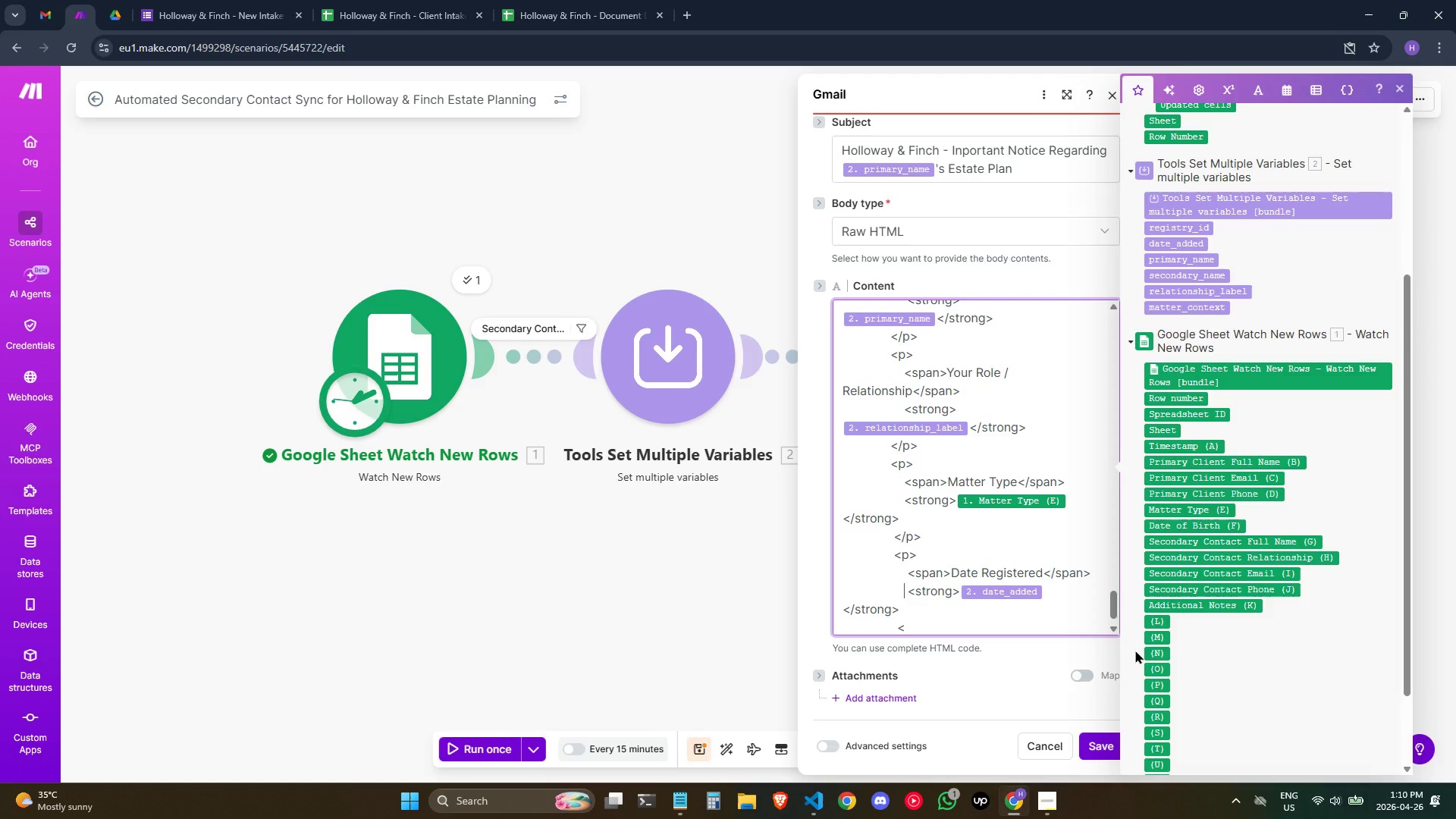 
key(ArrowDown)
 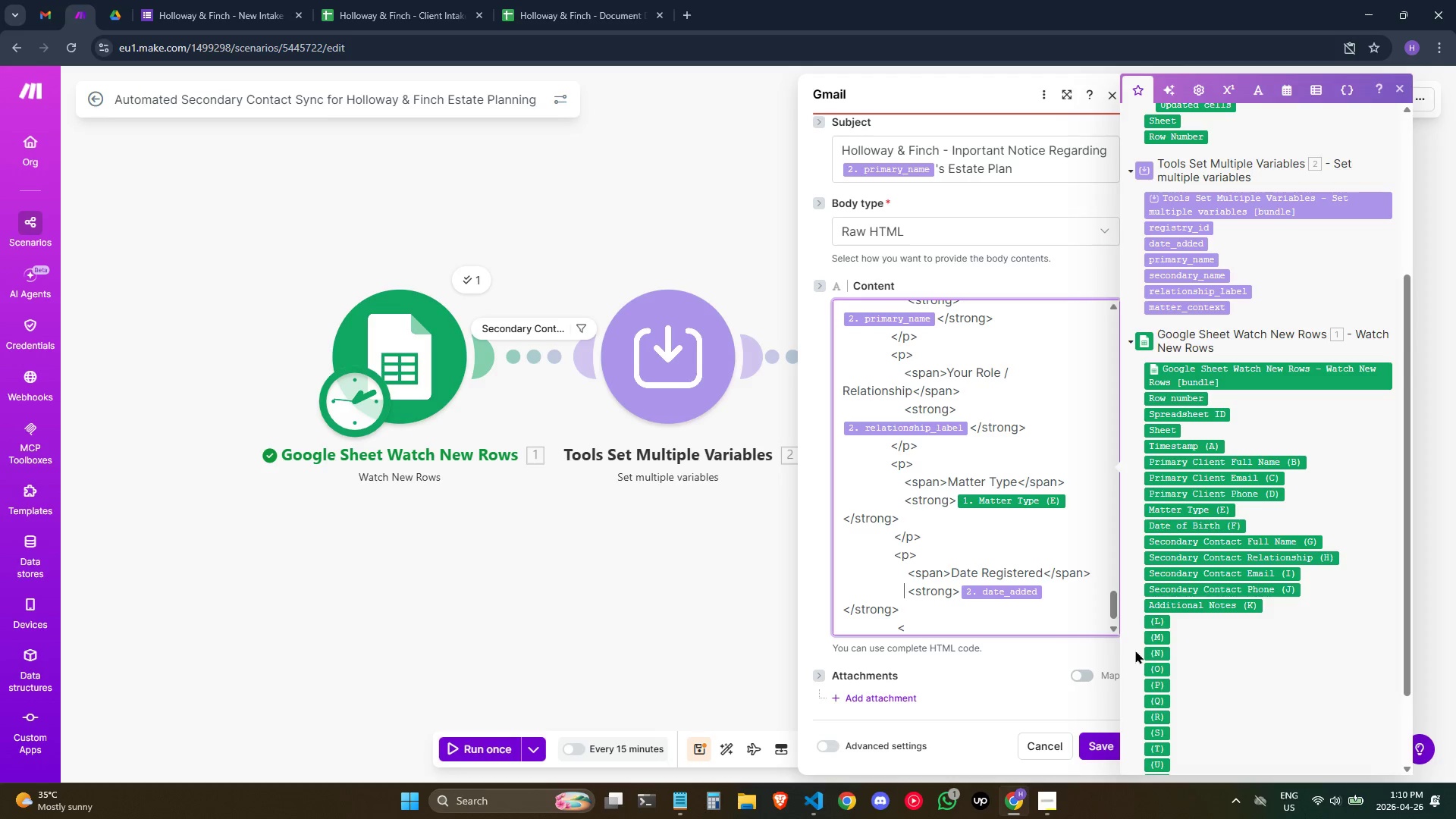 
key(ArrowUp)
 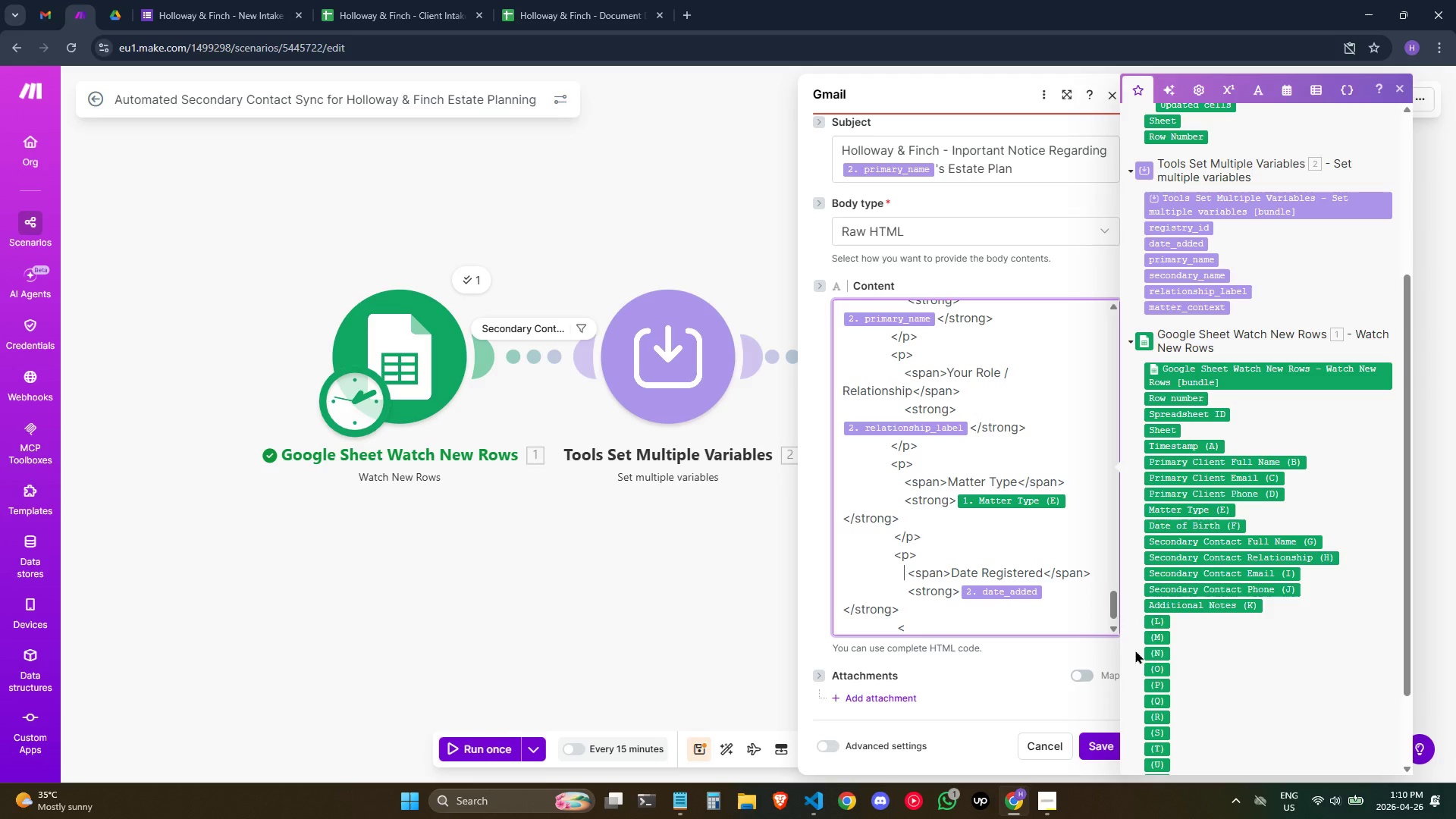 
key(ArrowUp)
 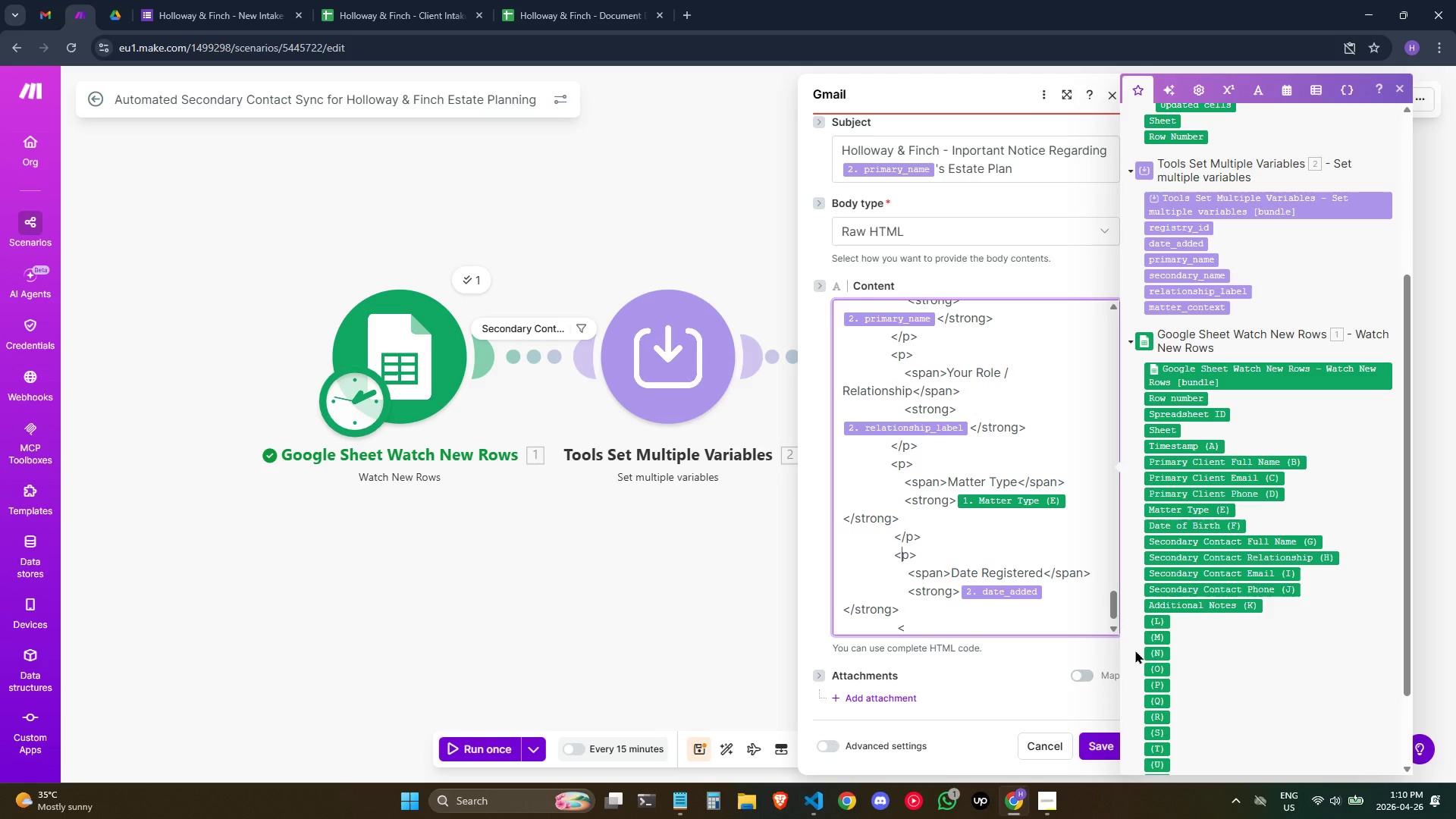 
key(ArrowDown)
 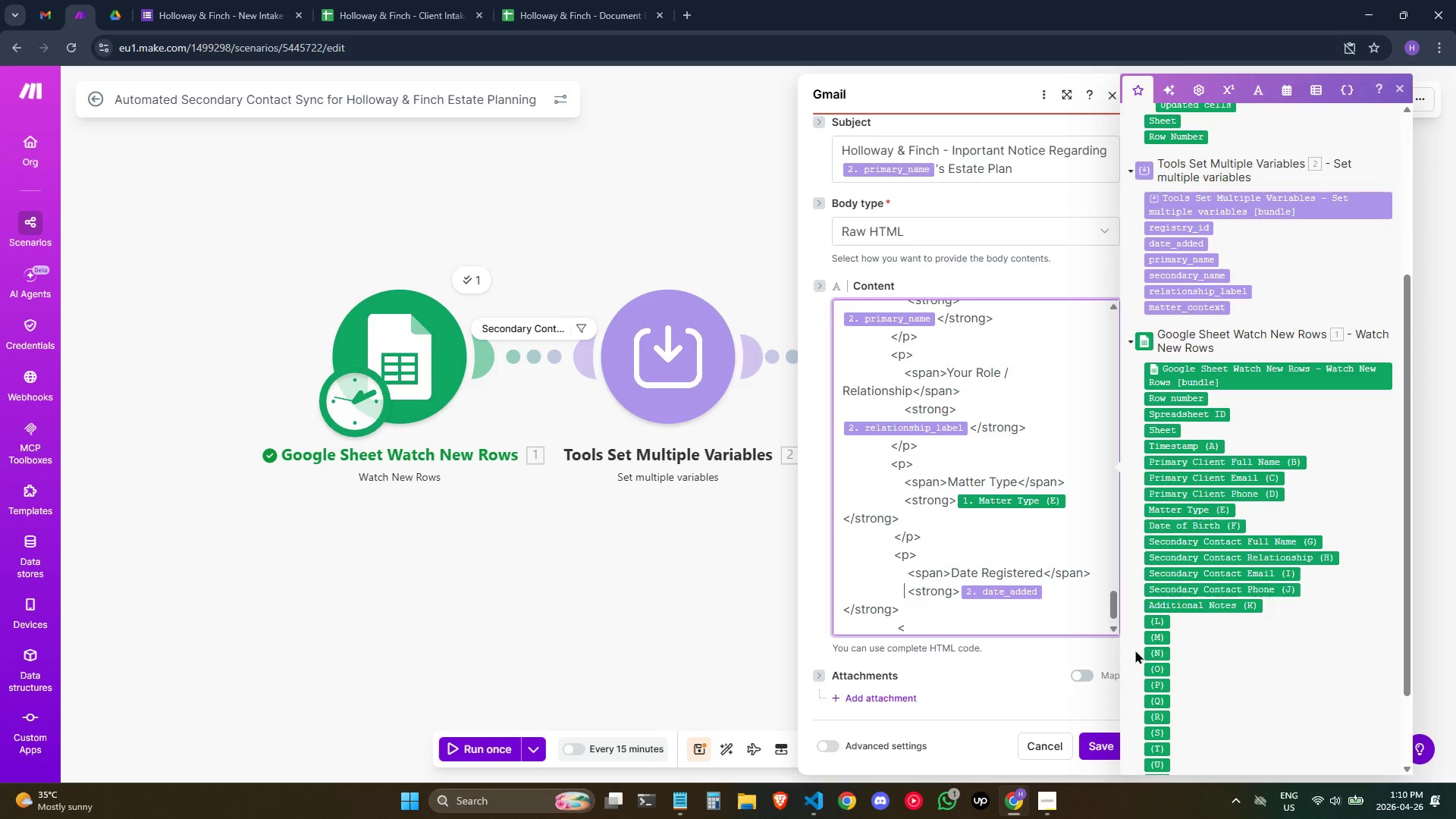 
key(ArrowDown)
 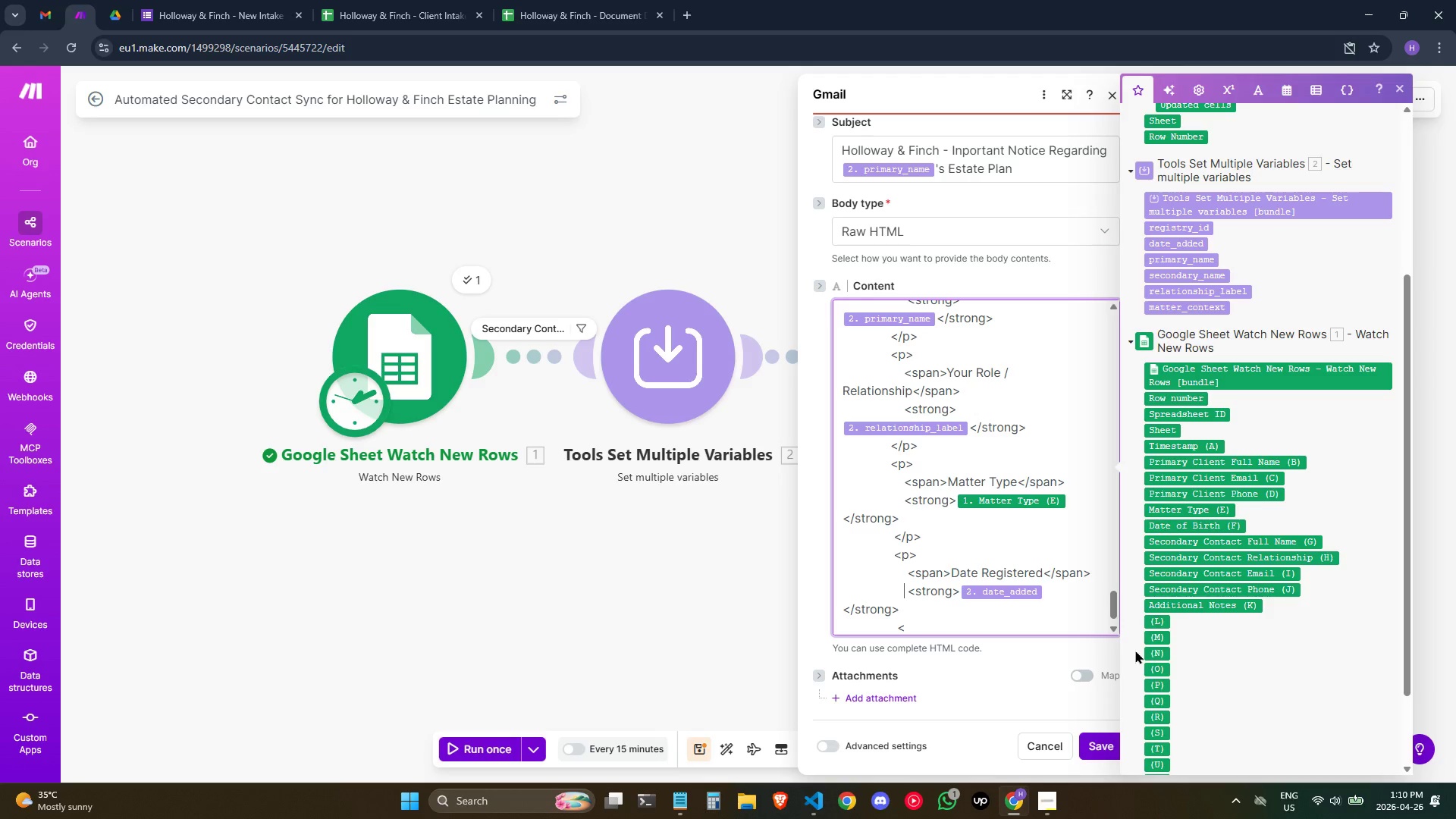 
key(ArrowDown)
 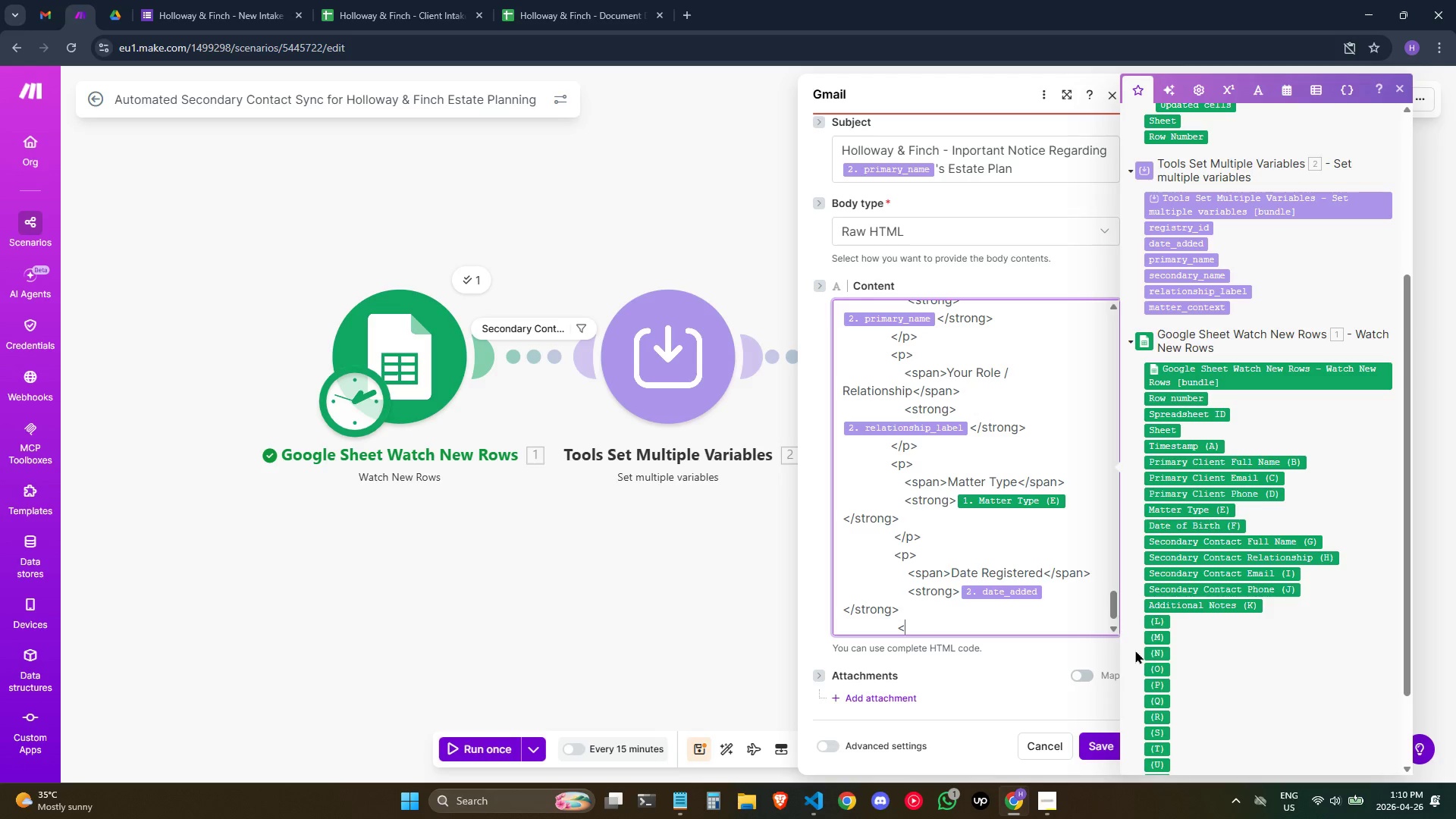 
key(ArrowDown)
 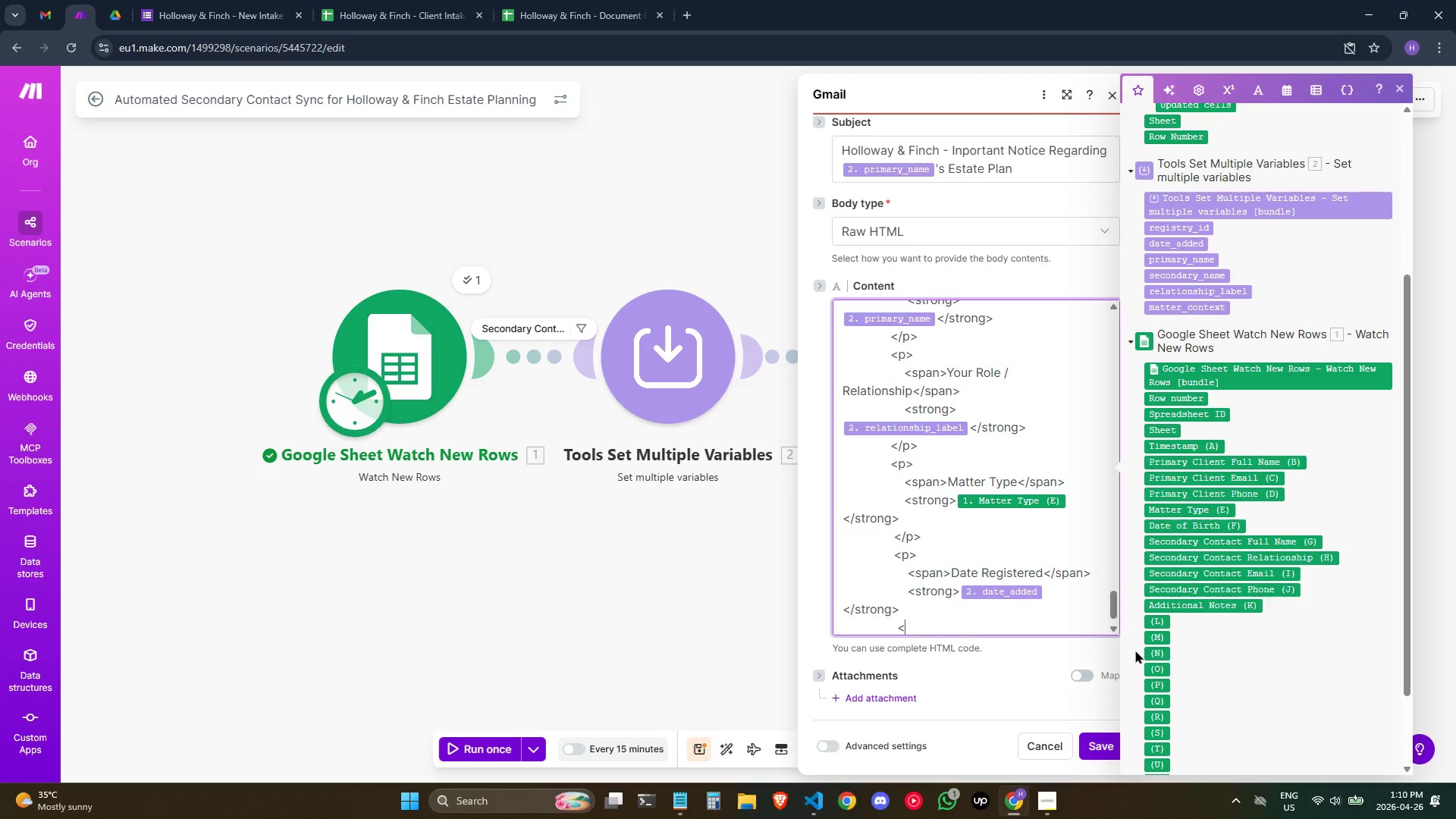 
key(ArrowUp)
 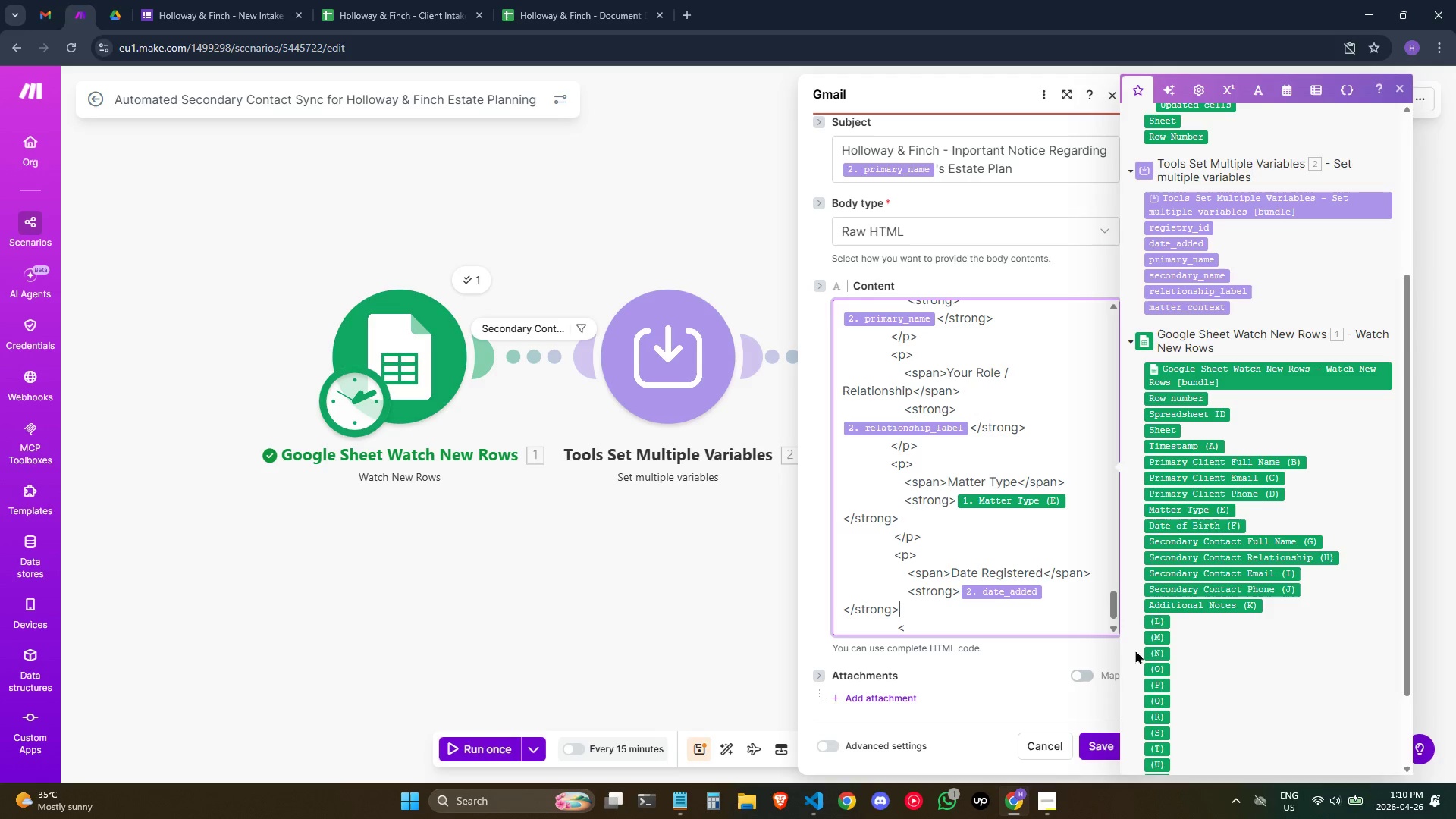 
key(ArrowUp)
 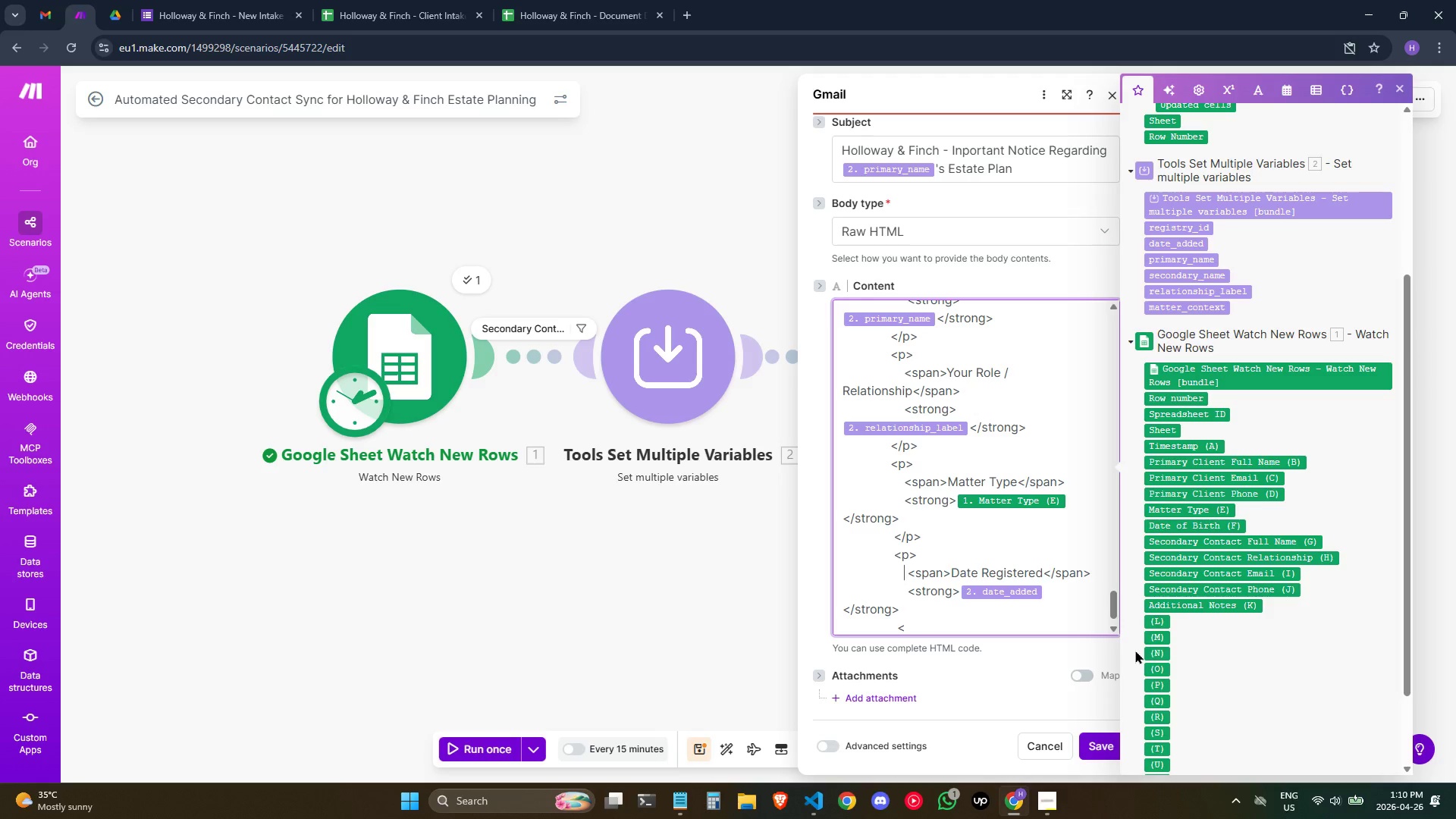 
key(ArrowUp)
 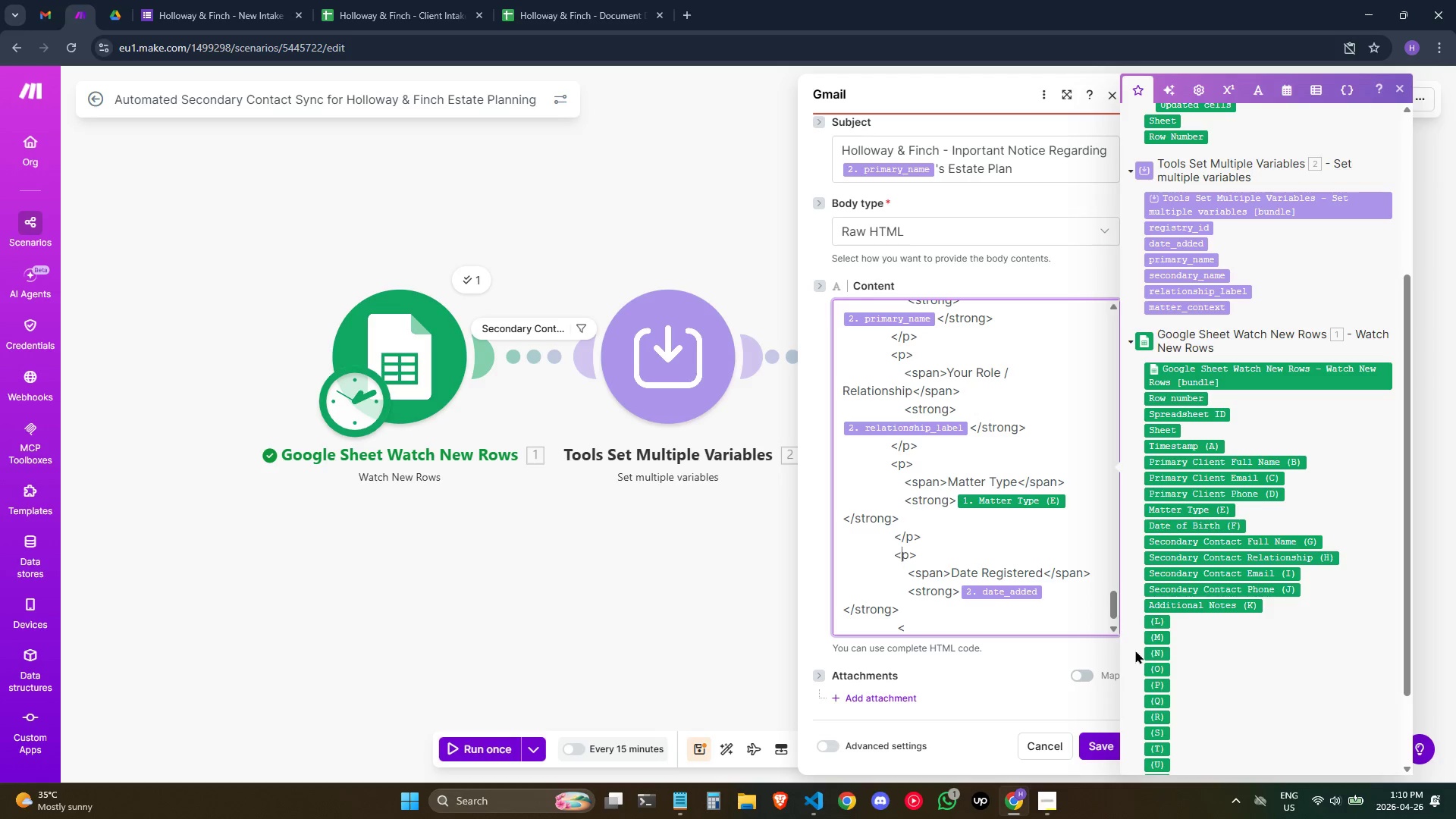 
key(ArrowUp)
 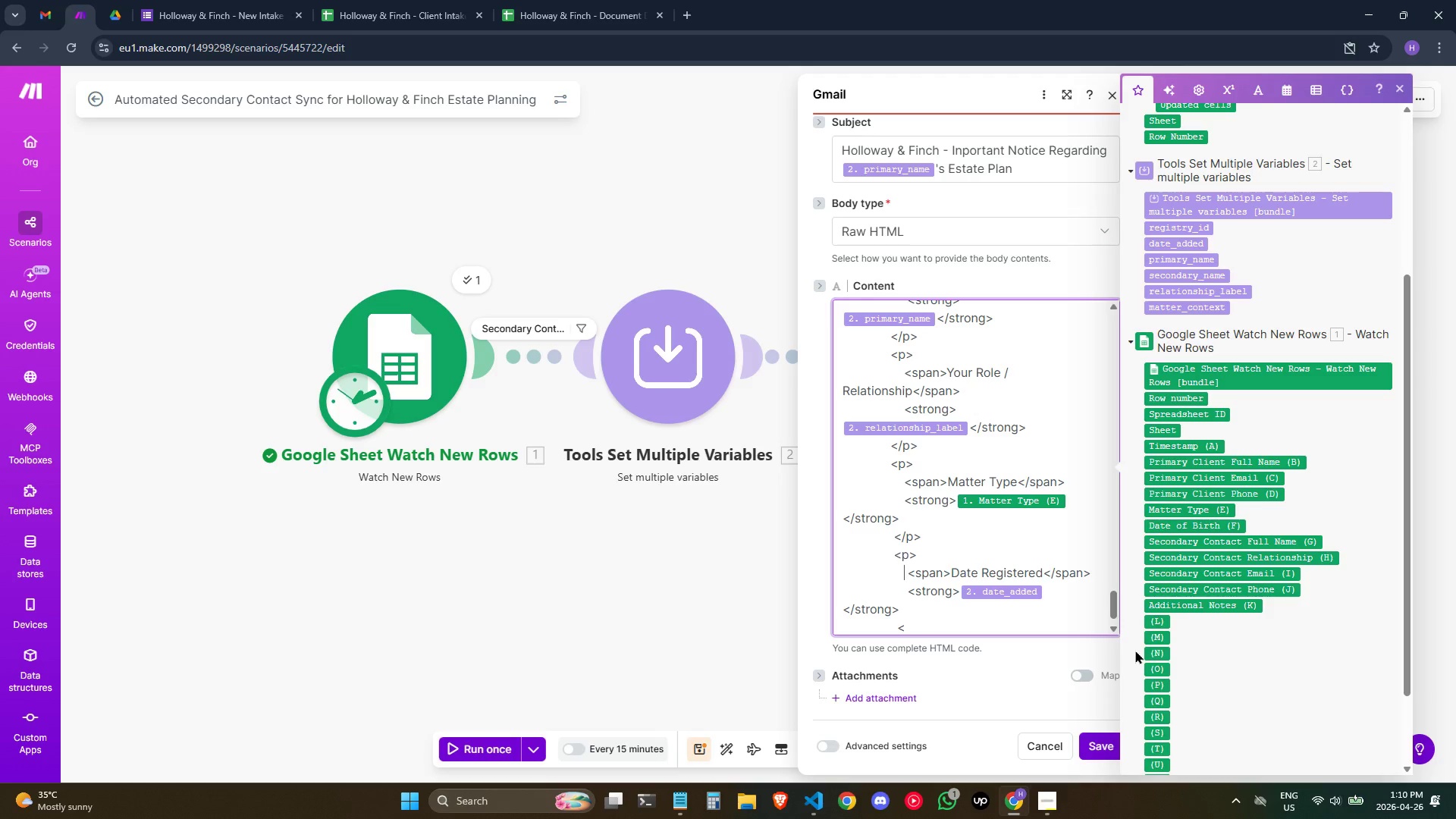 
key(ArrowDown)
 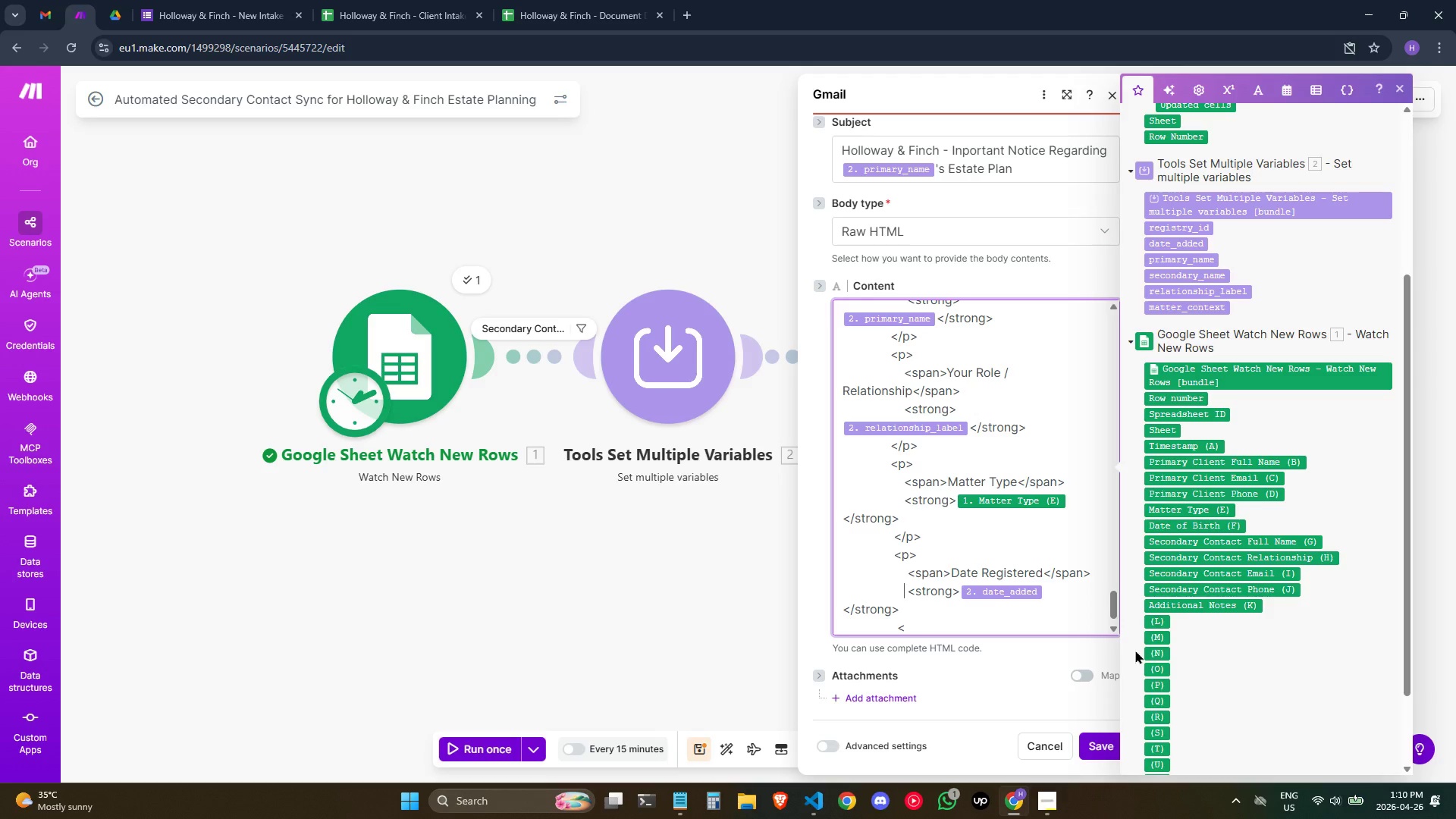 
key(ArrowDown)
 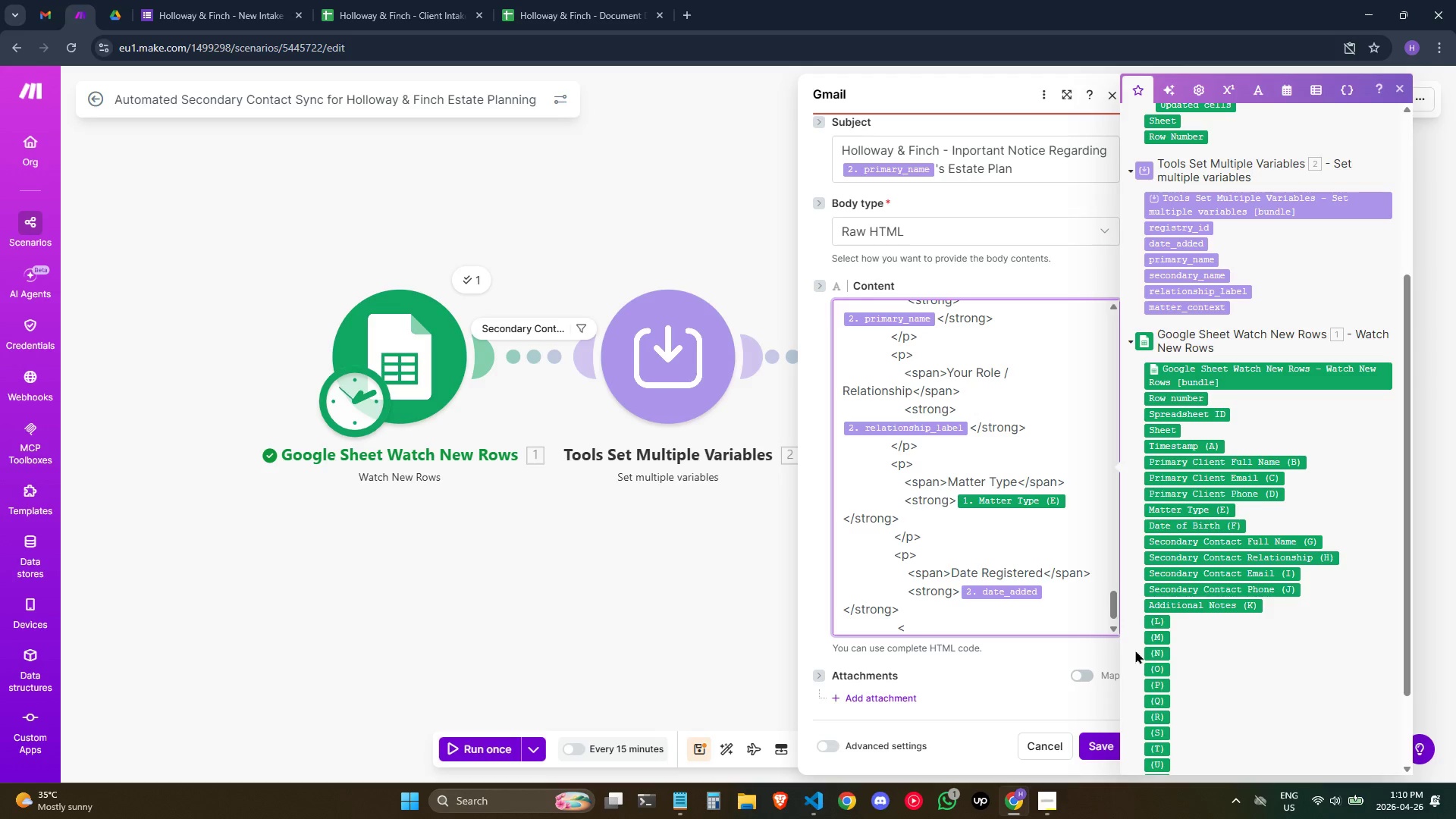 
key(ArrowUp)
 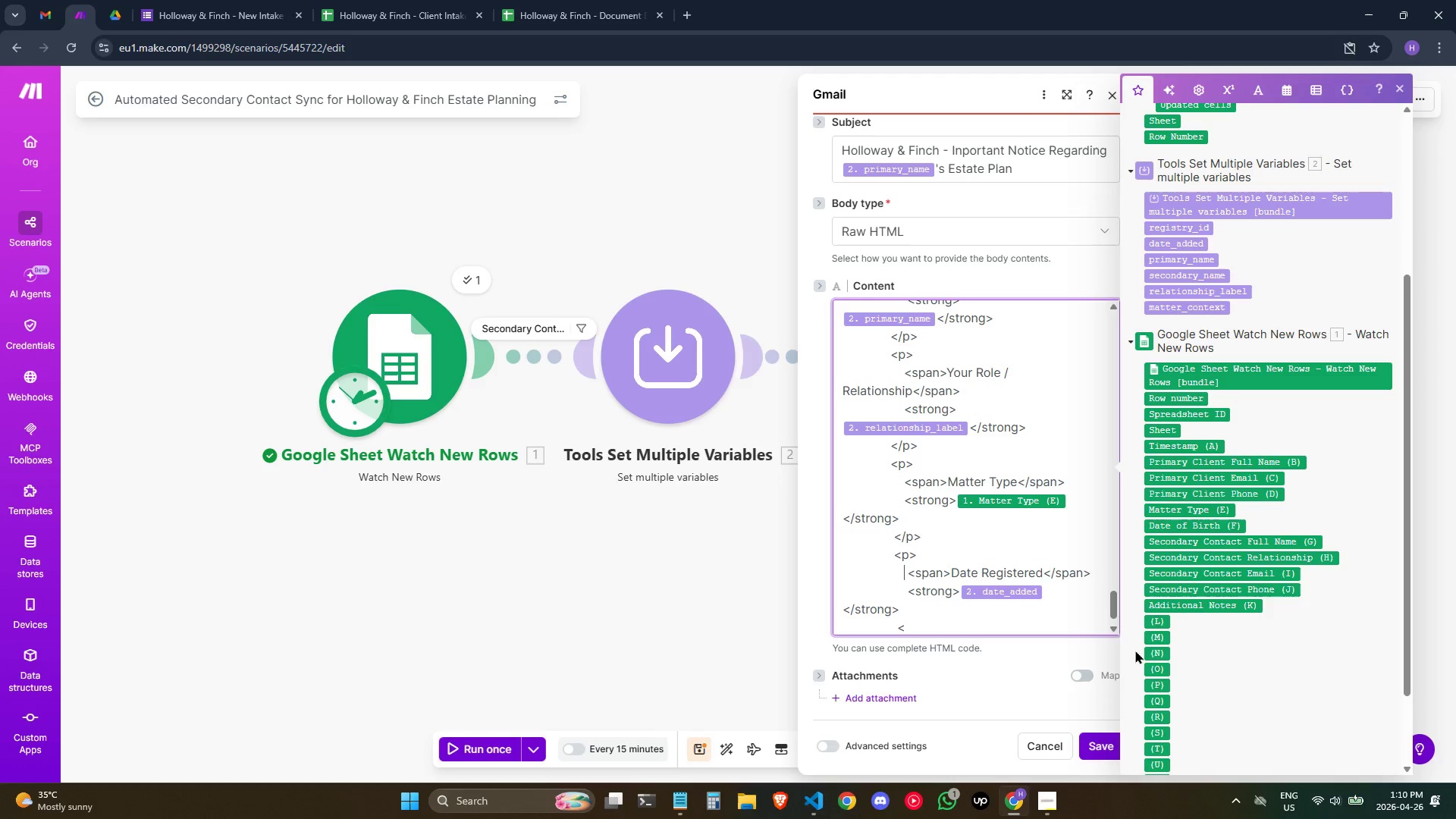 
key(ArrowUp)
 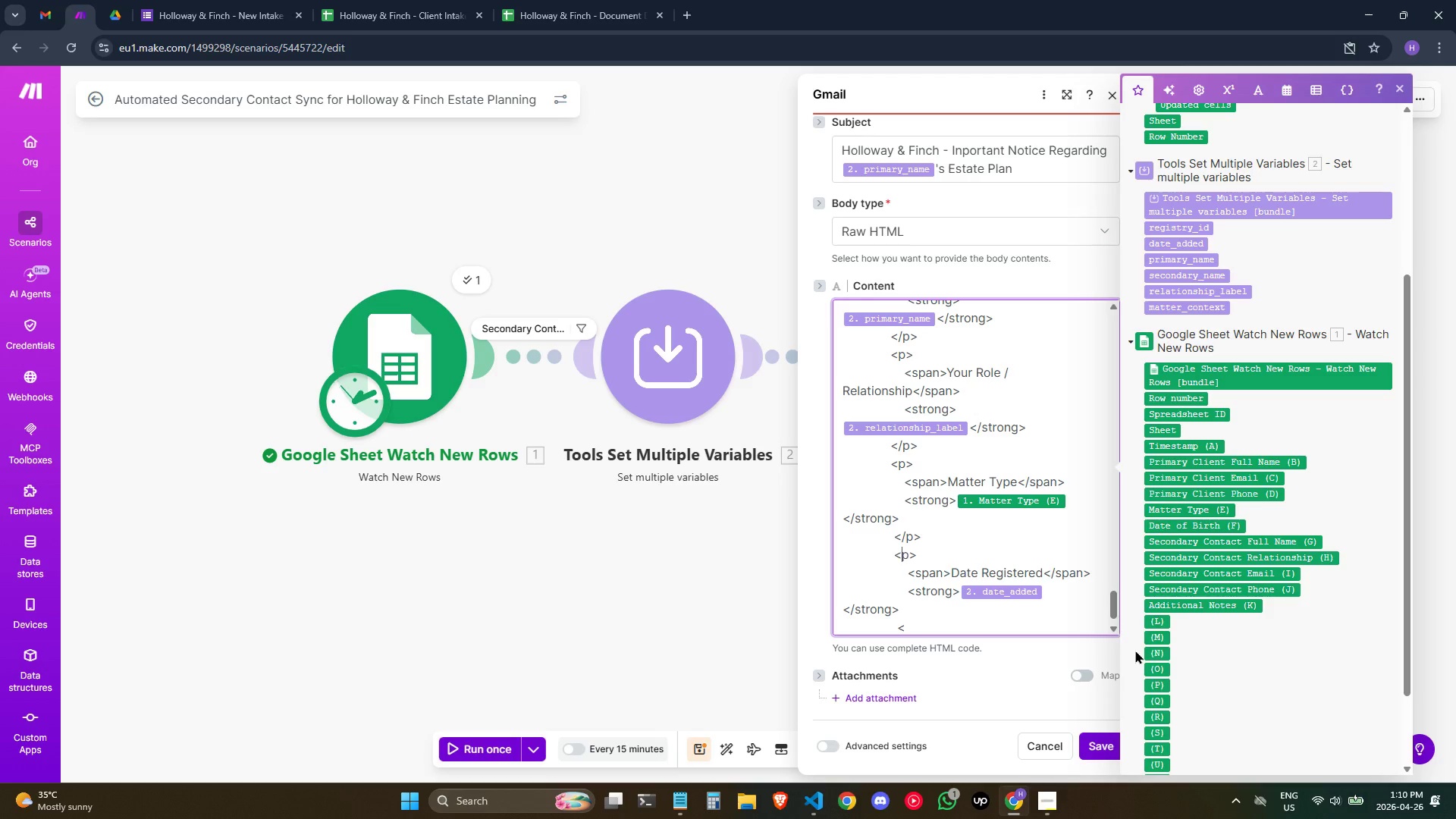 
key(ArrowDown)
 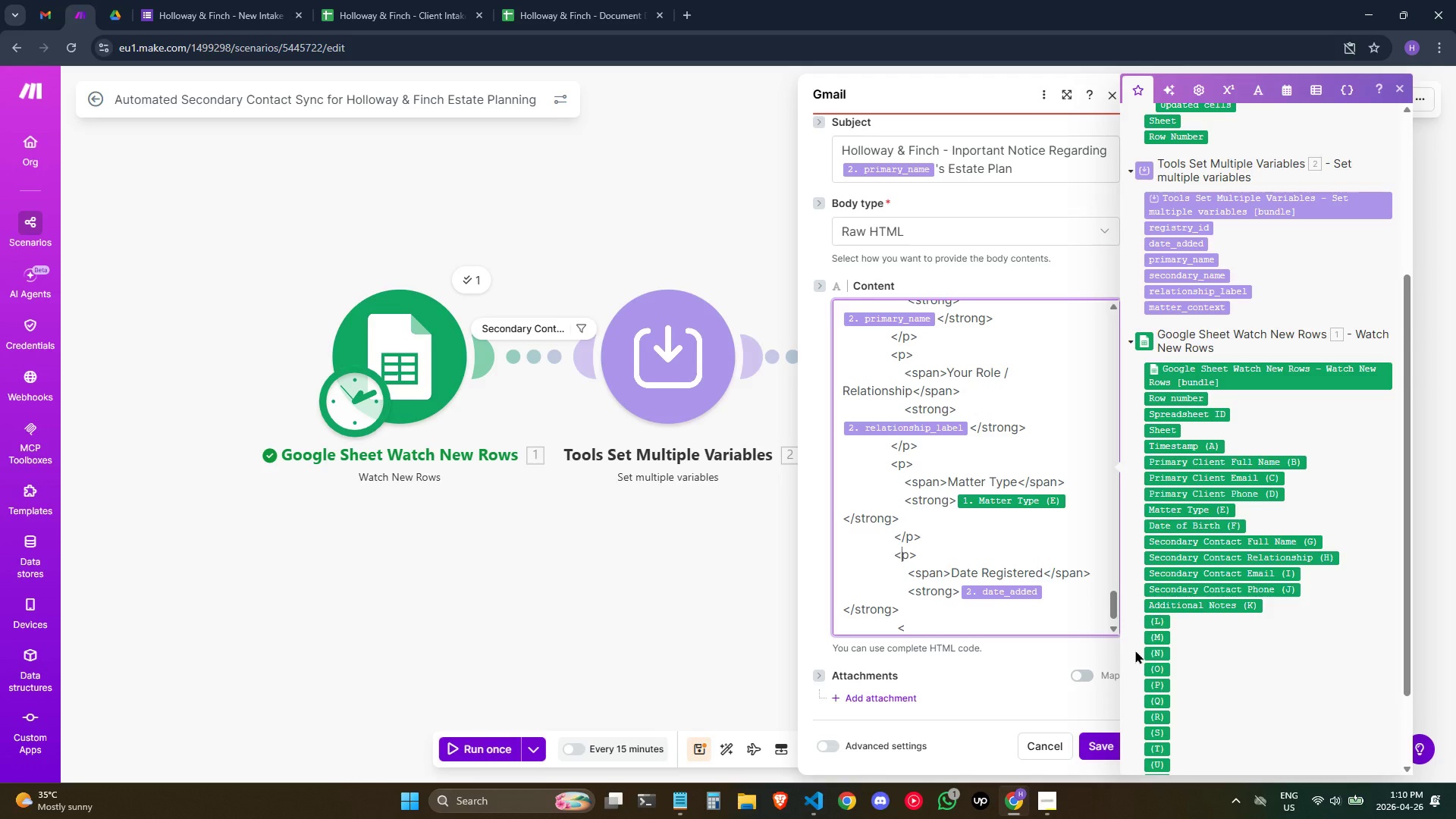 
key(ArrowUp)
 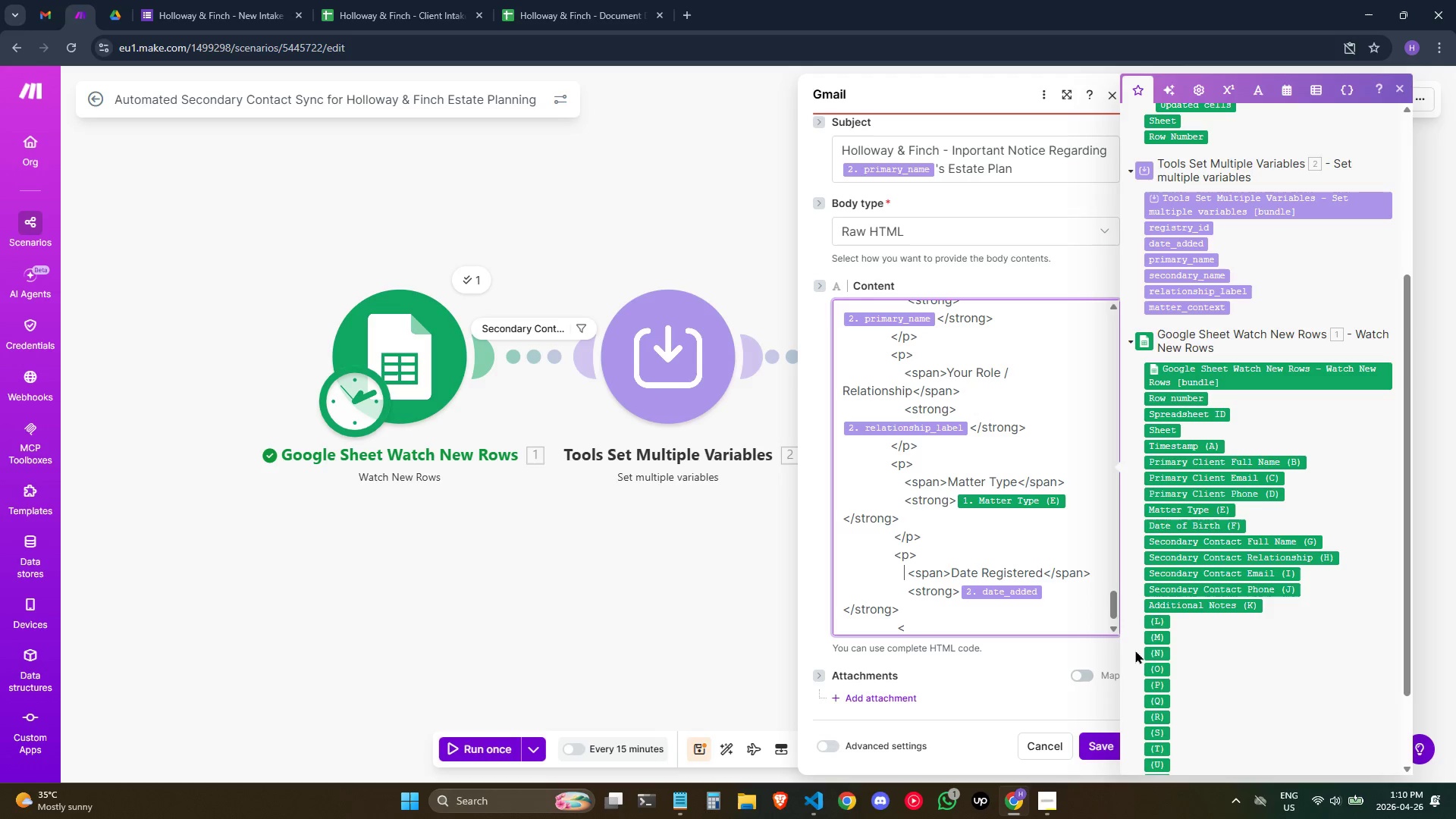 
hold_key(key=ArrowDown, duration=0.34)
 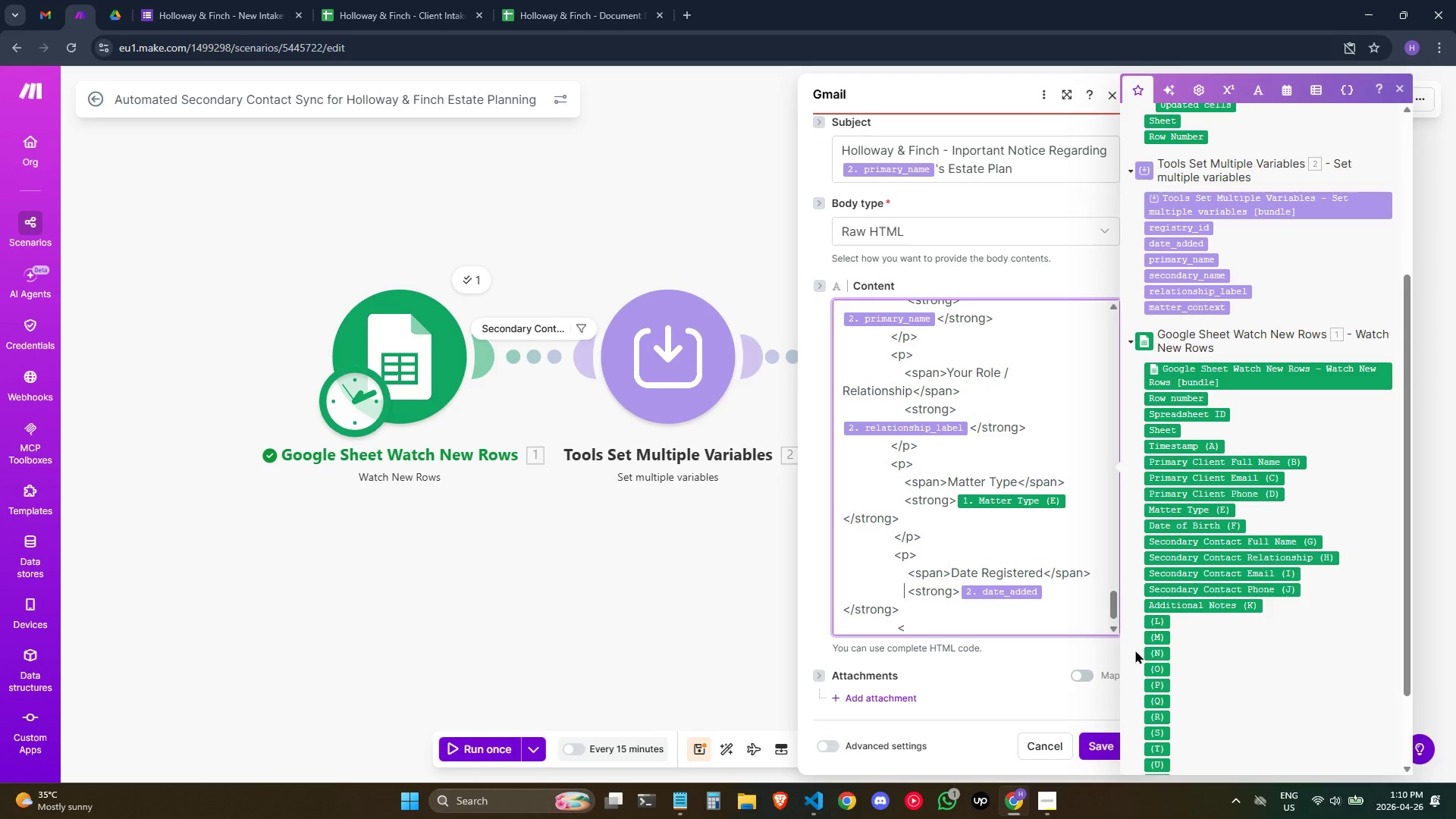 
key(ArrowDown)
 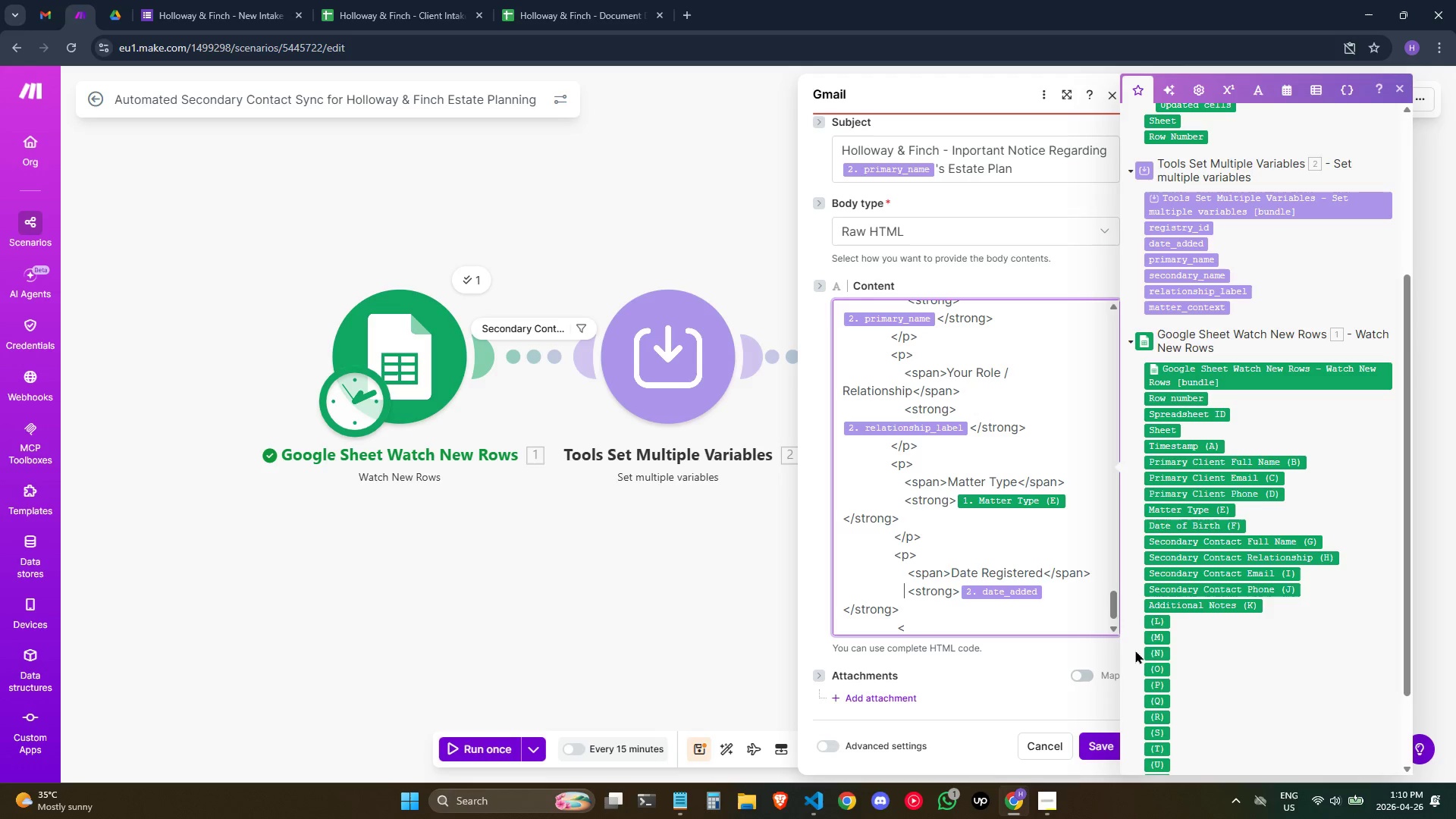 
key(ArrowDown)
 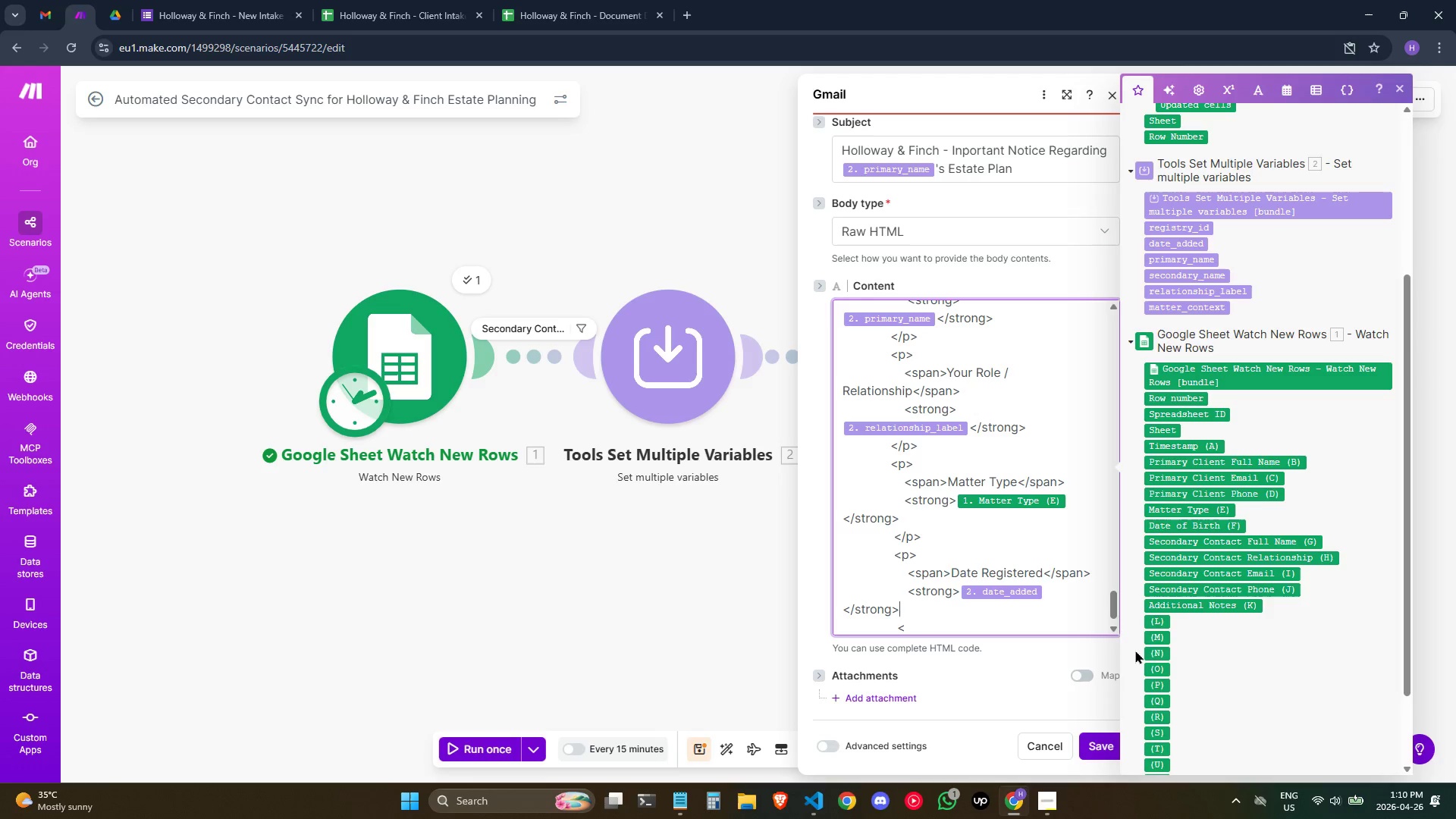 
key(ArrowDown)
 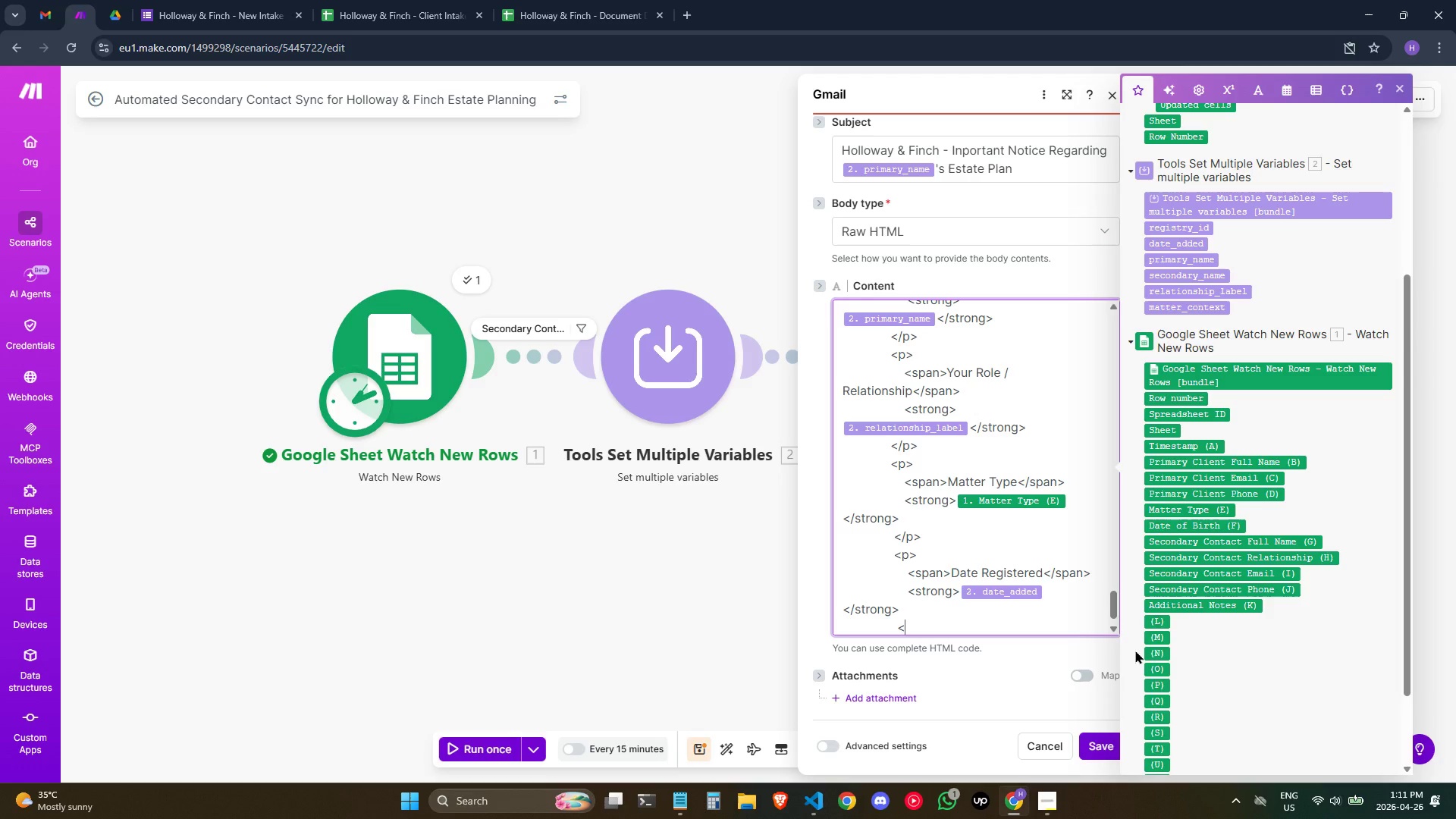 
wait(16.93)
 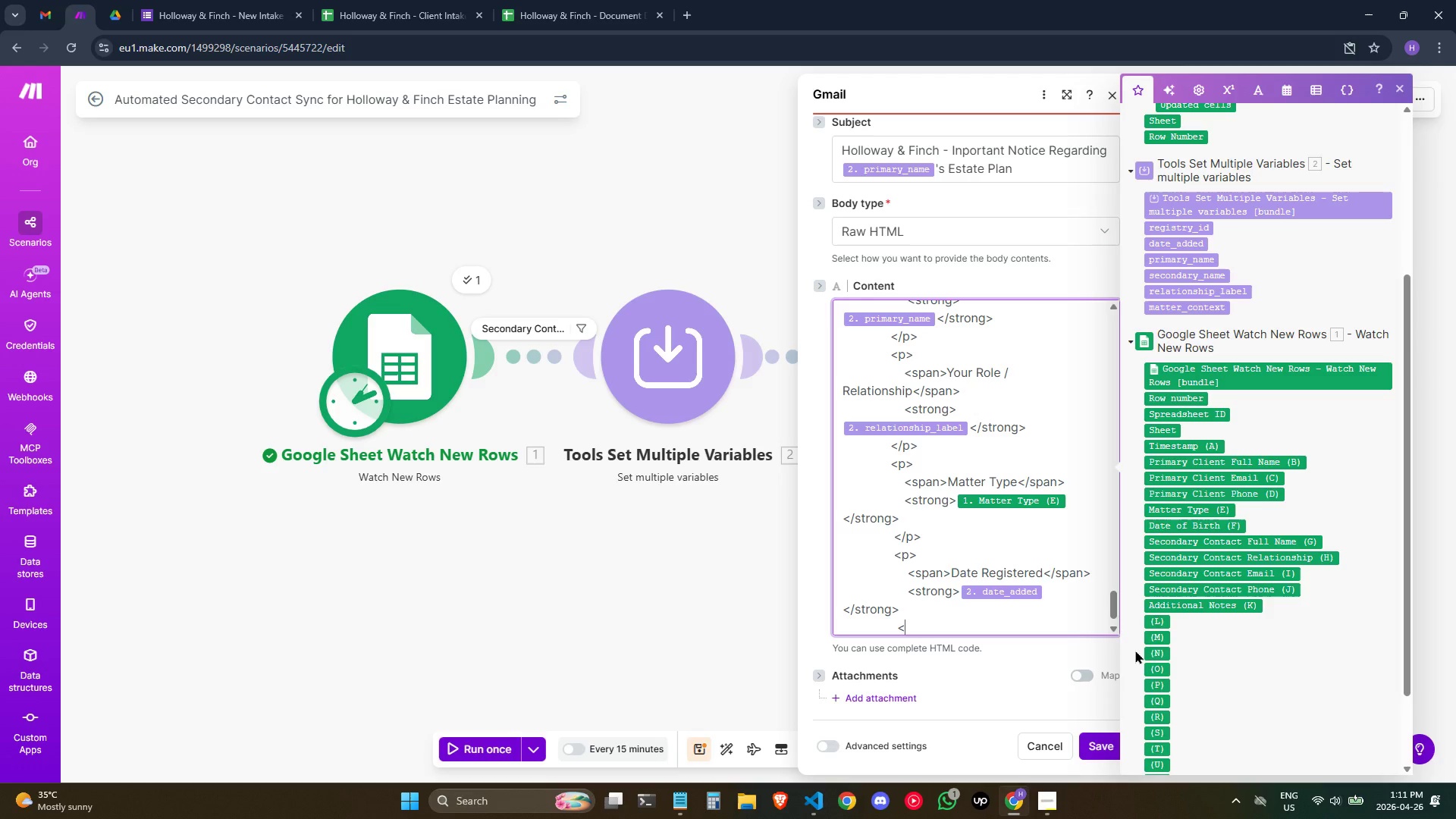 
mouse_move([952, 571])
 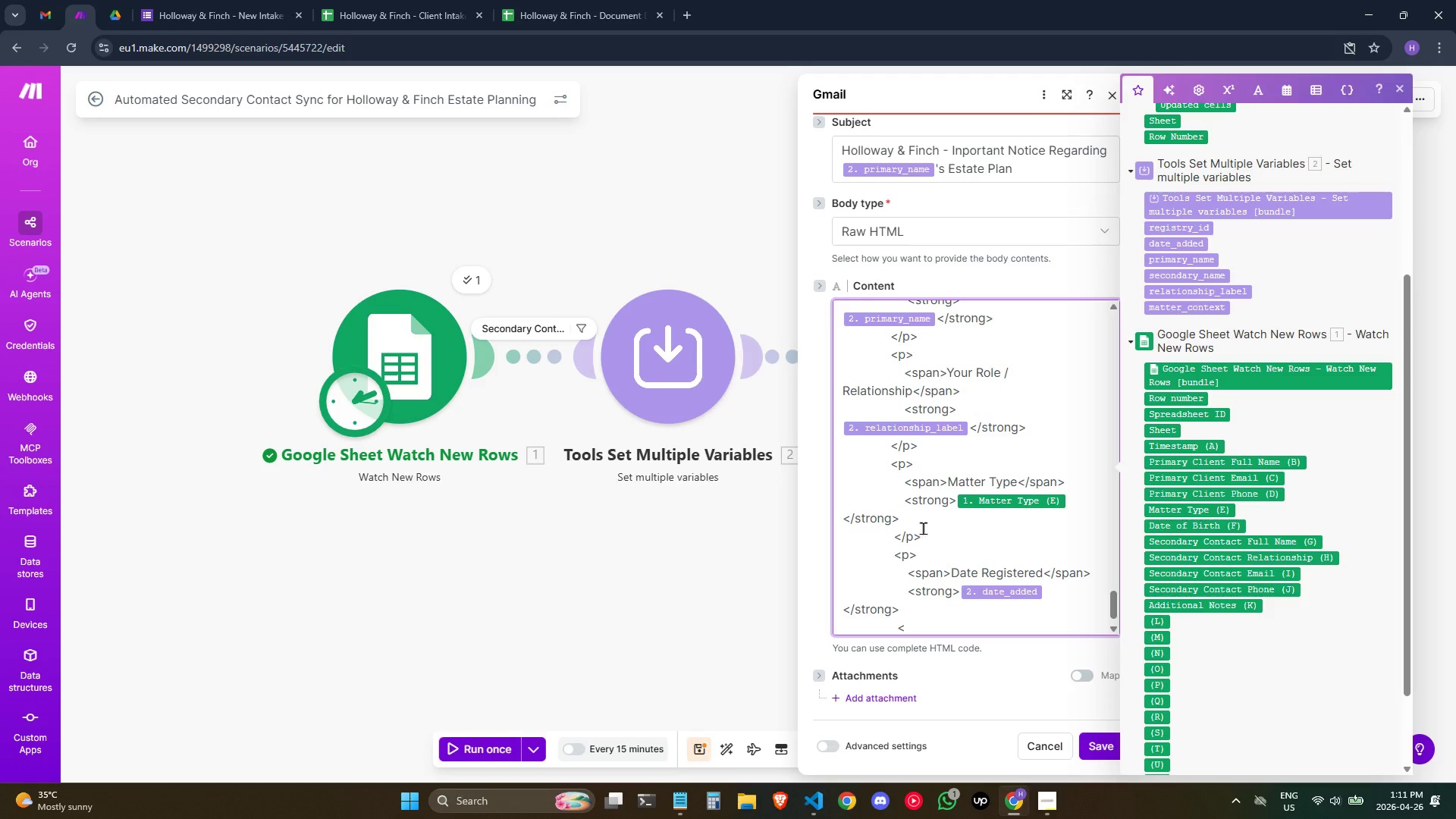 
left_click([934, 528])
 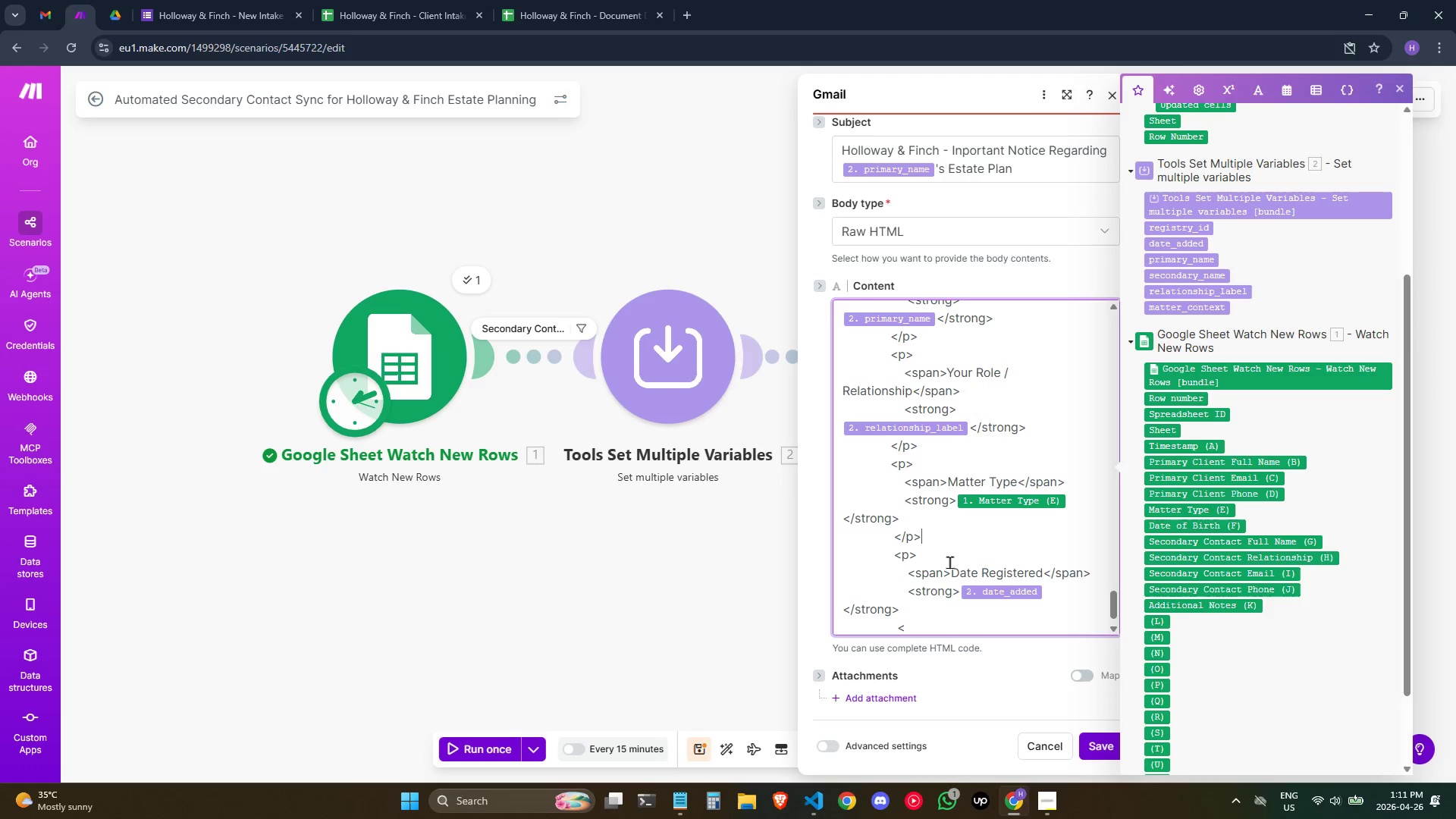 
left_click([951, 556])
 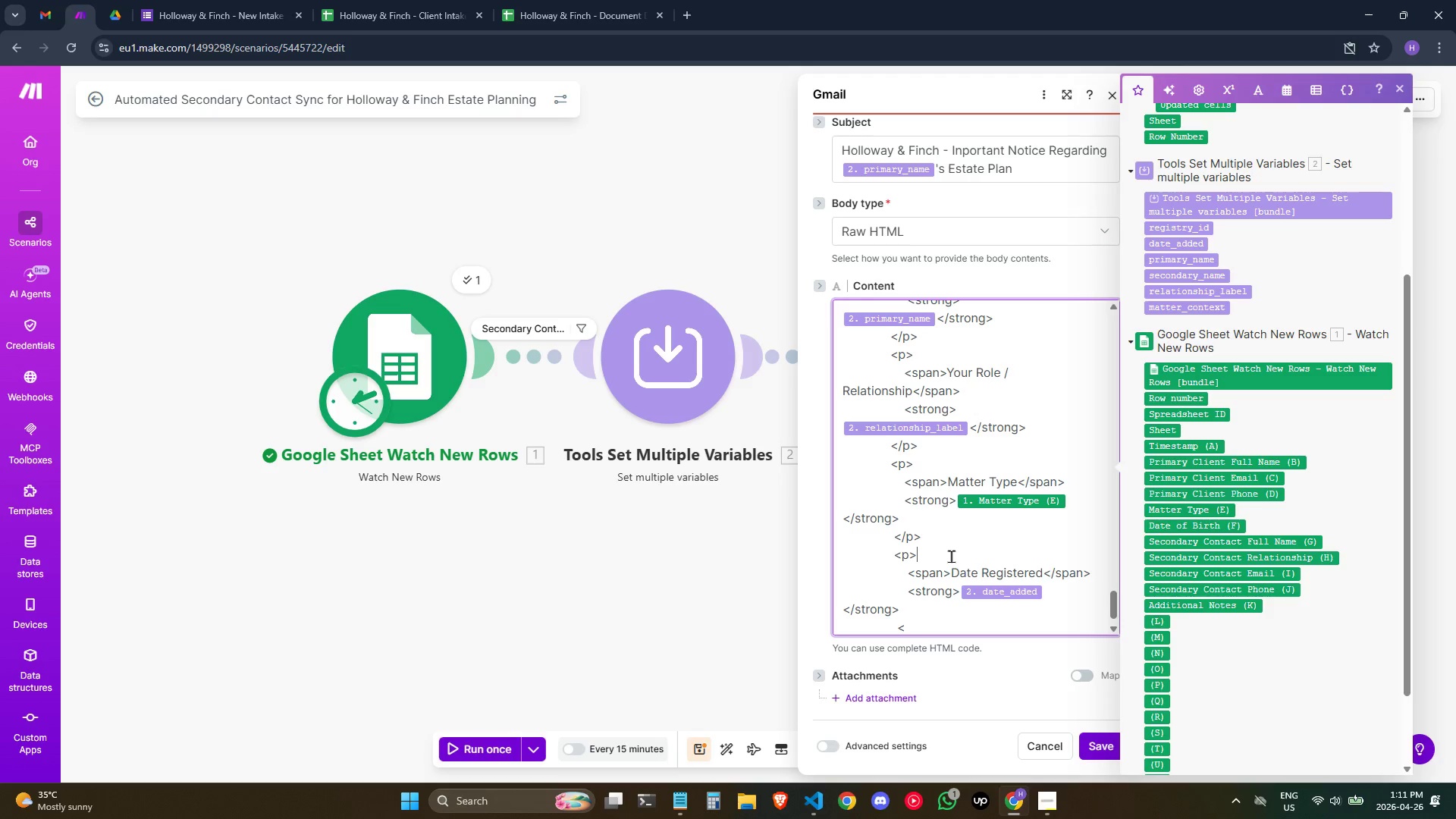 
key(Enter)
 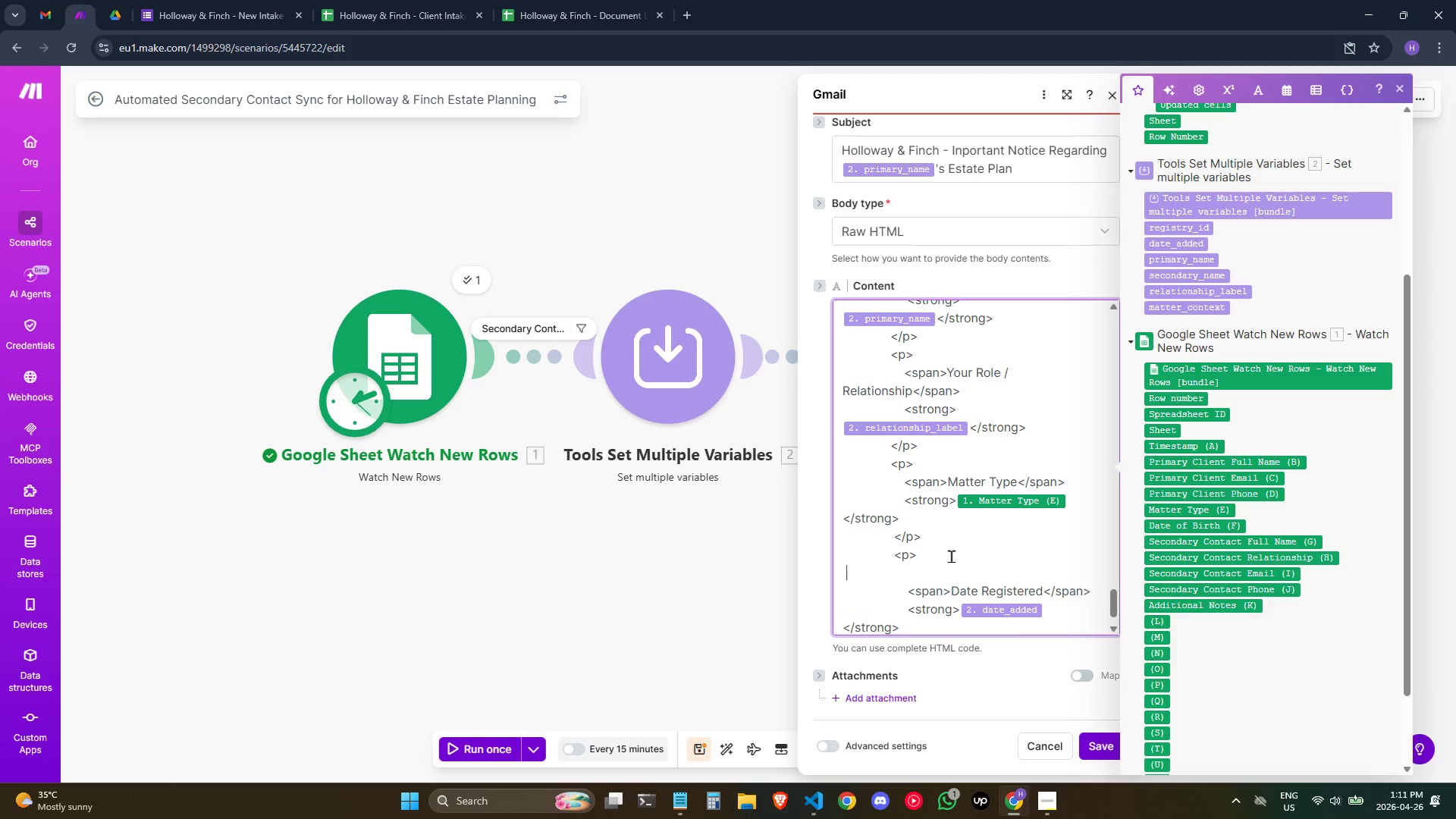 
hold_key(key=Space, duration=1.02)
 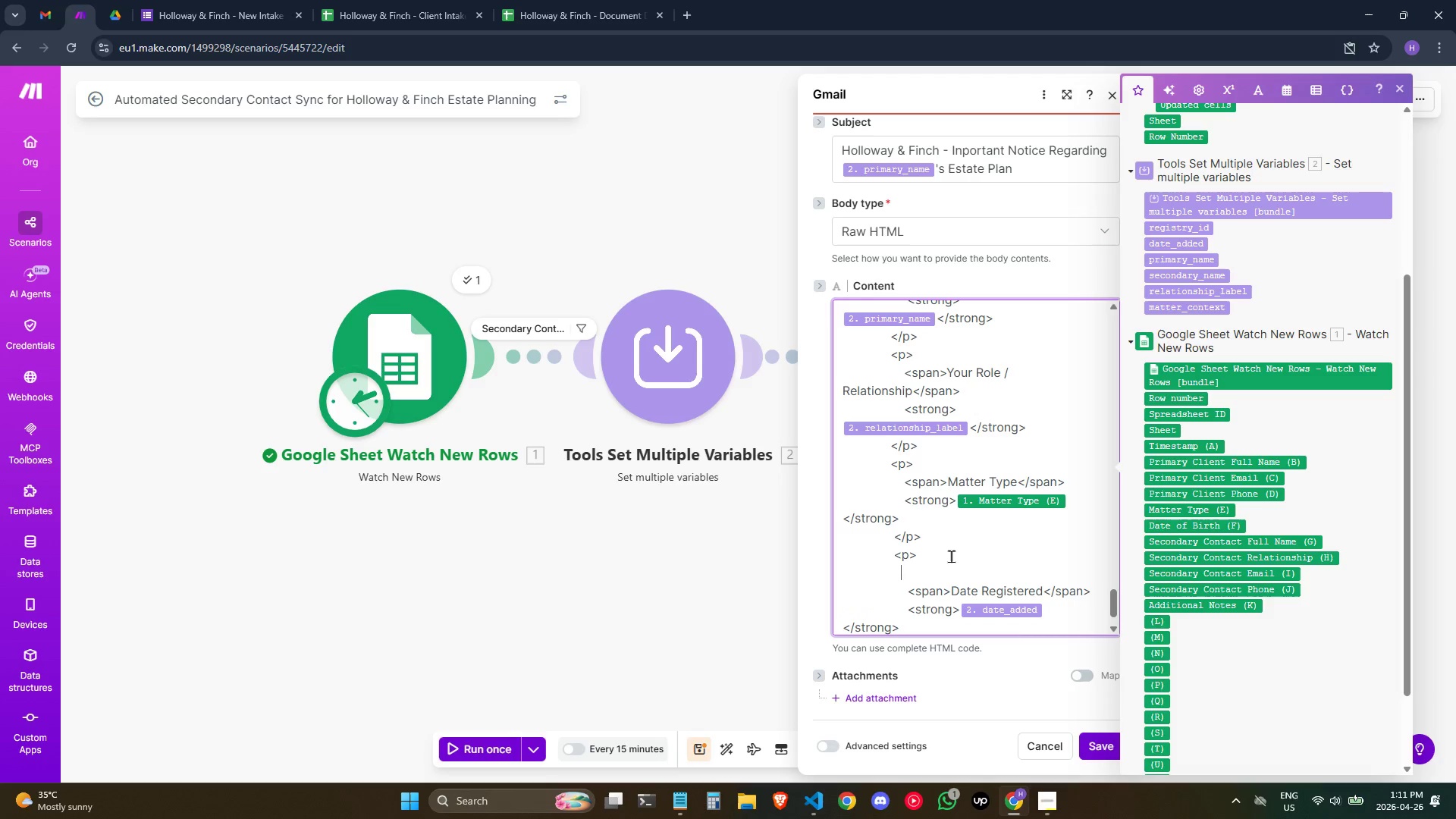 
type(   <)
key(Backspace)
key(Backspace)
type(<span> )
key(Backspace)
type(Res)
key(Backspace)
type(gistry Reference</)
key(Backspace)
type(span>)
 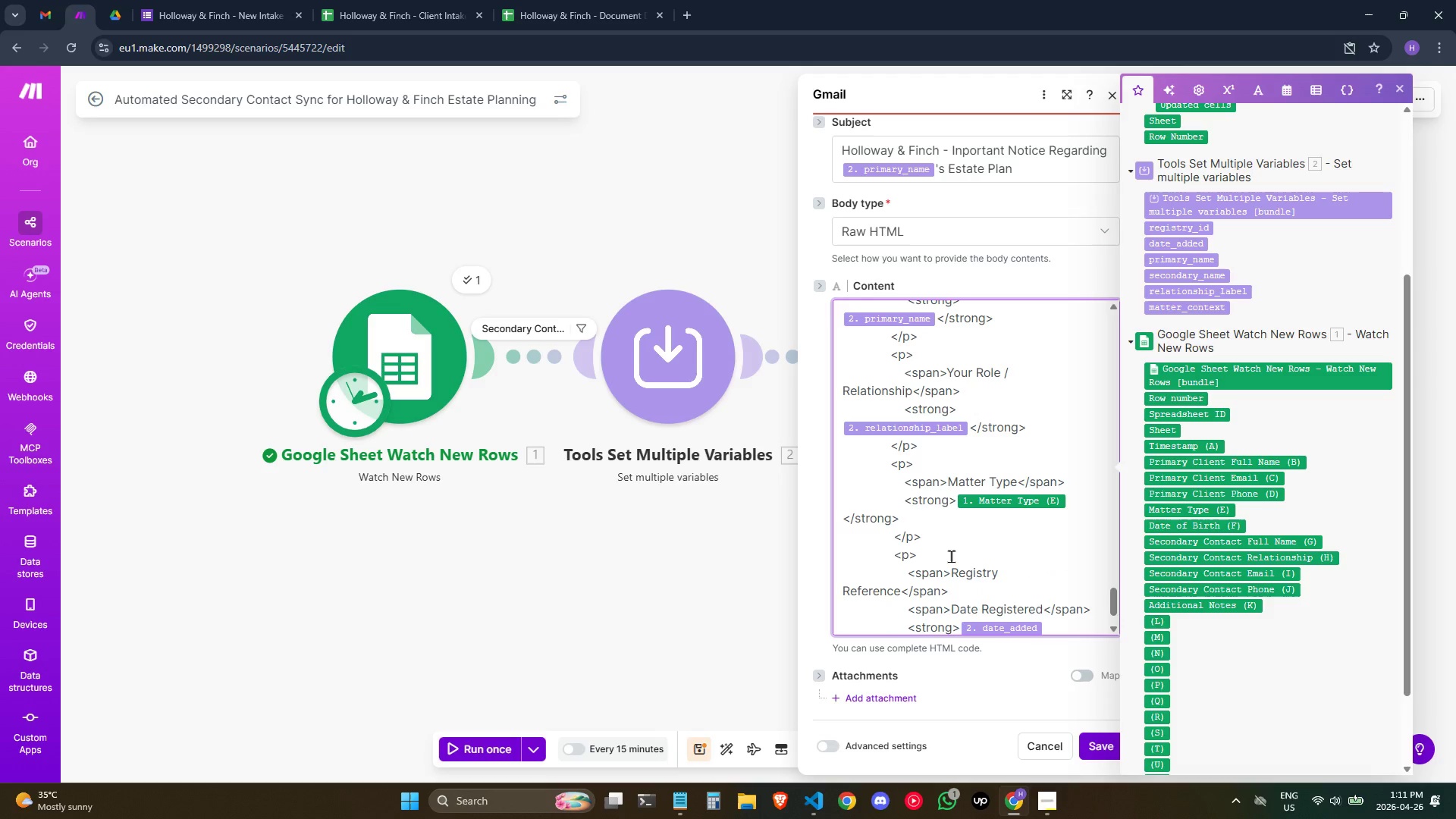 
key(Enter)
 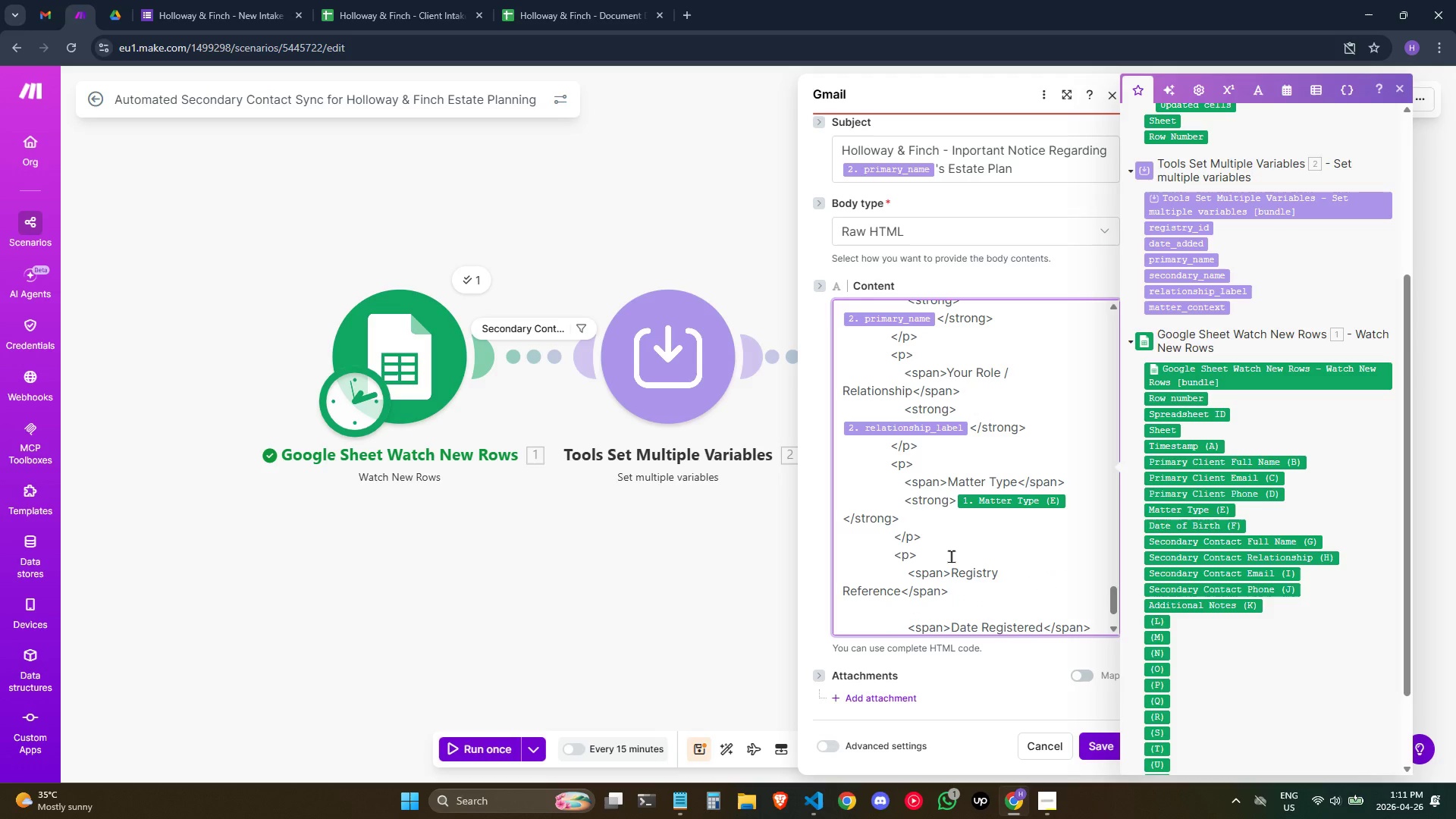 
hold_key(key=Space, duration=0.89)
 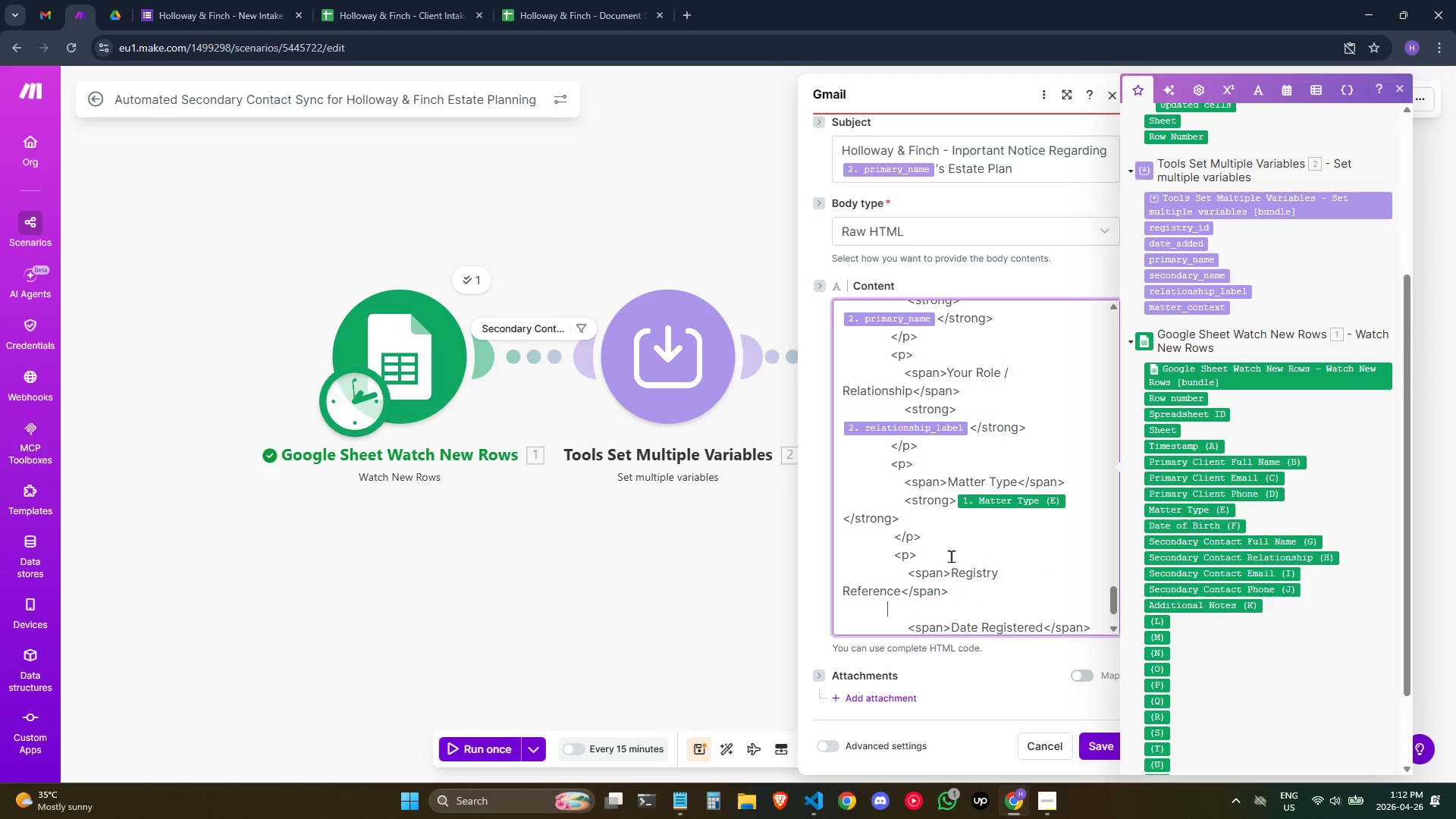 
hold_key(key=Space, duration=0.38)
 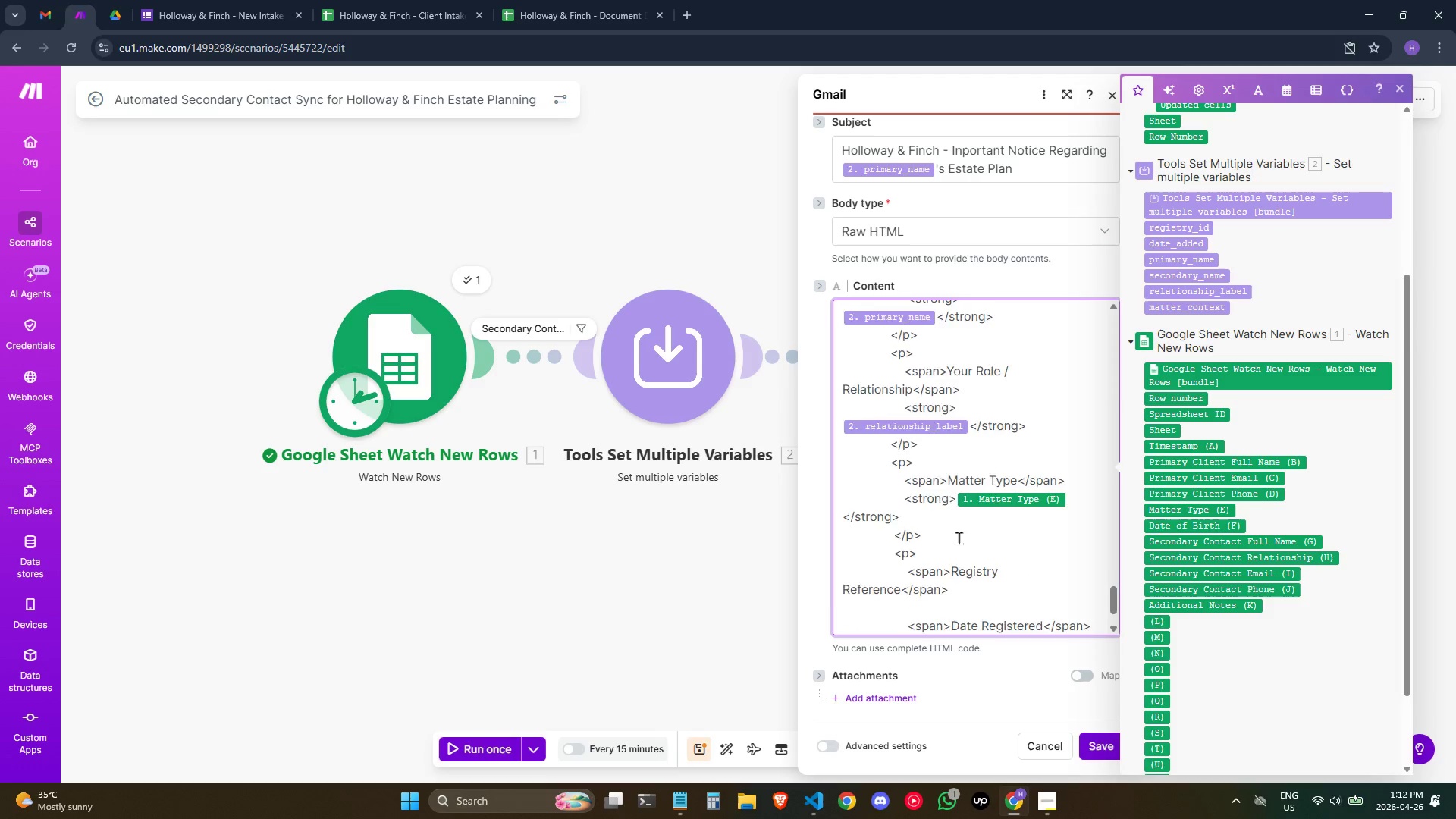 
scroll: coordinate [959, 538], scroll_direction: down, amount: 2.0
 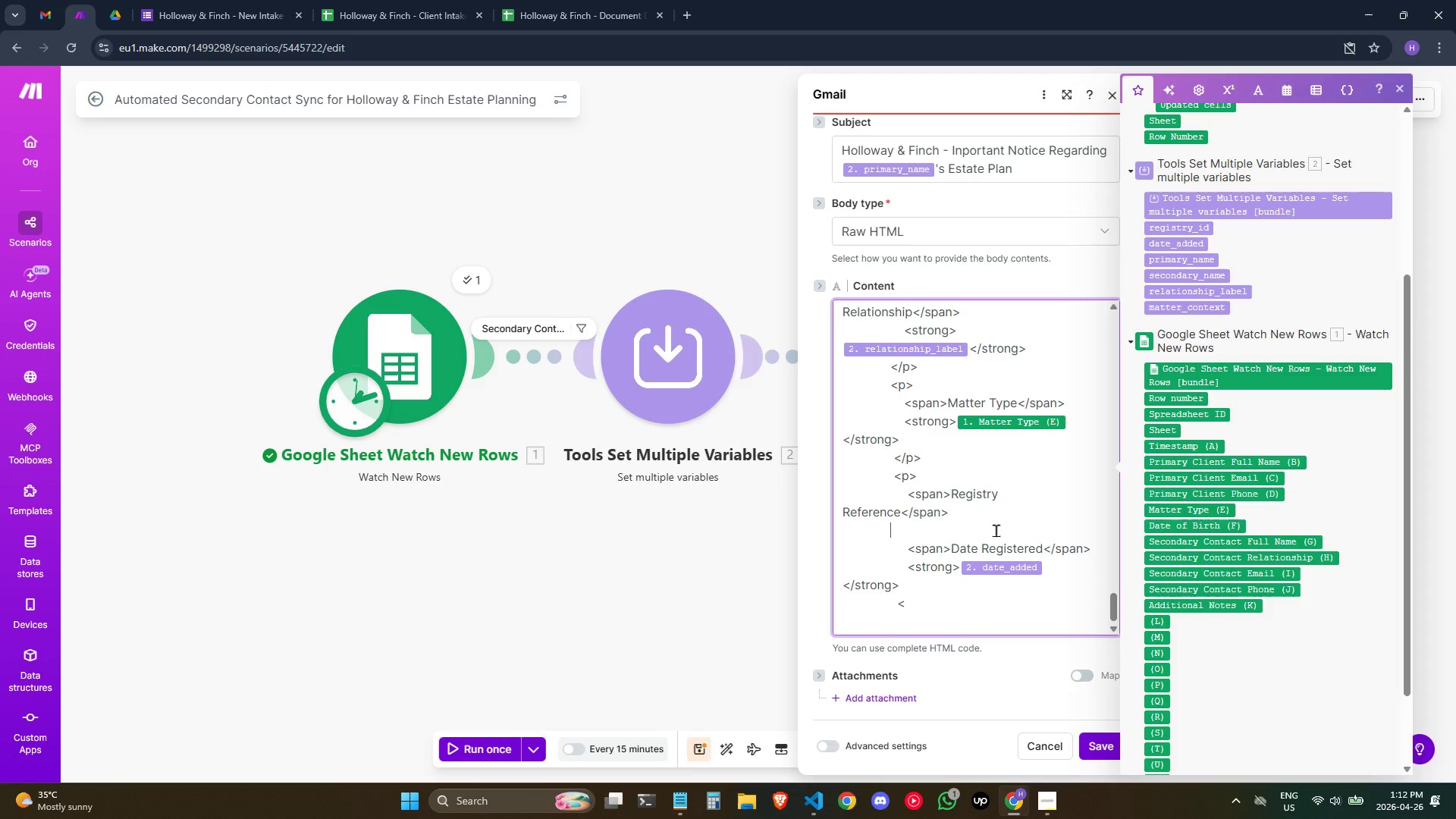 
hold_key(key=Space, duration=0.77)
 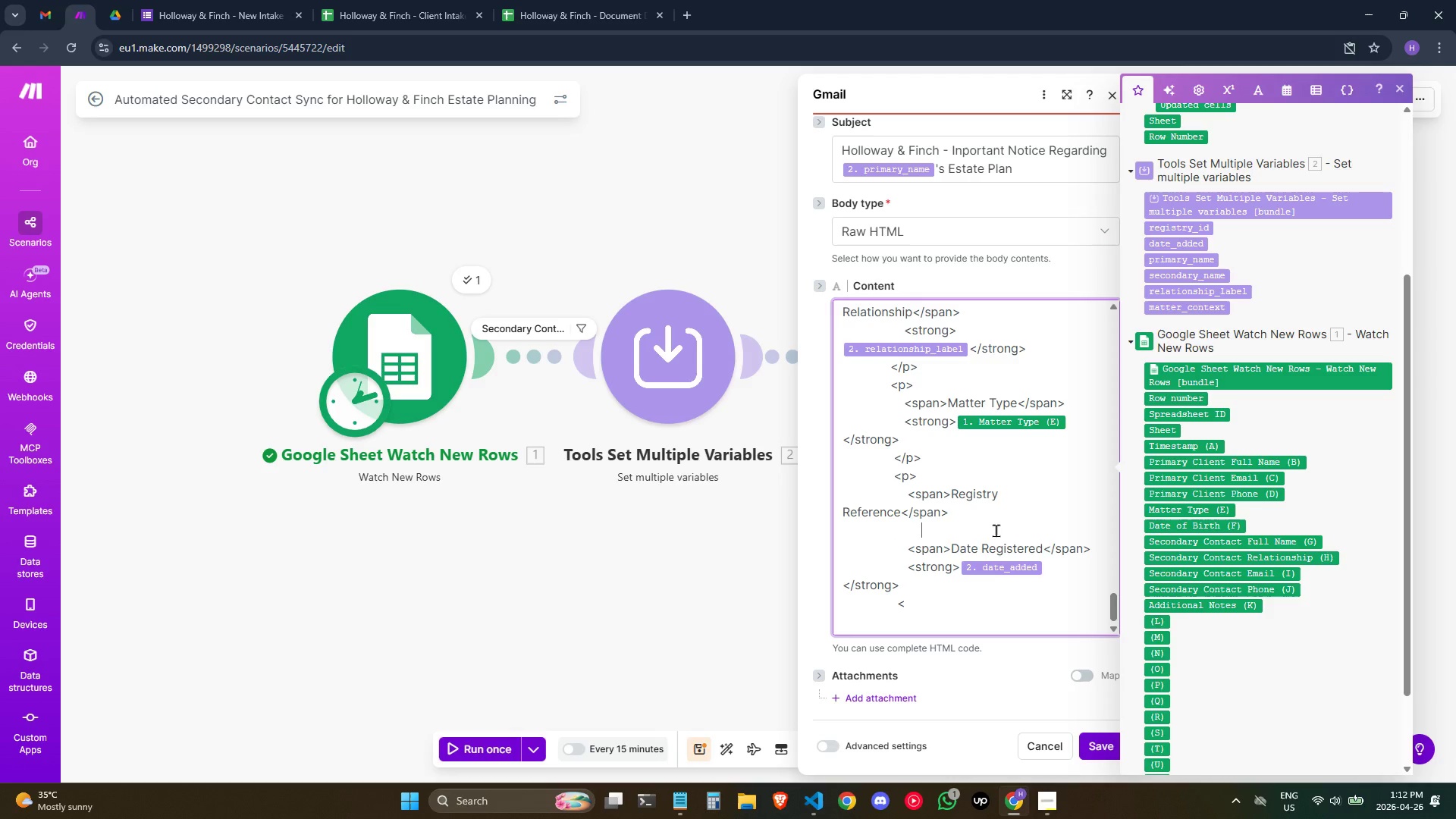 
key(Backspace)
 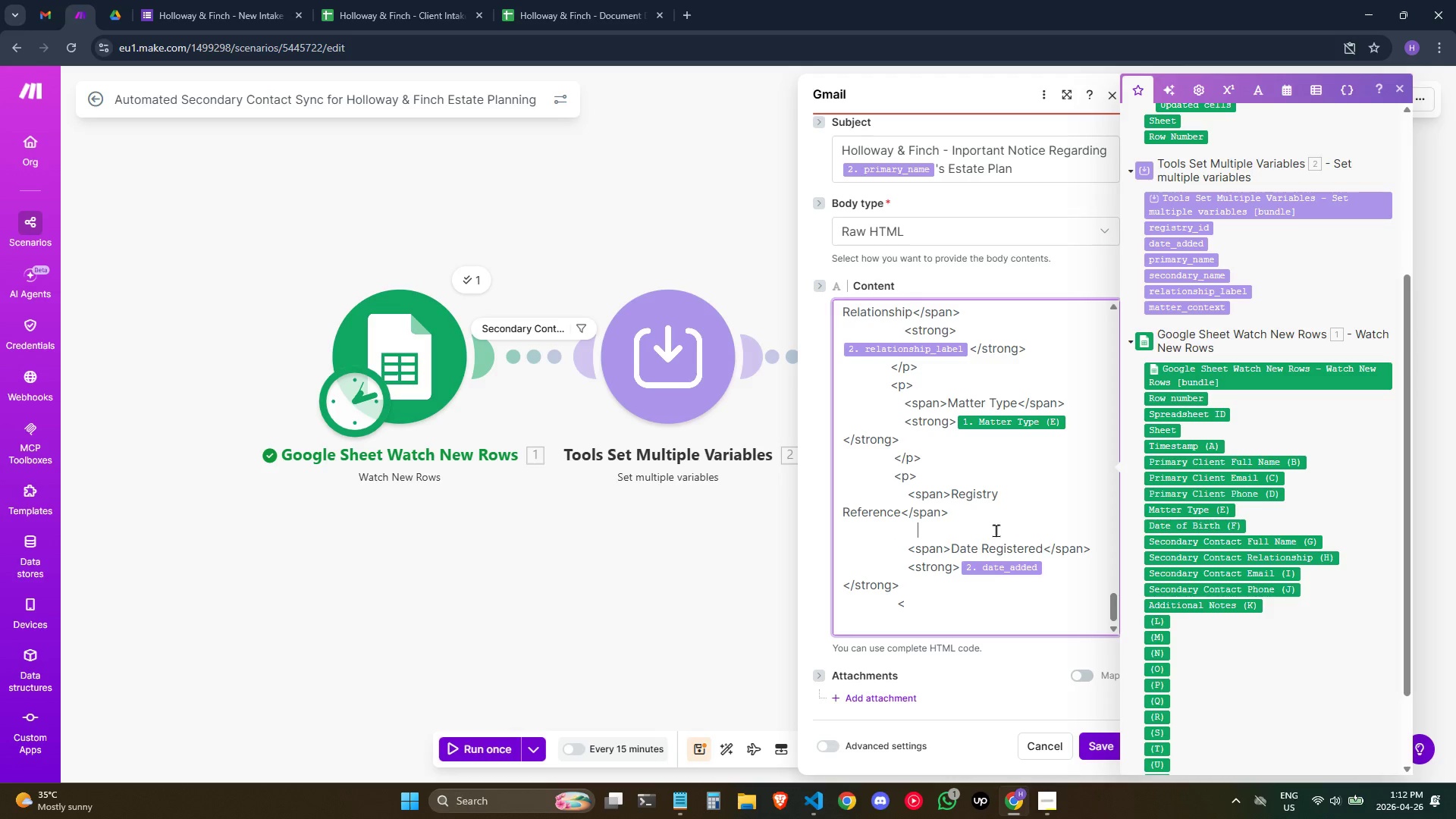 
key(Backspace)
 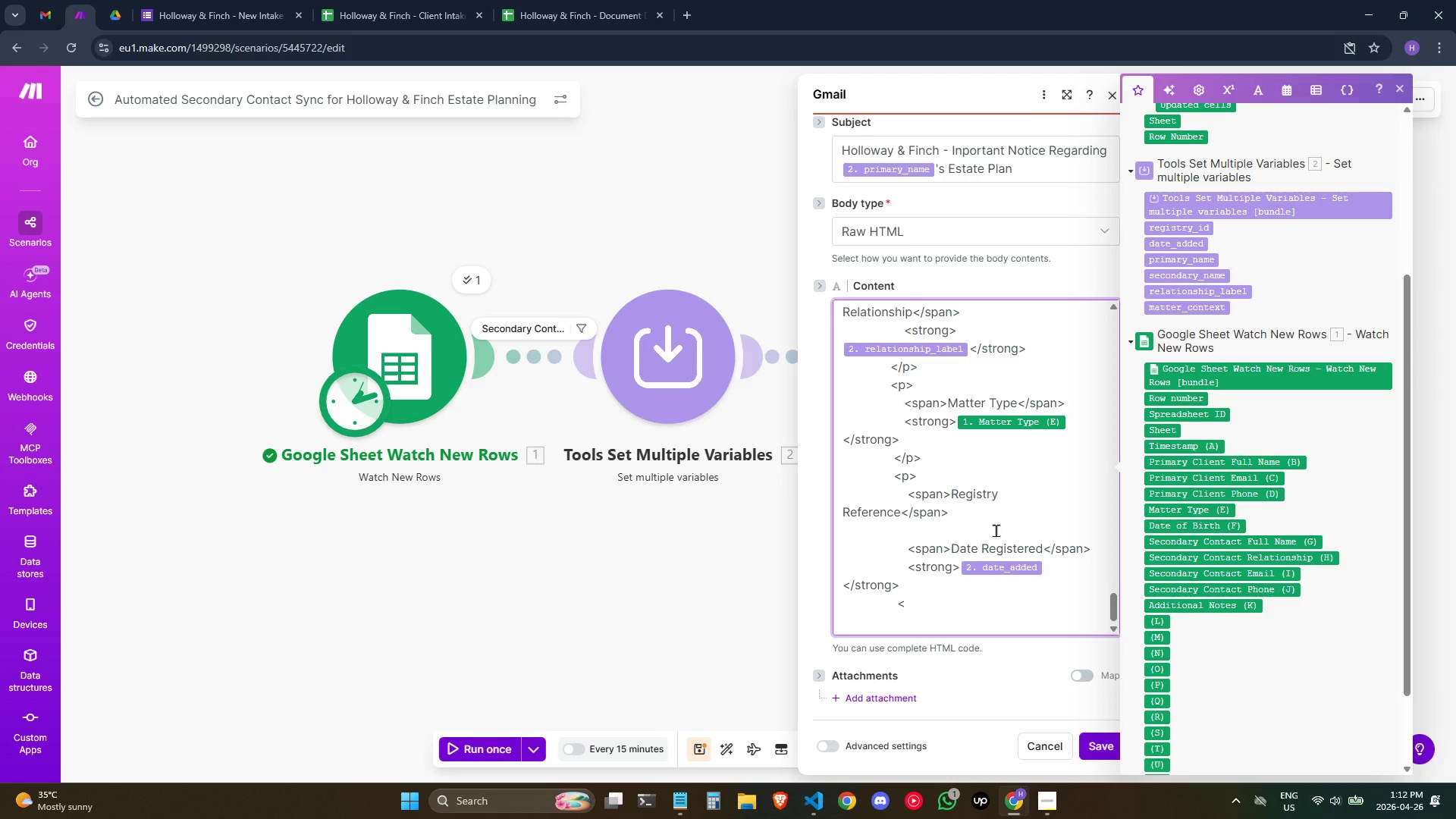 
key(Backspace)
 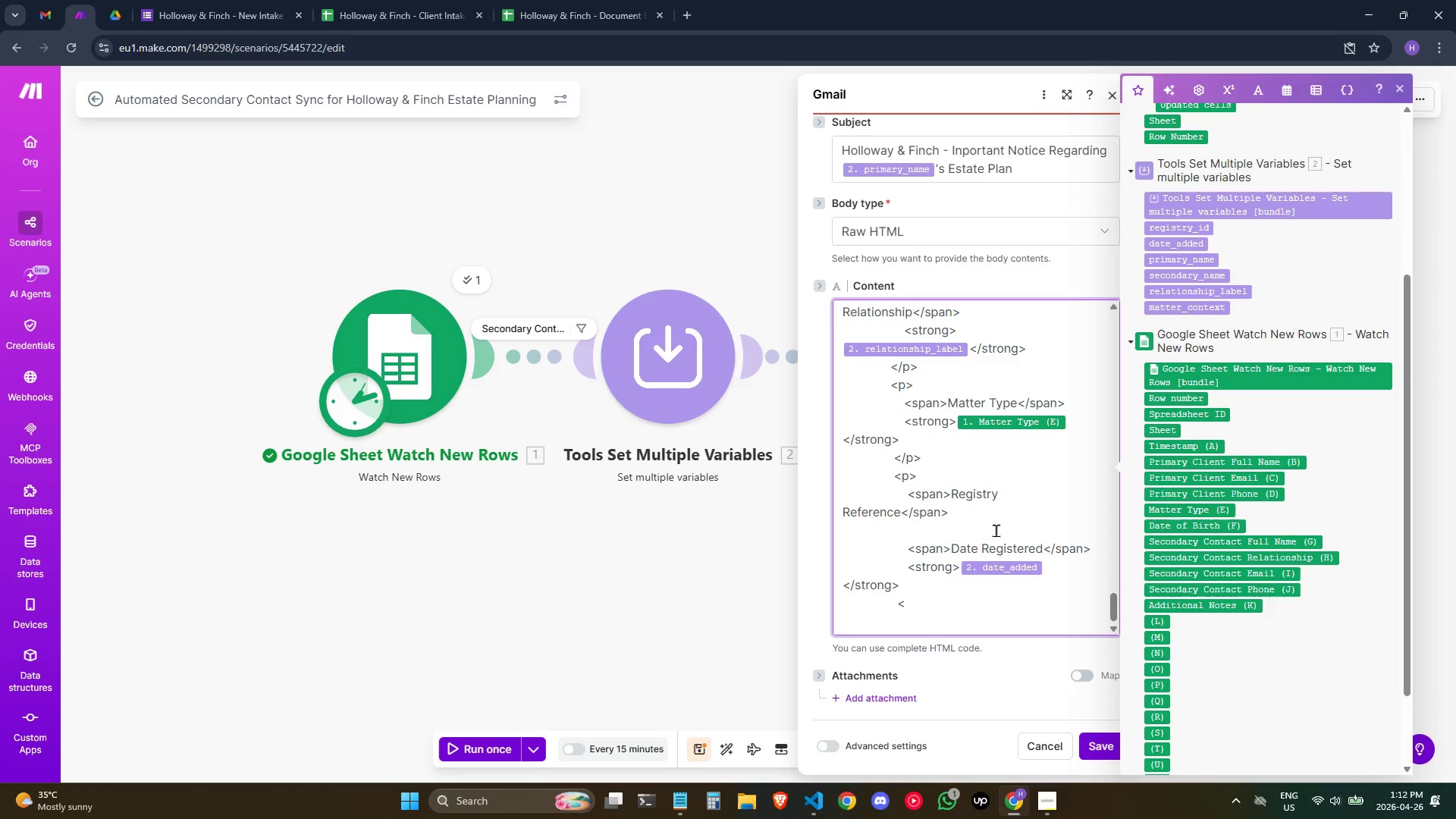 
key(Shift+Comma)
 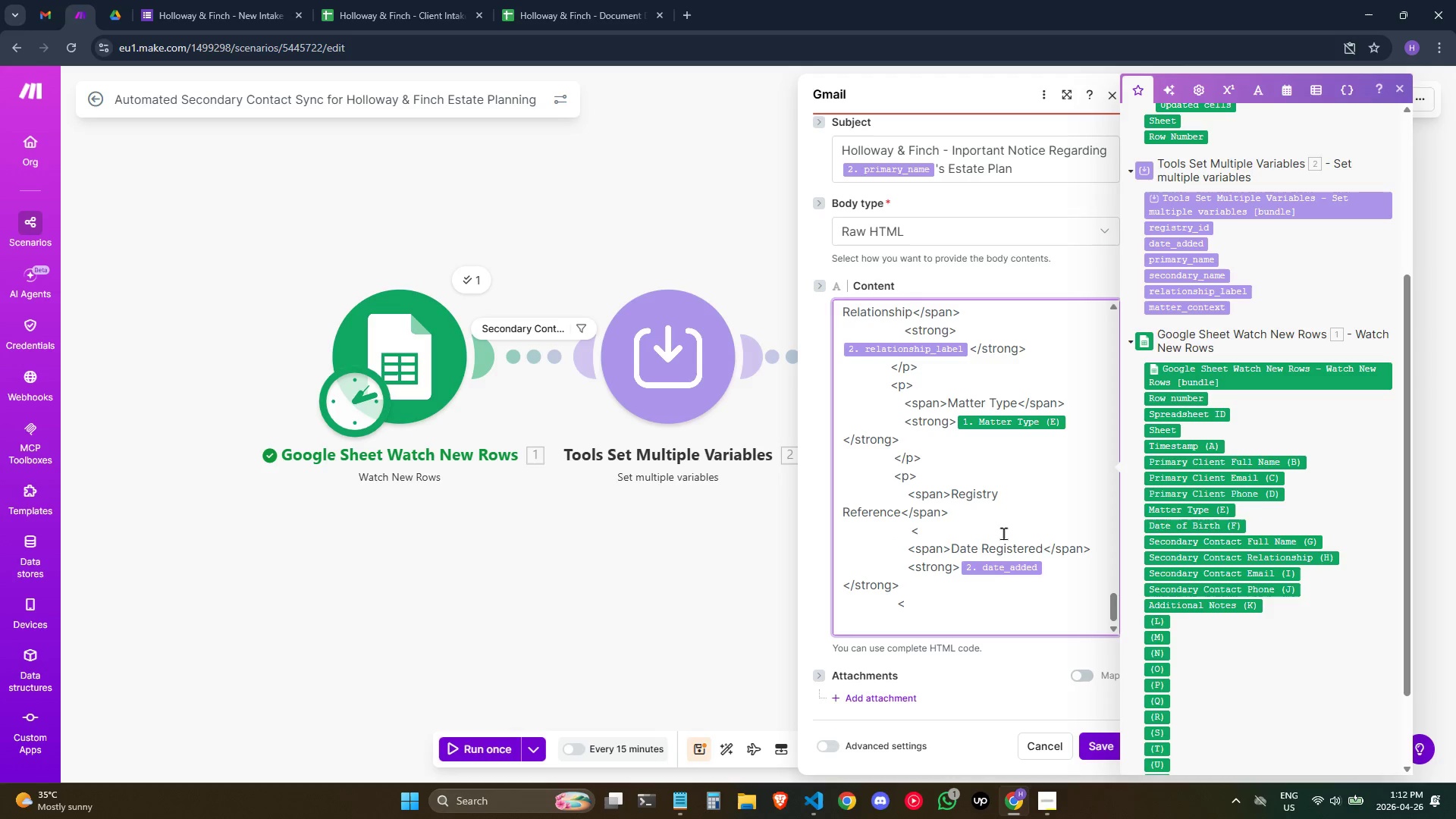 
key(Backspace)
 